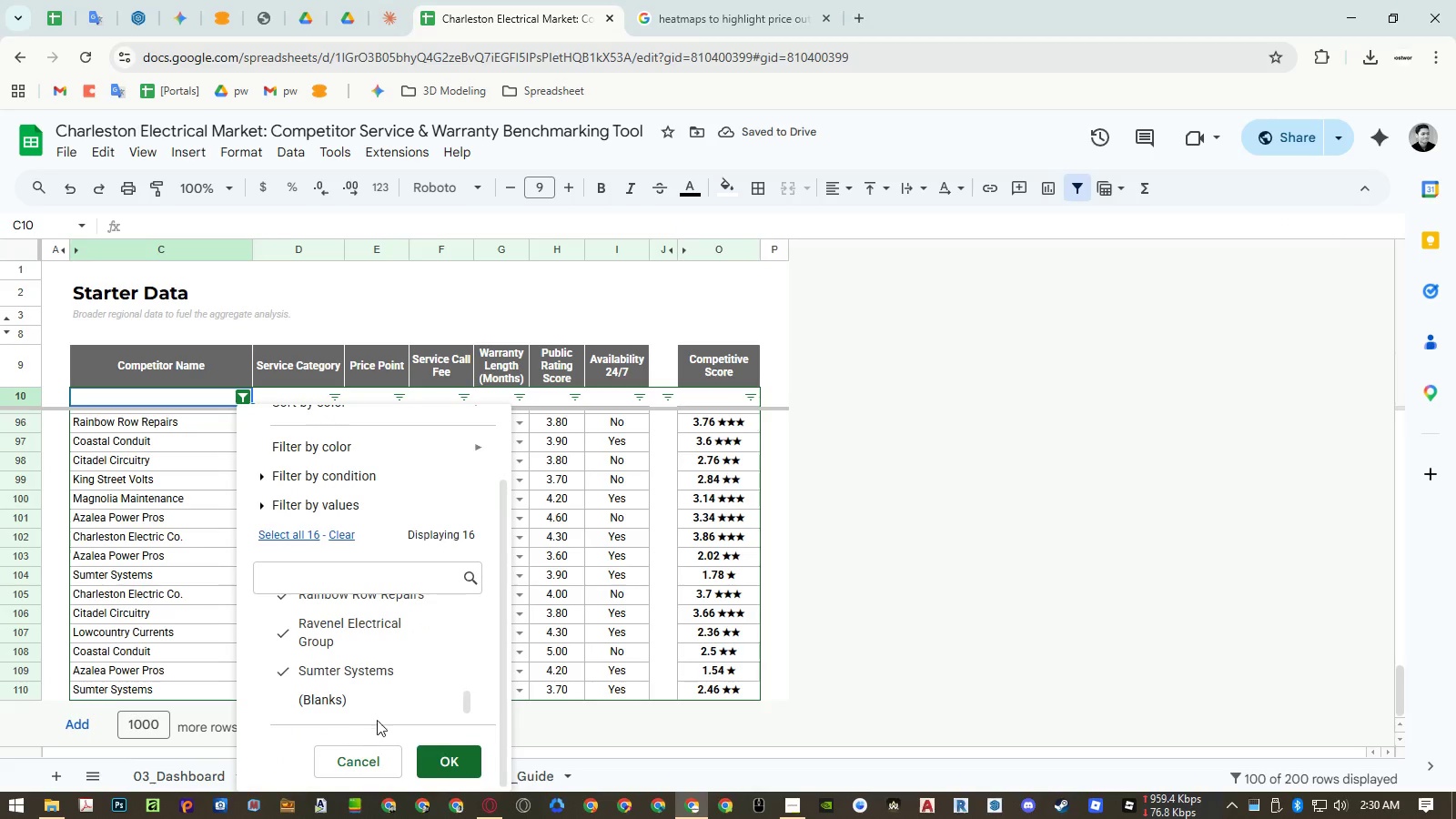 
key(Escape)
 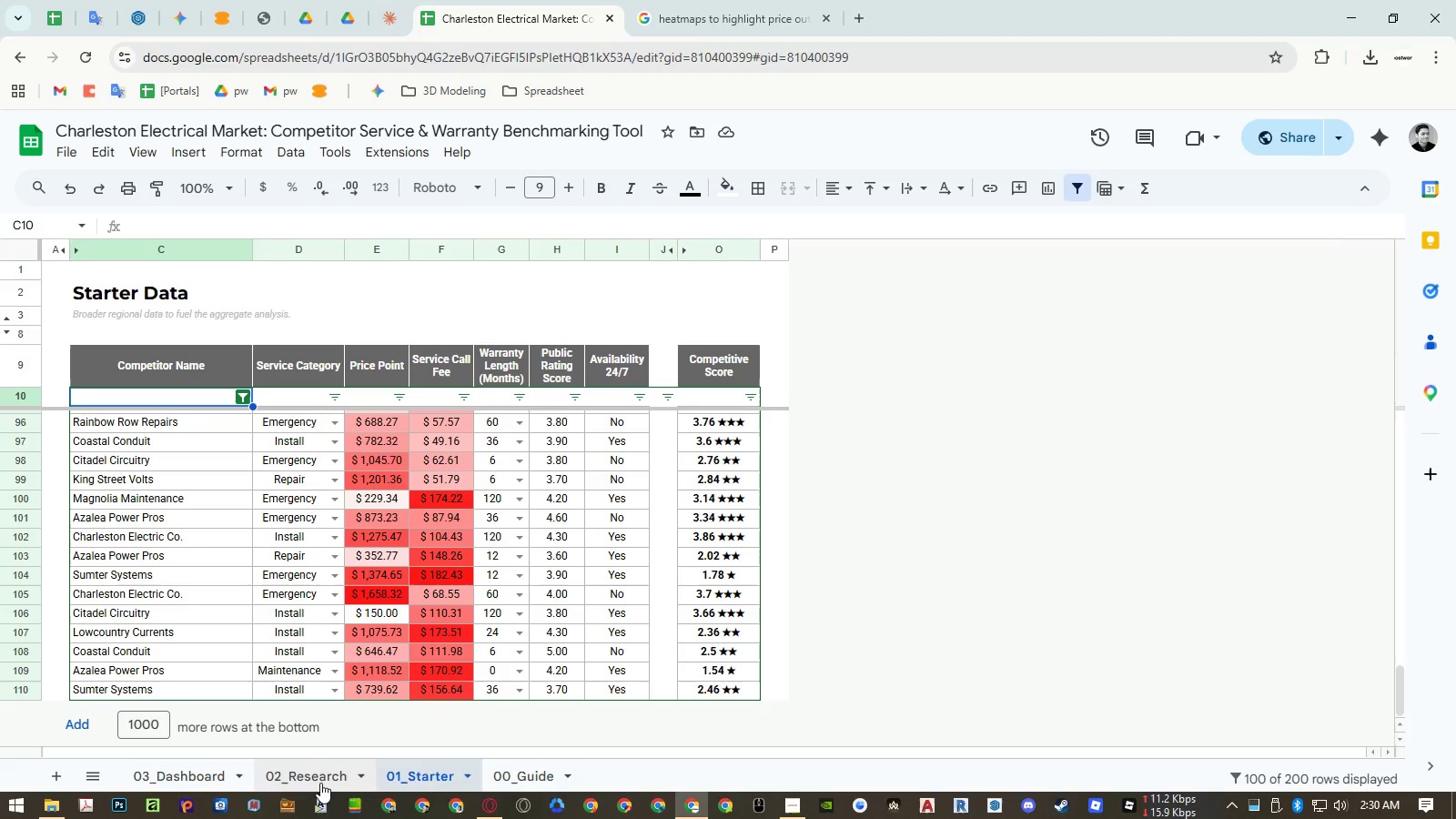 
left_click([527, 776])
 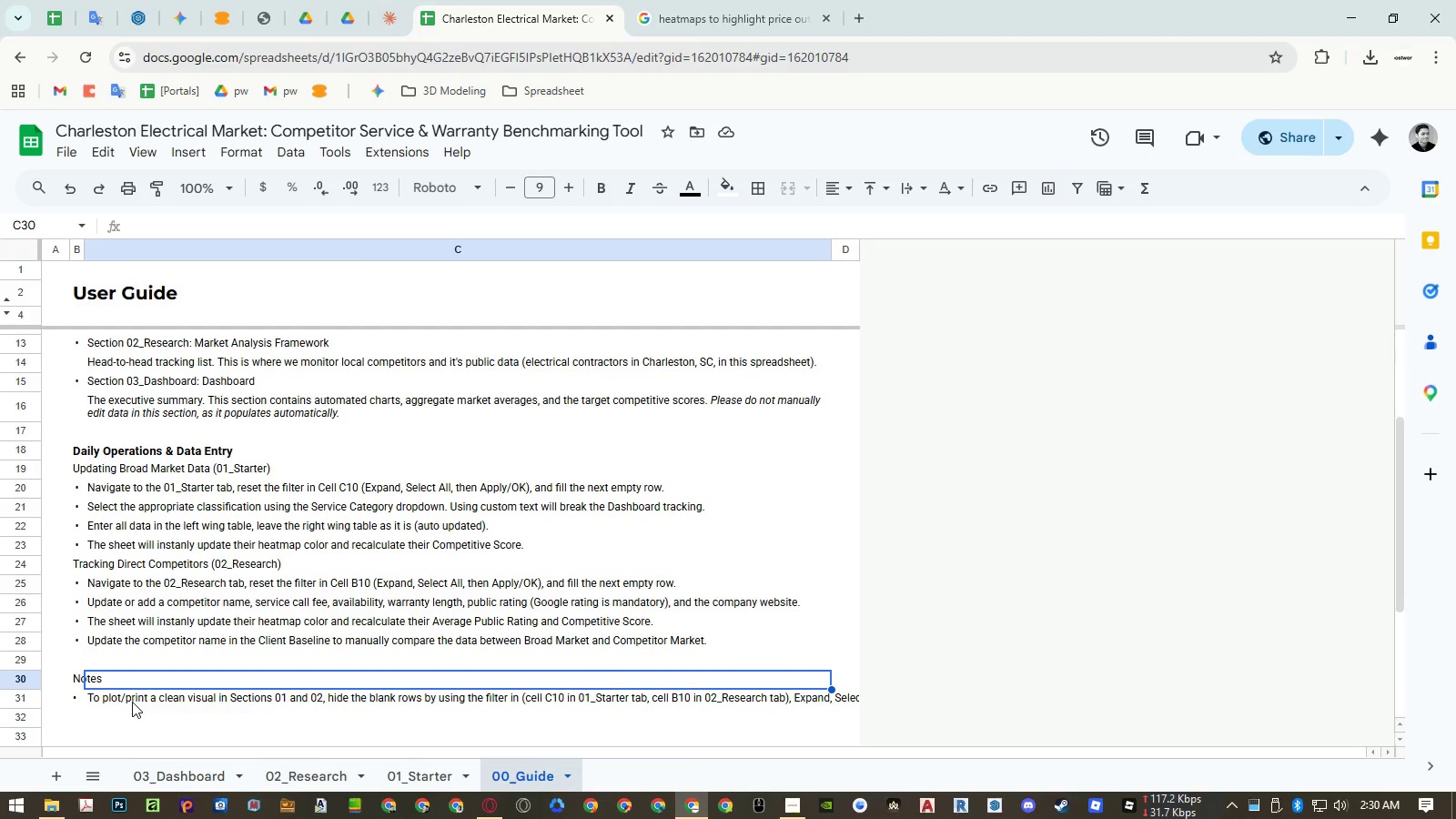 
double_click([126, 698])
 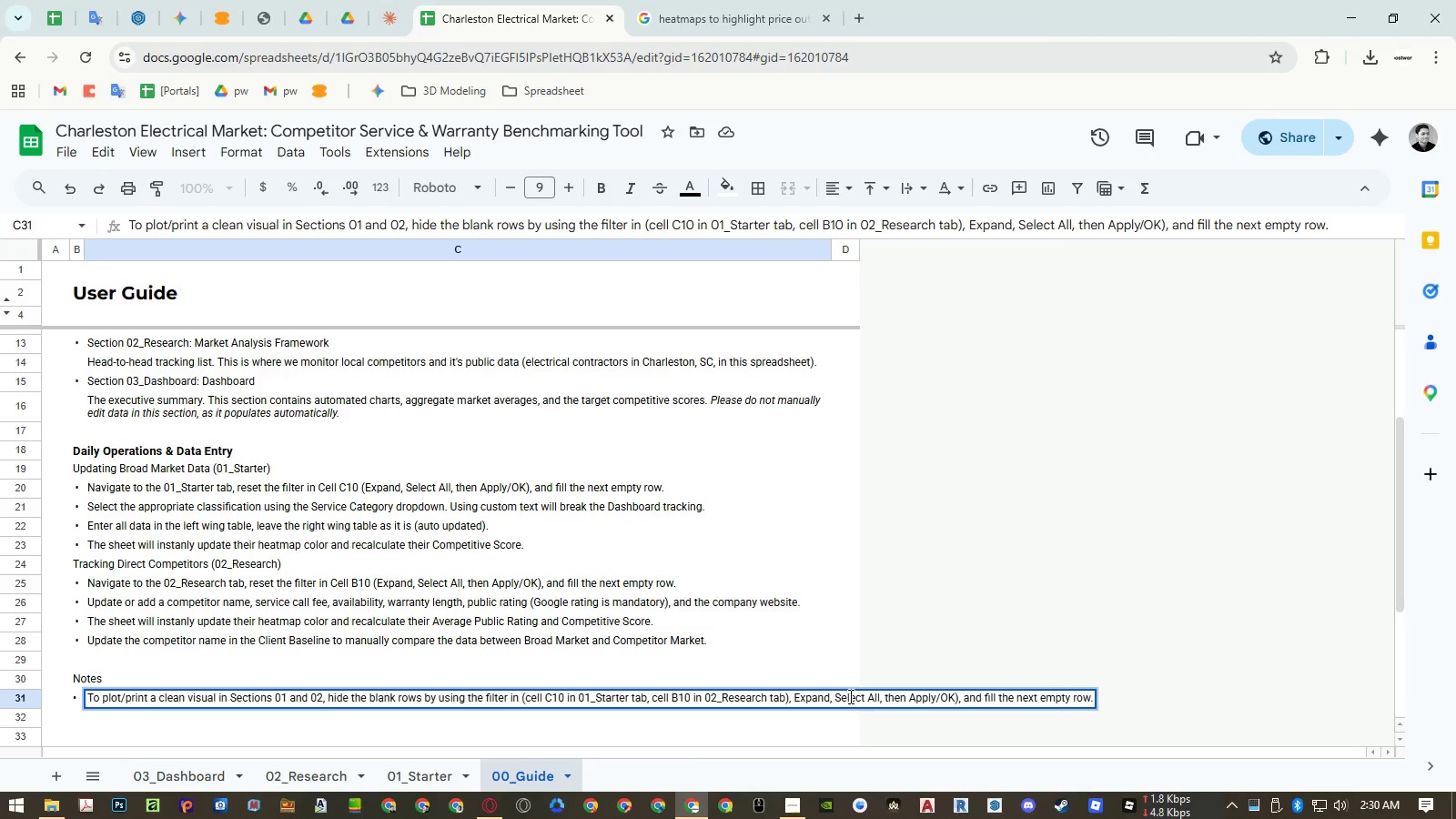 
left_click([850, 696])
 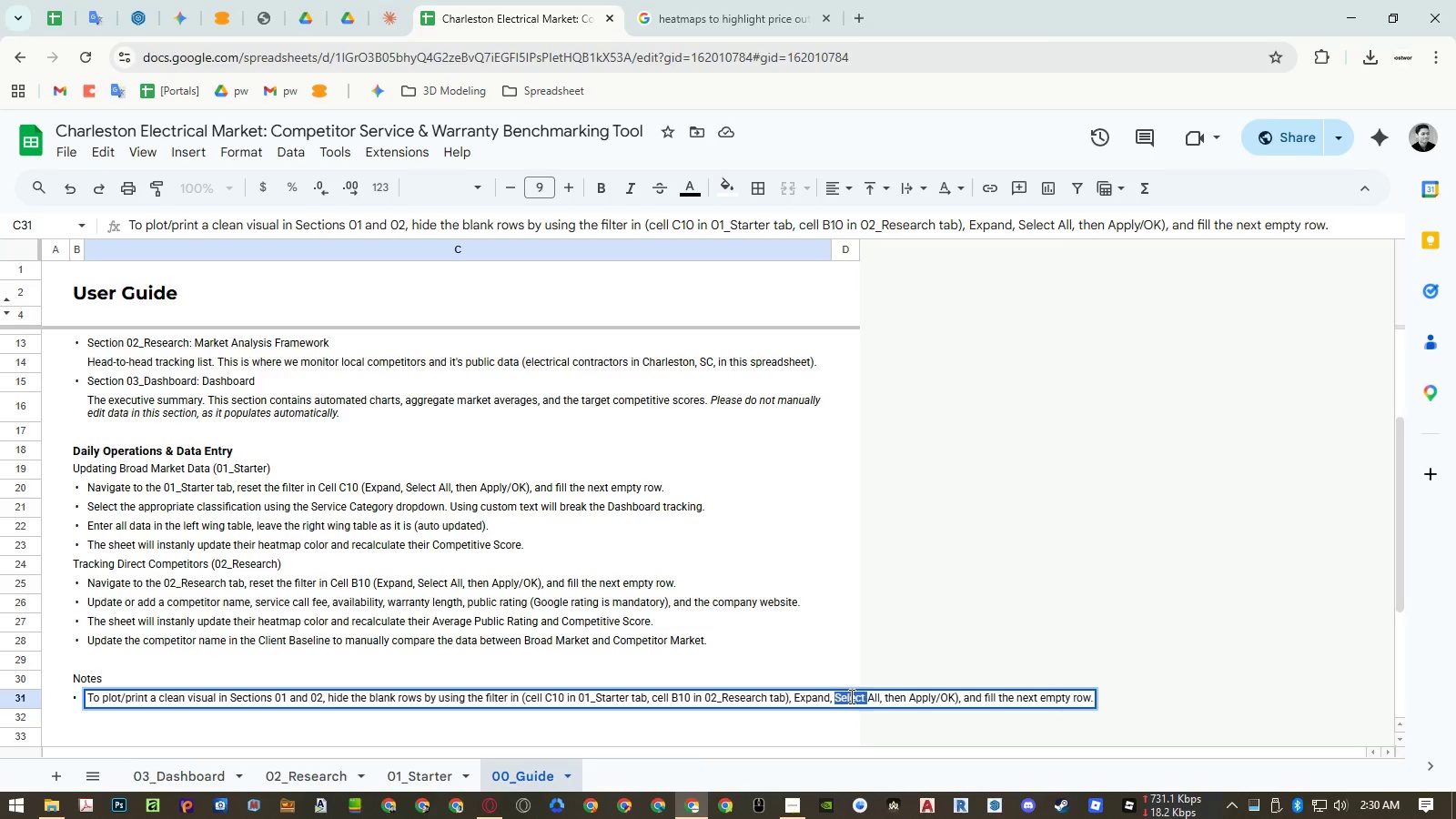 
left_click_drag(start_coordinate=[850, 696], to_coordinate=[872, 696])
 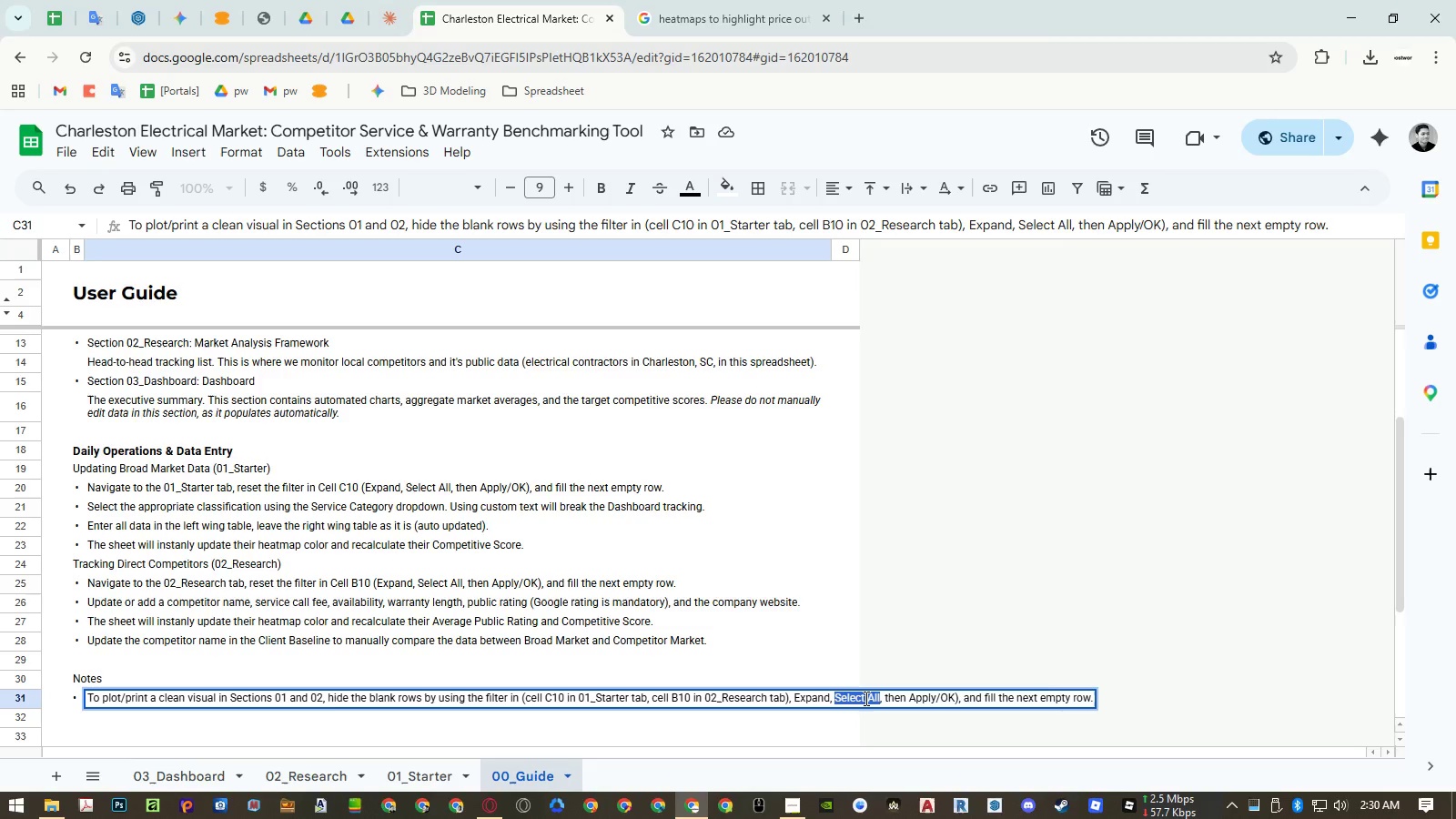 
type(Uncheck (blacnk)
key(Backspace)
key(Backspace)
key(Backspace)
type(nk))
 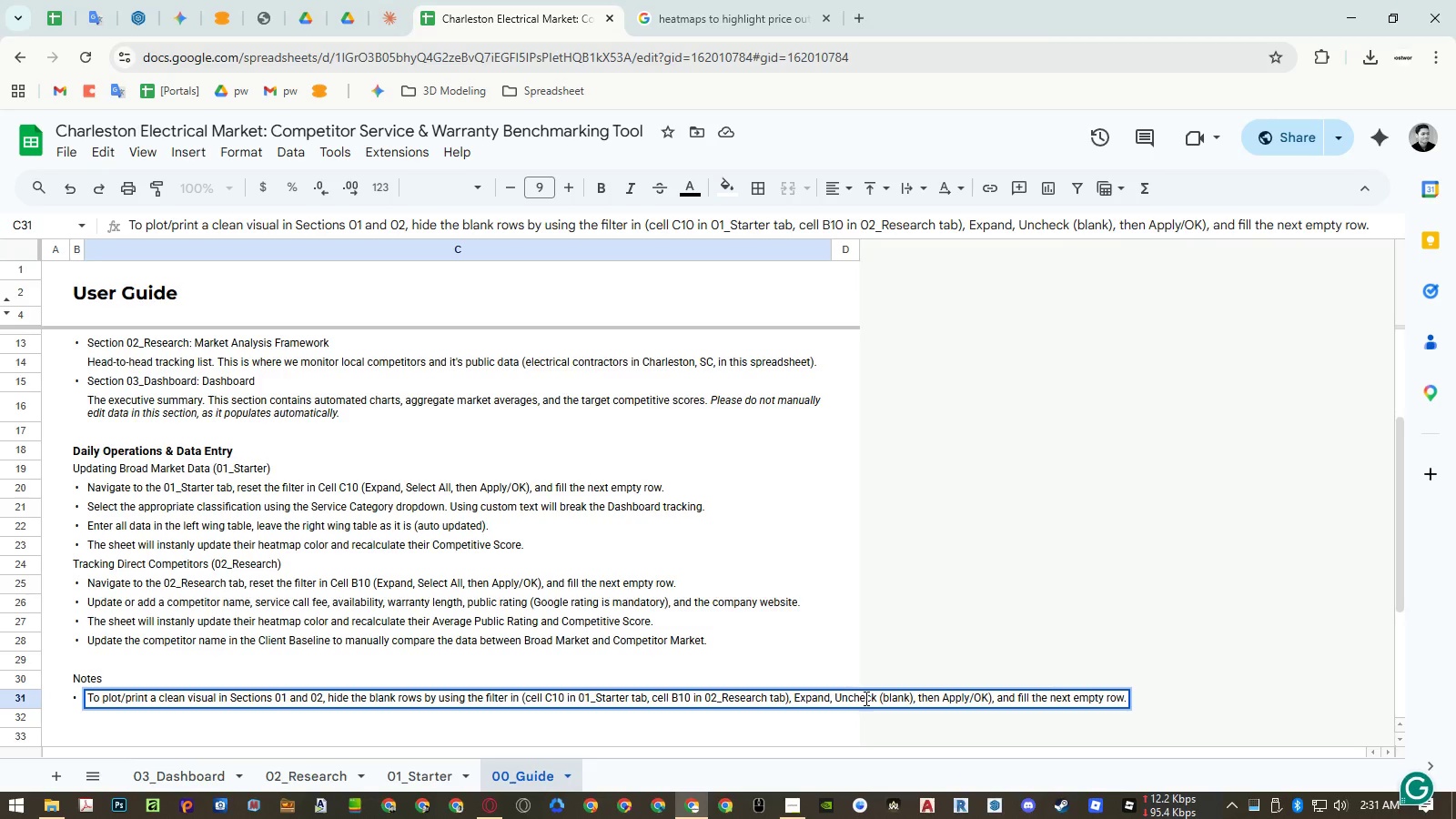 
key(ArrowRight)
 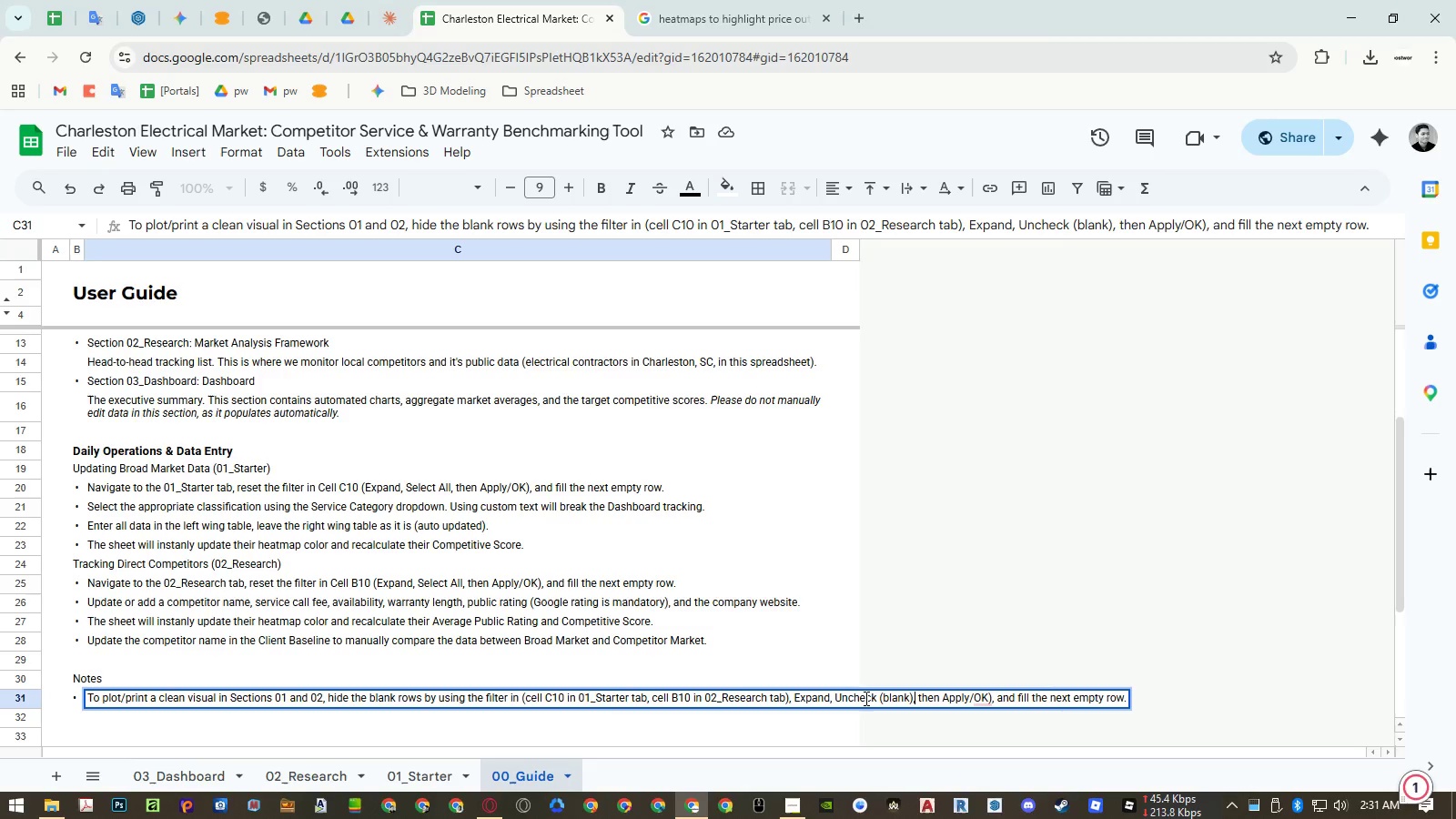 
key(Control+ArrowRight)
 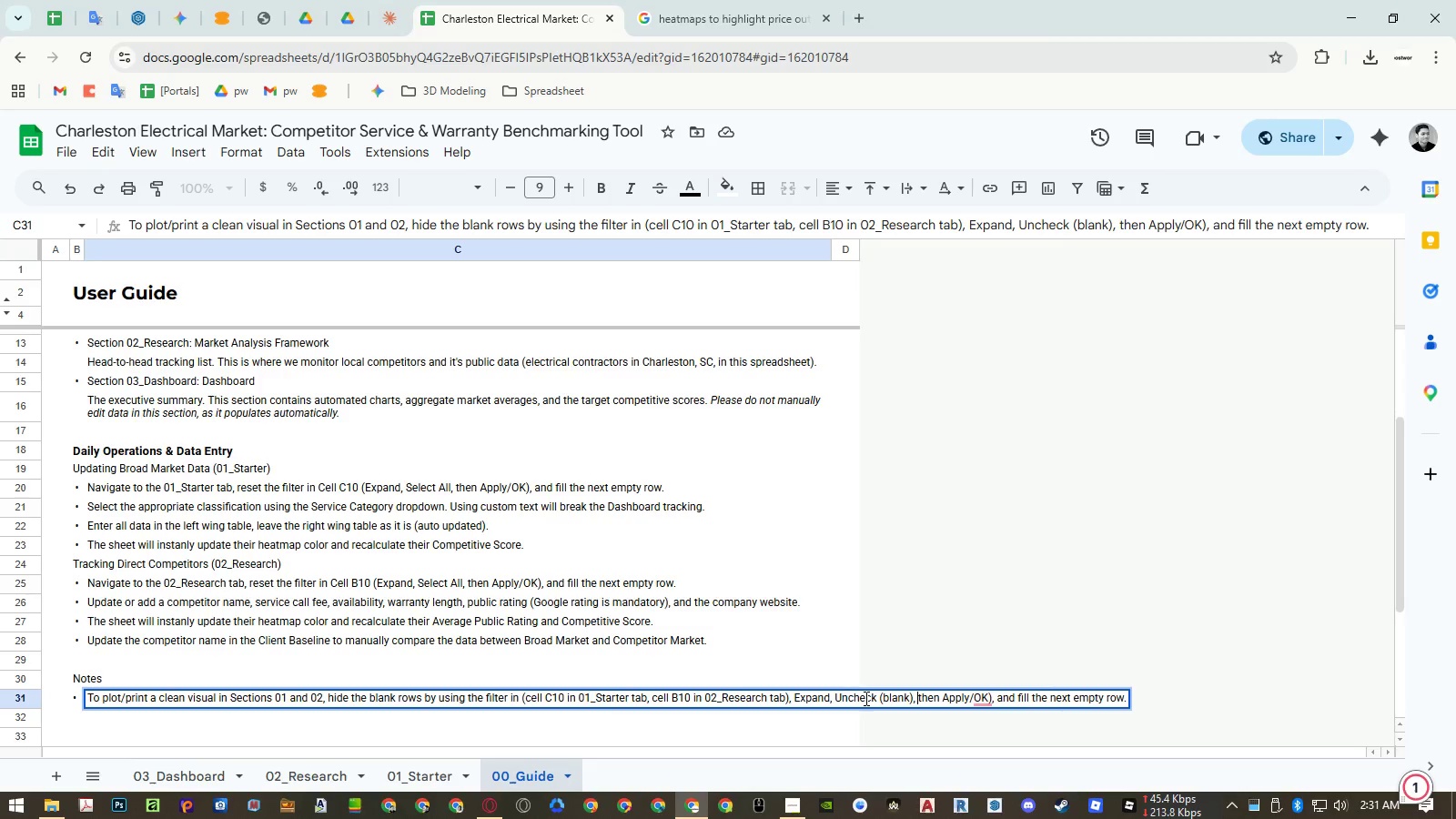 
key(Control+ArrowRight)
 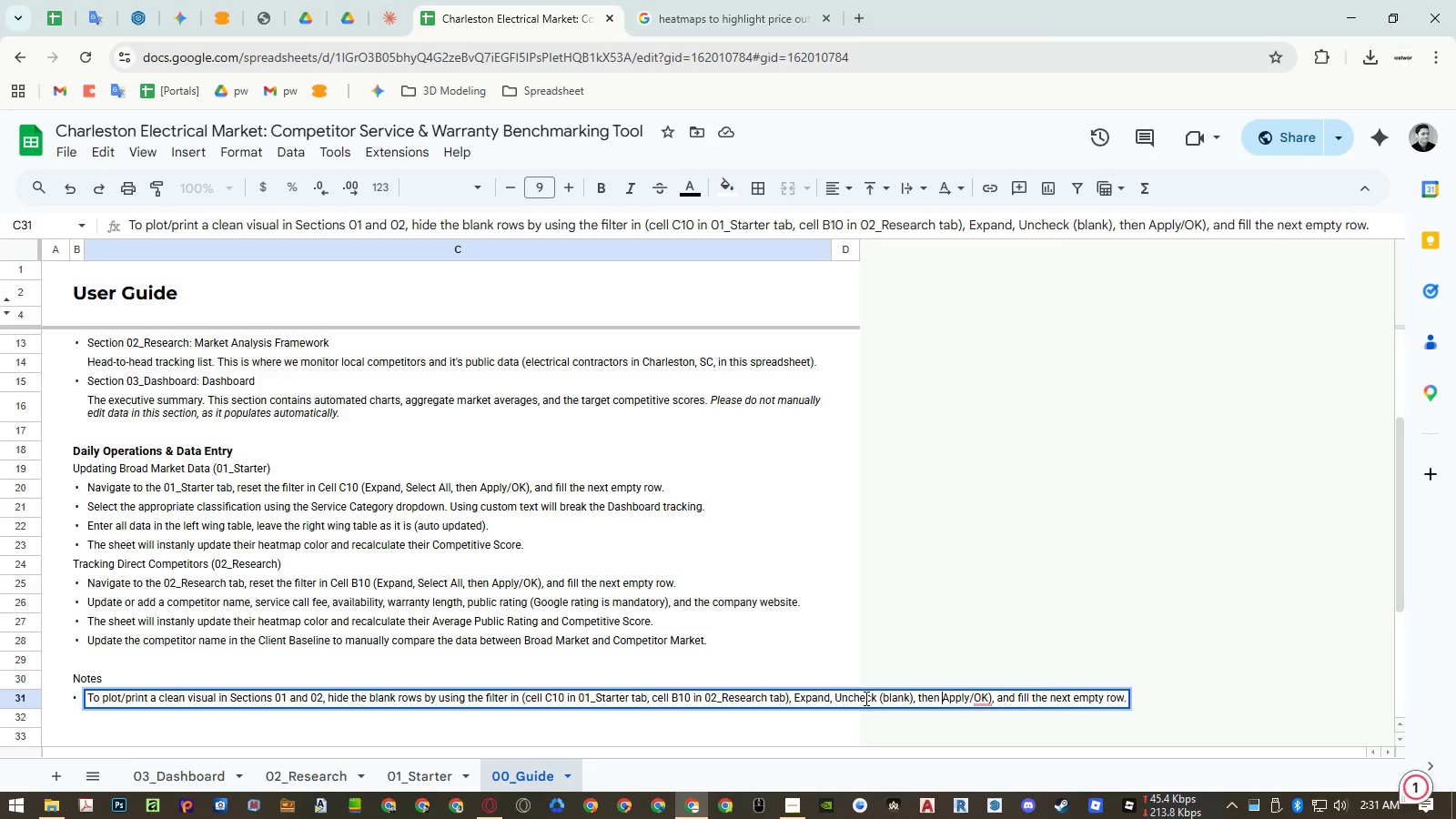 
key(Control+ArrowRight)
 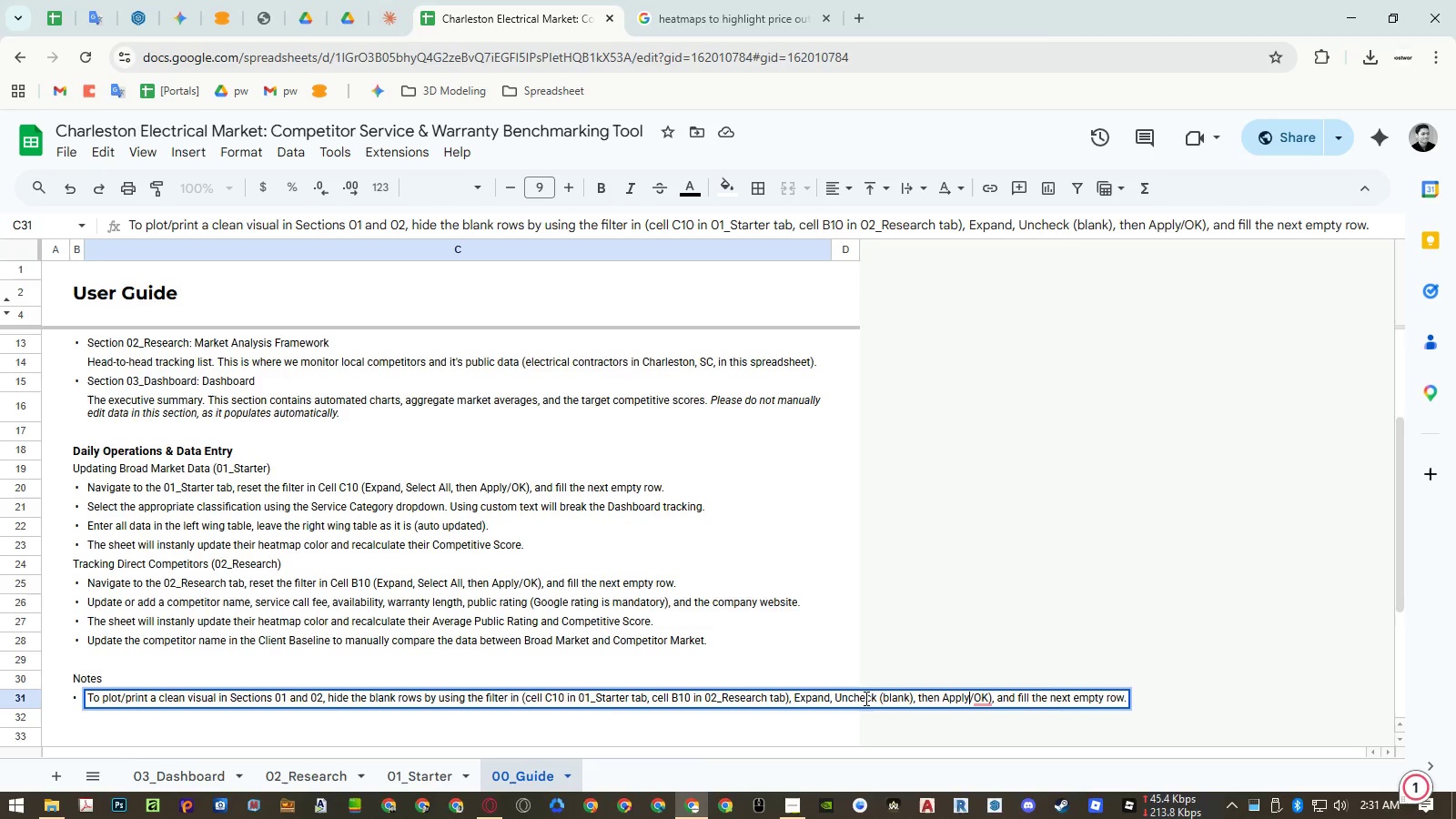 
key(Control+ArrowRight)
 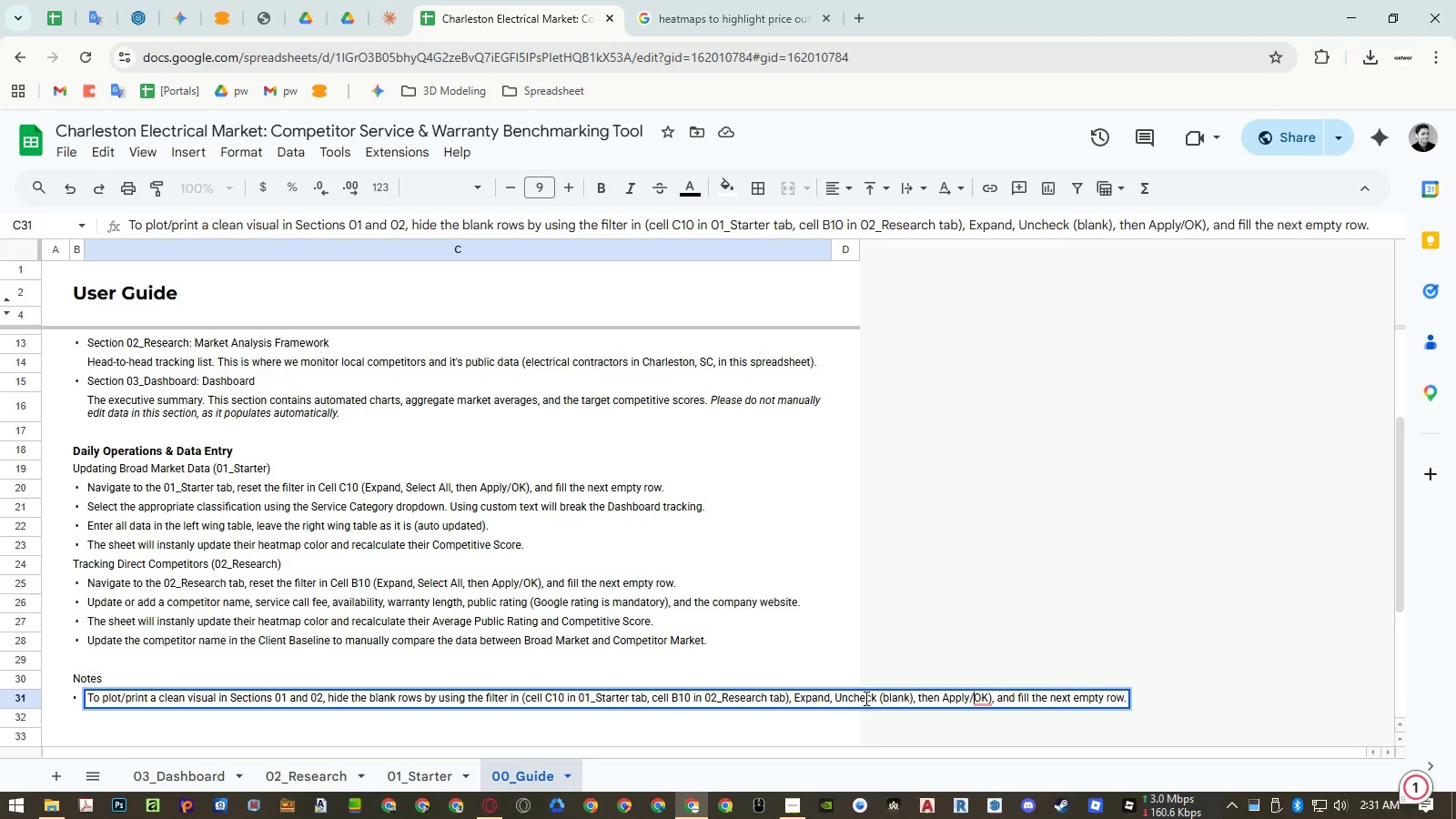 
key(Control+ArrowRight)
 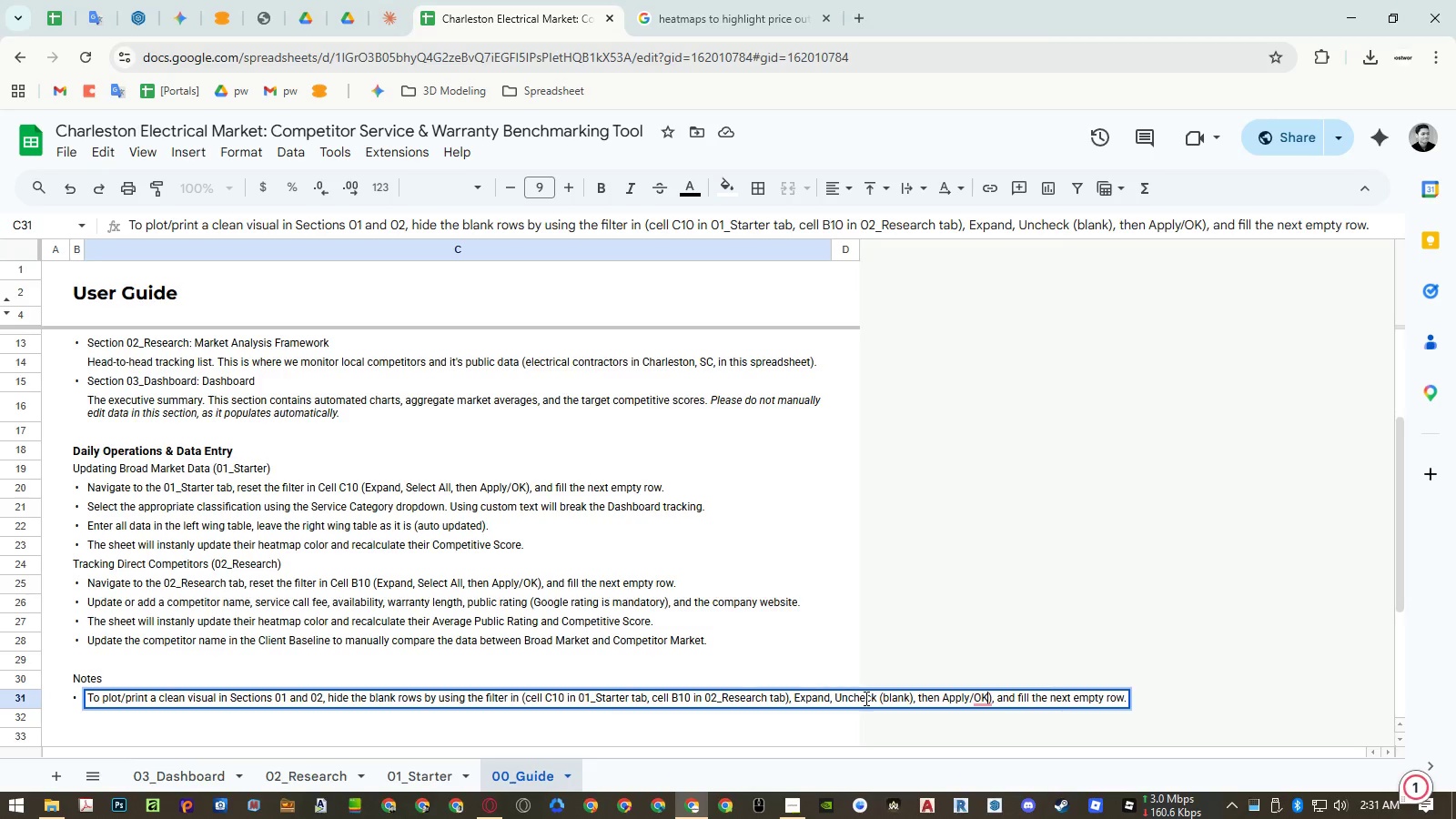 
key(Shift+ArrowRight)
 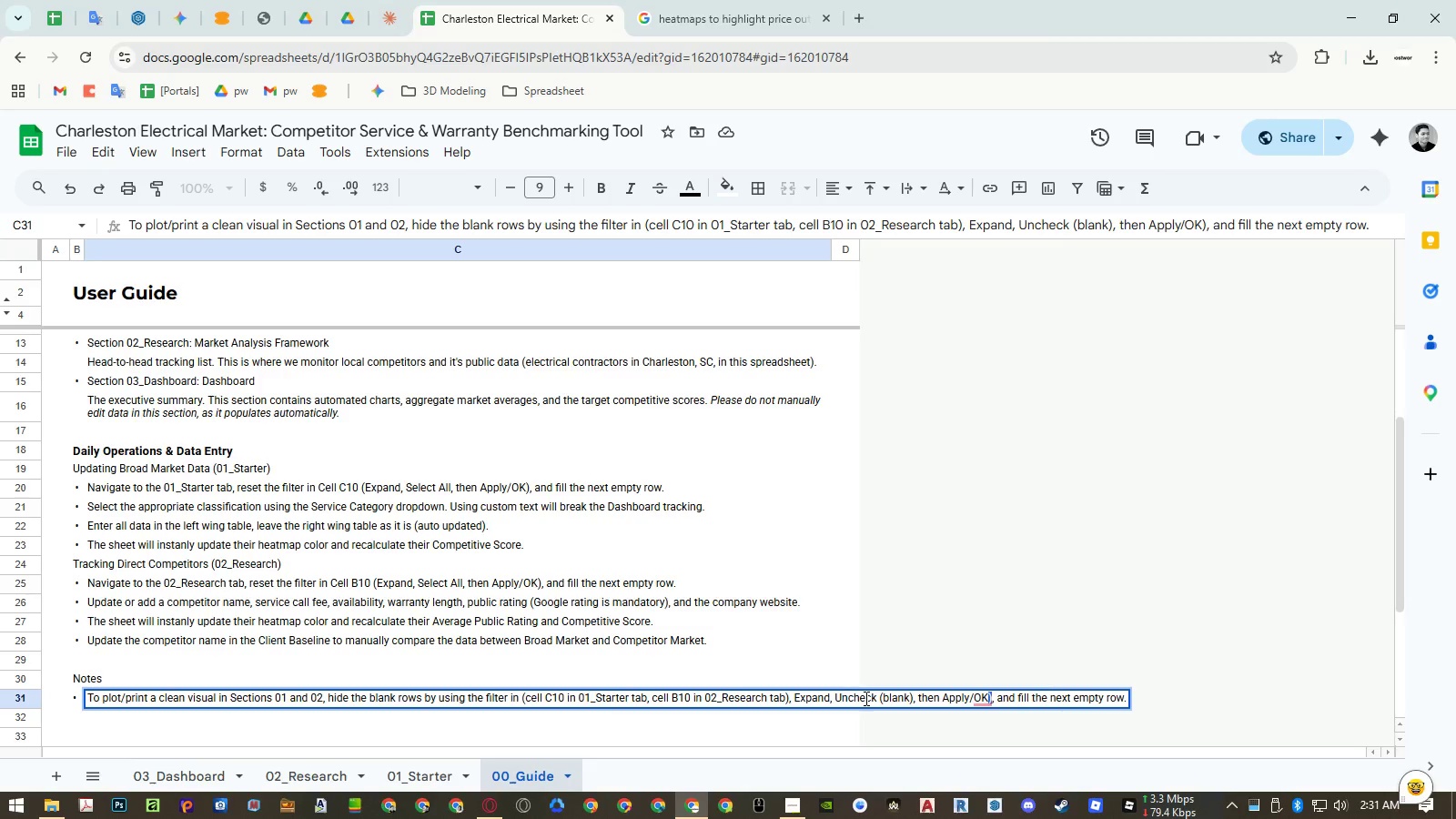 
key(Backspace)
 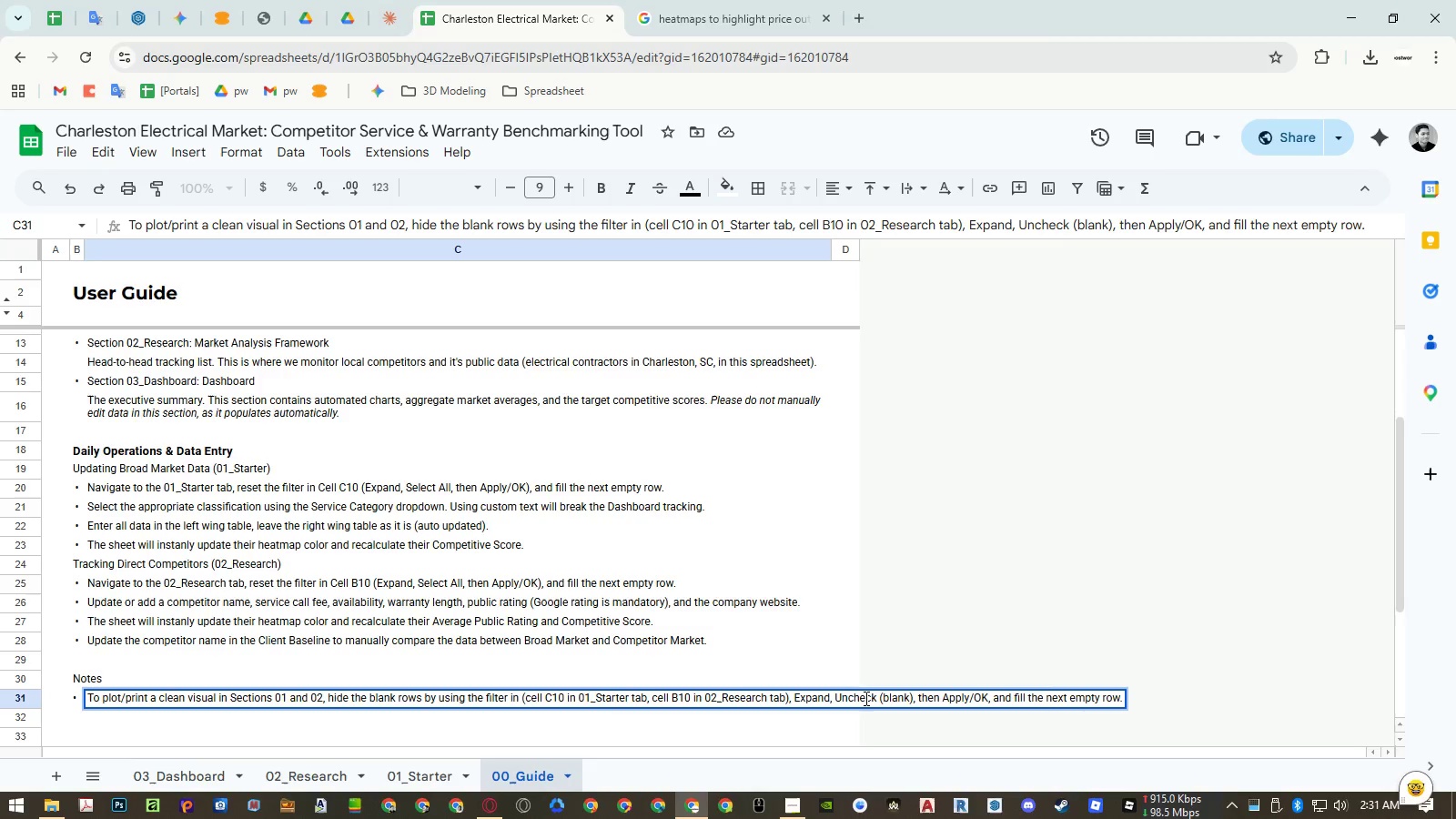 
key(ArrowRight)
 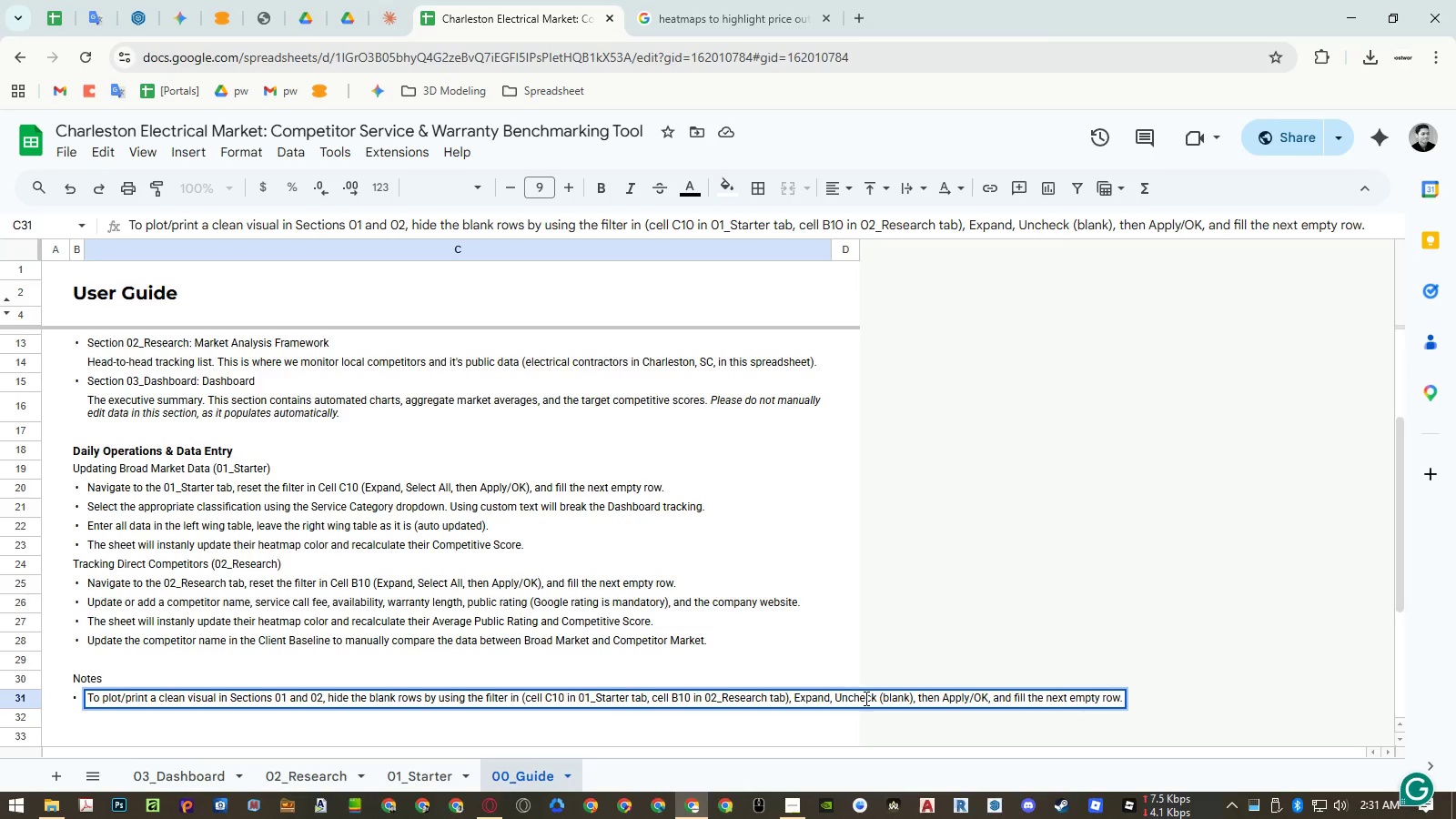 
key(ArrowRight)
 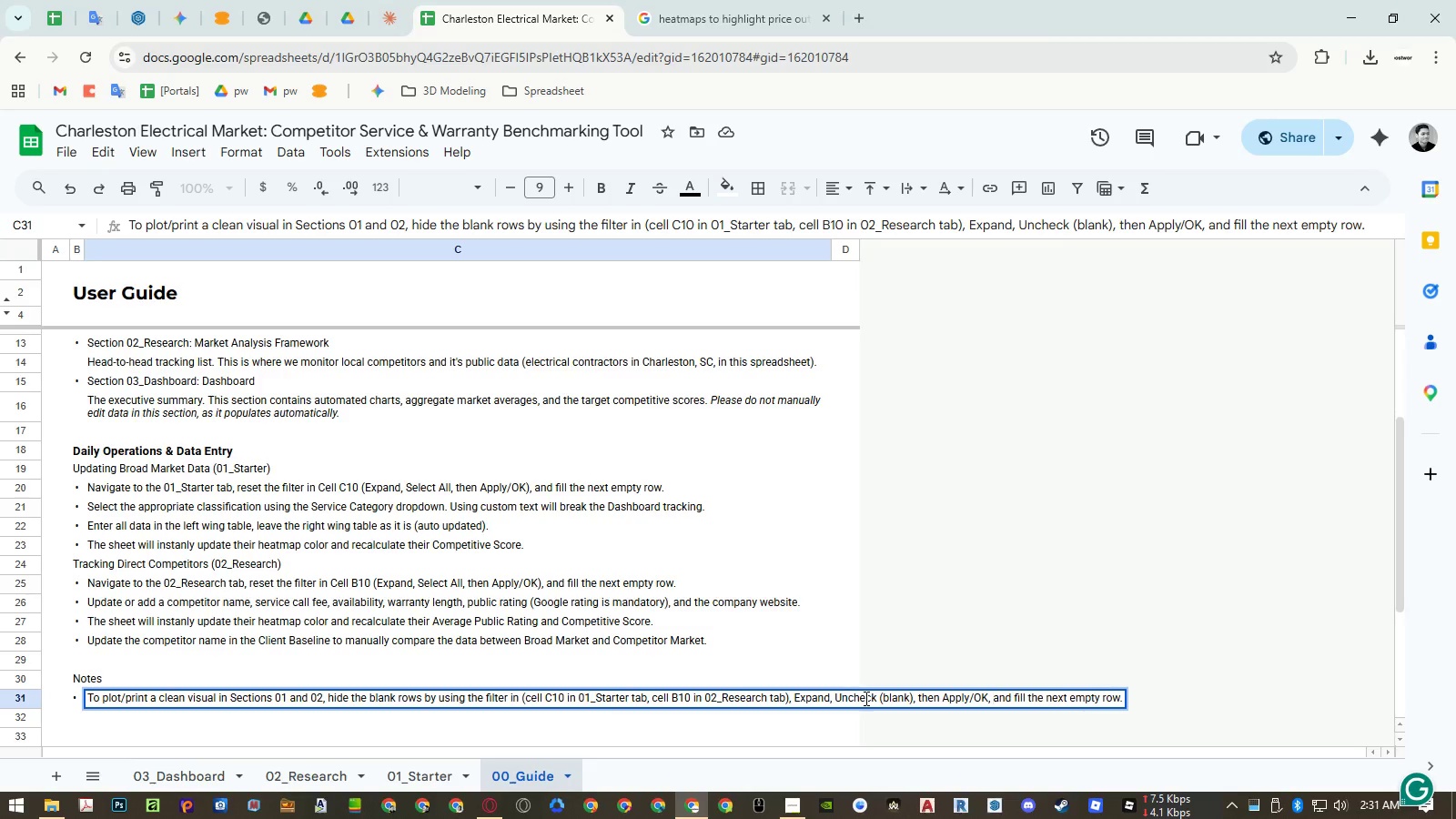 
key(Control+Shift+ArrowDown)
 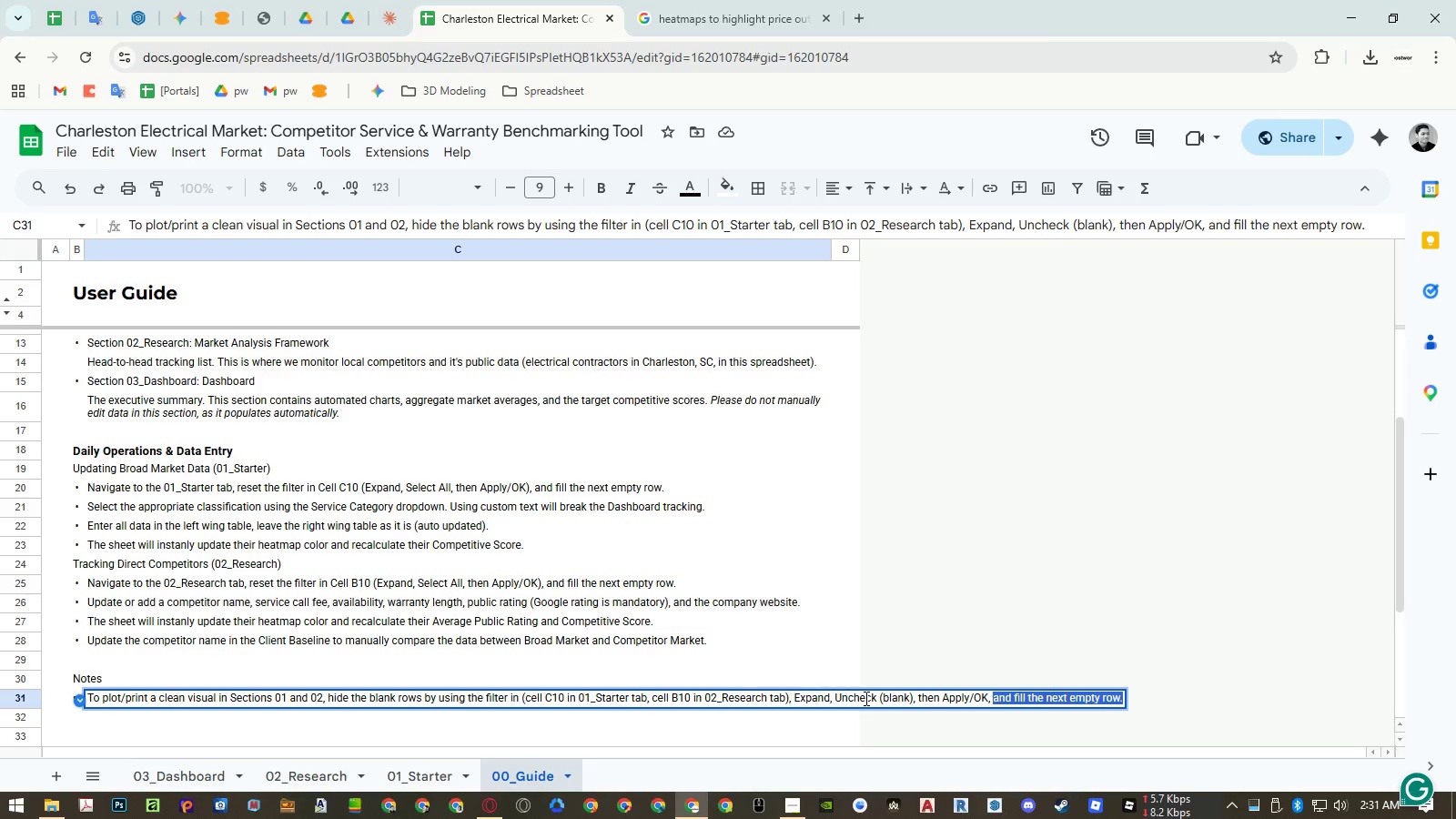 
key(Shift+ArrowLeft)
 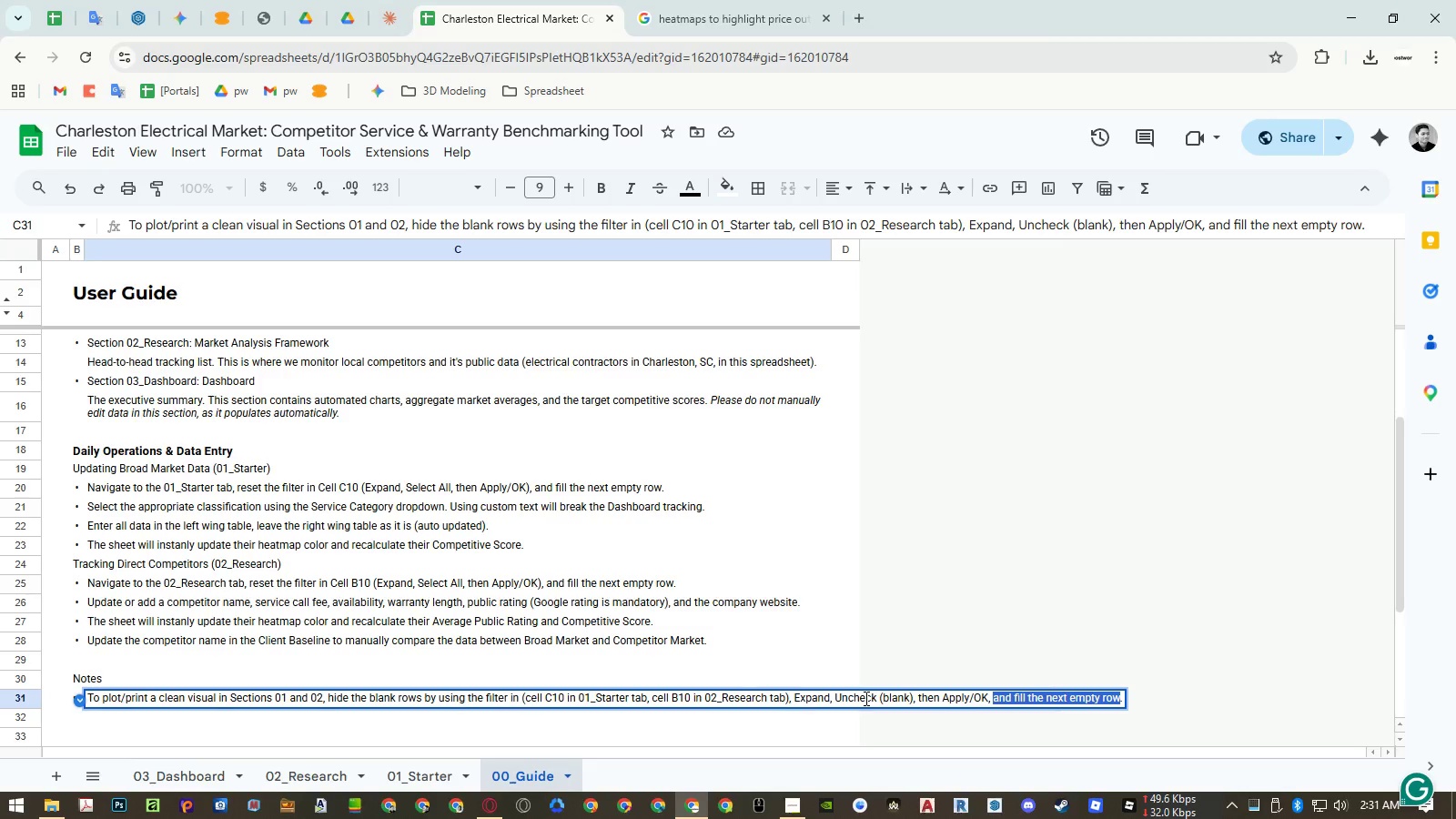 
type(PRIn )
key(Backspace)
type(t)
 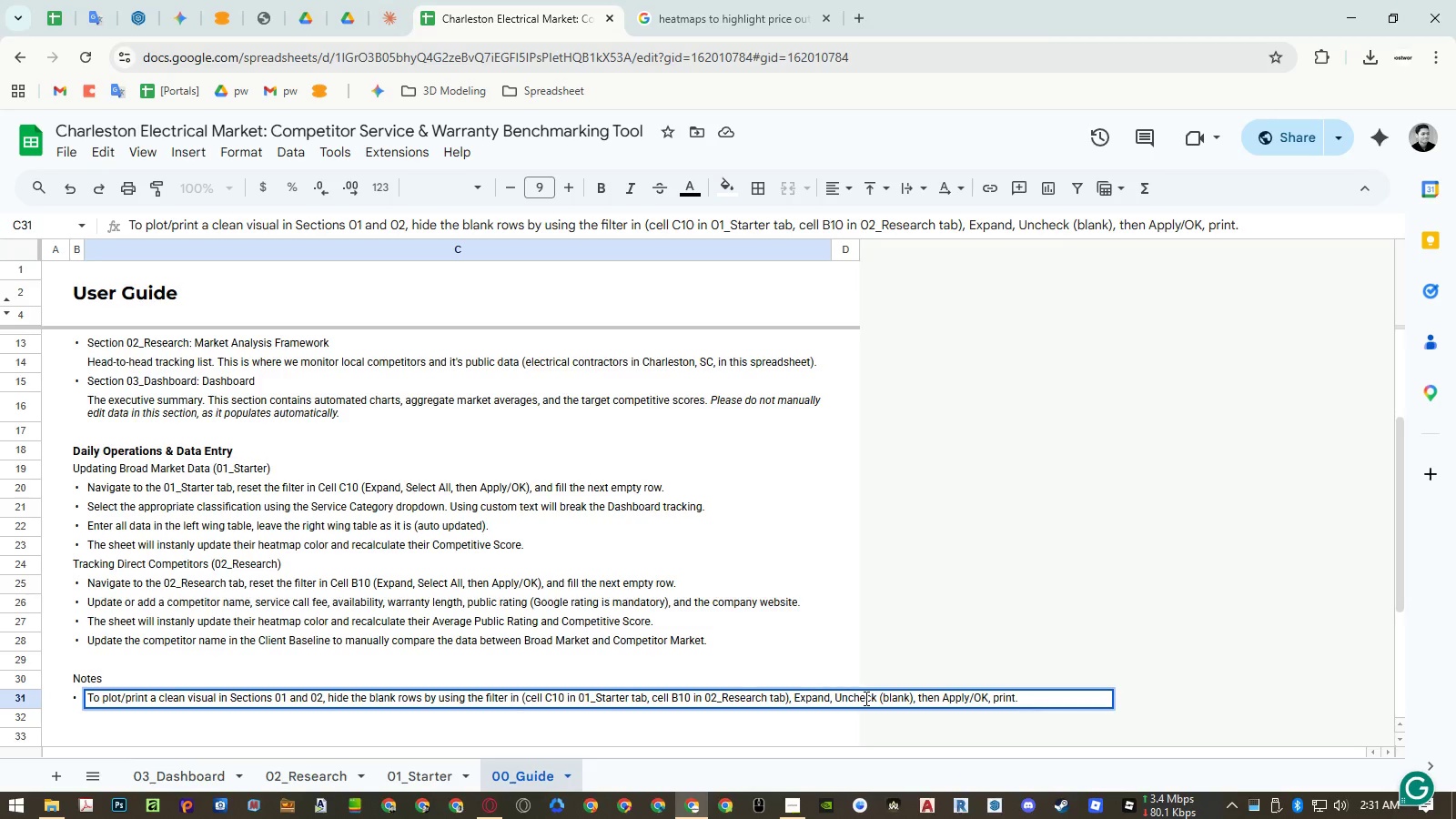 
key(Control+ArrowLeft)
 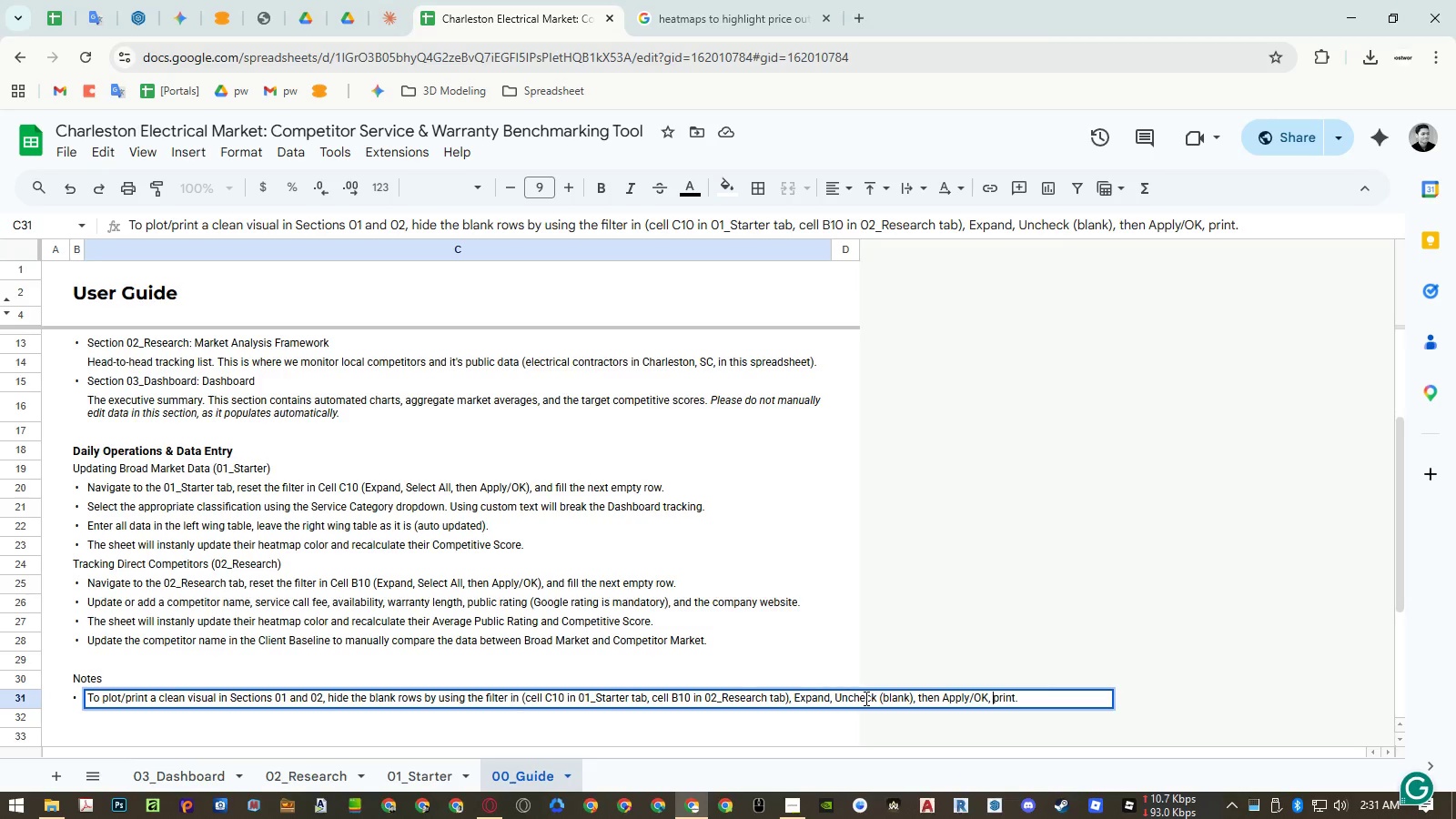 
key(Shift+ArrowRight)
 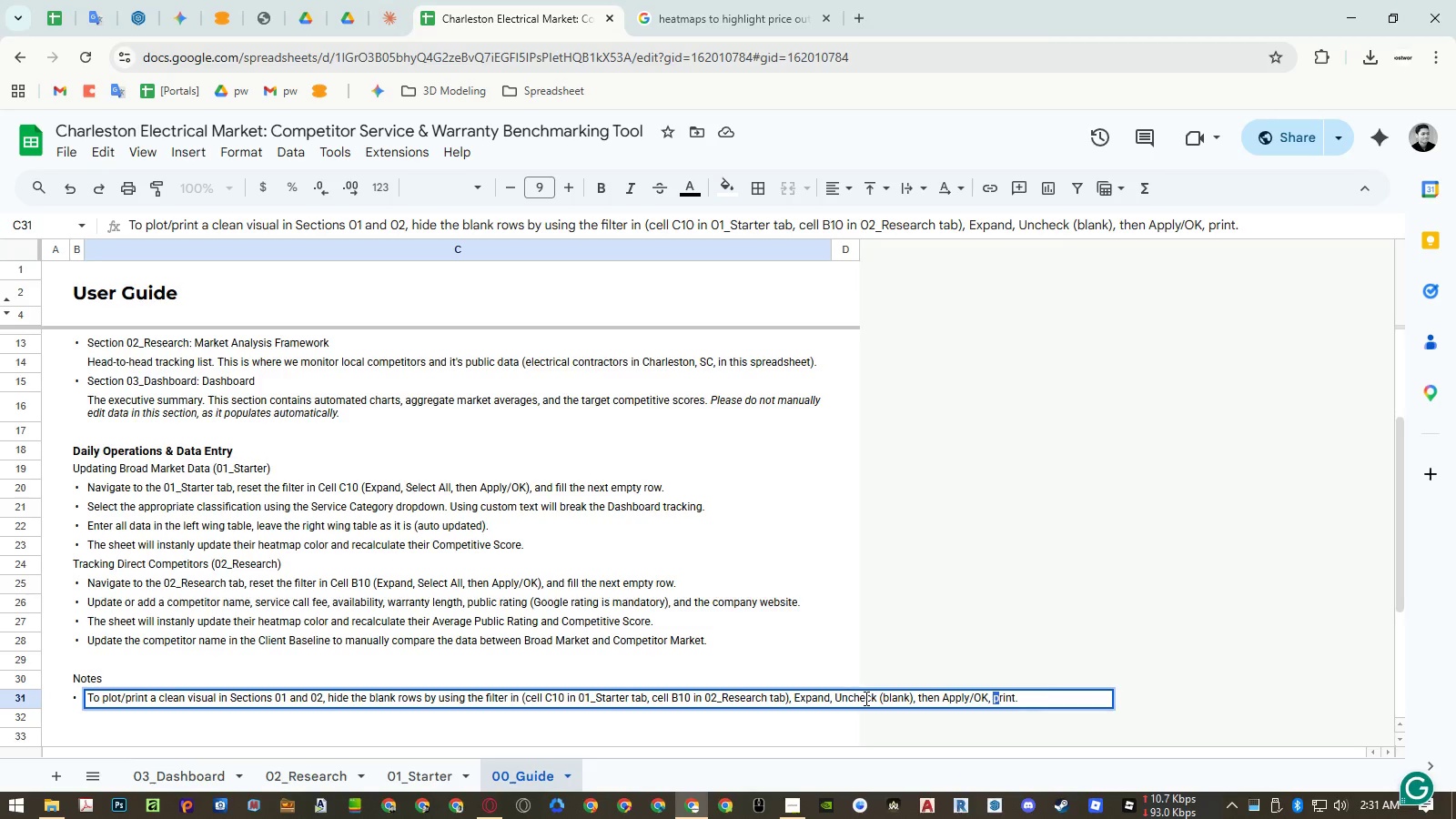 
key(Shift+P)
 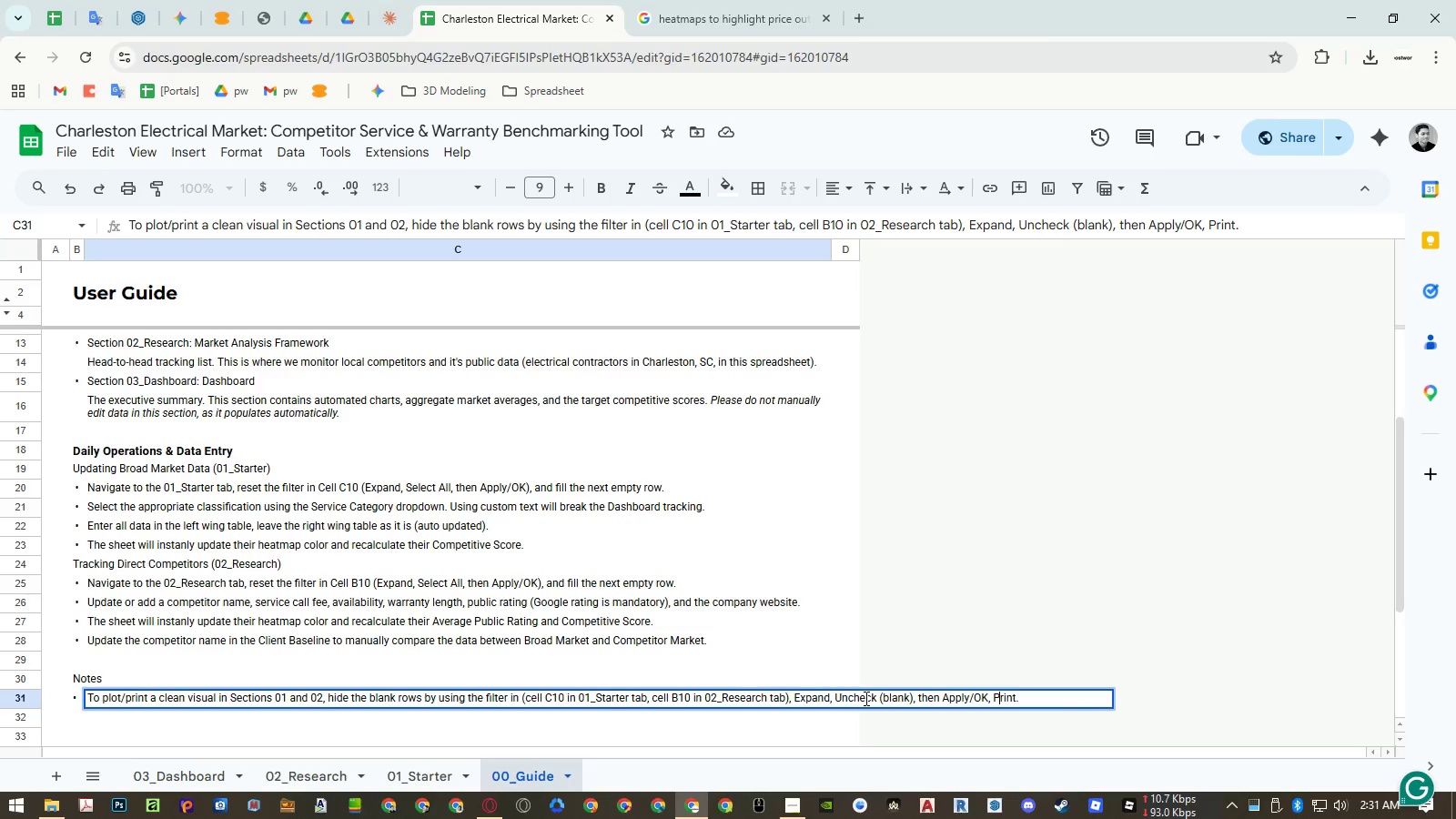 
key(Control+ArrowRight)
 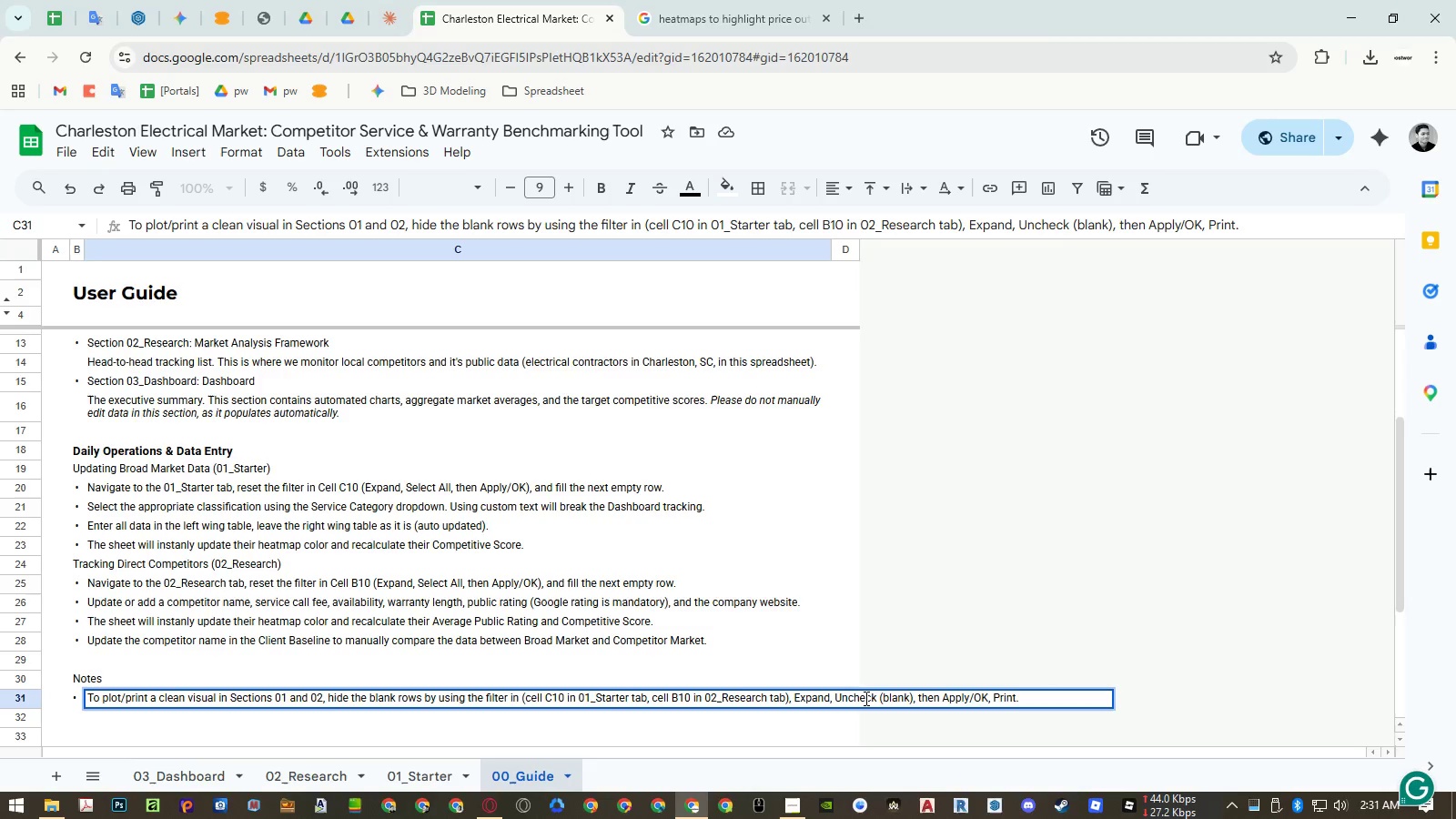 
type( or Download the PDF)
 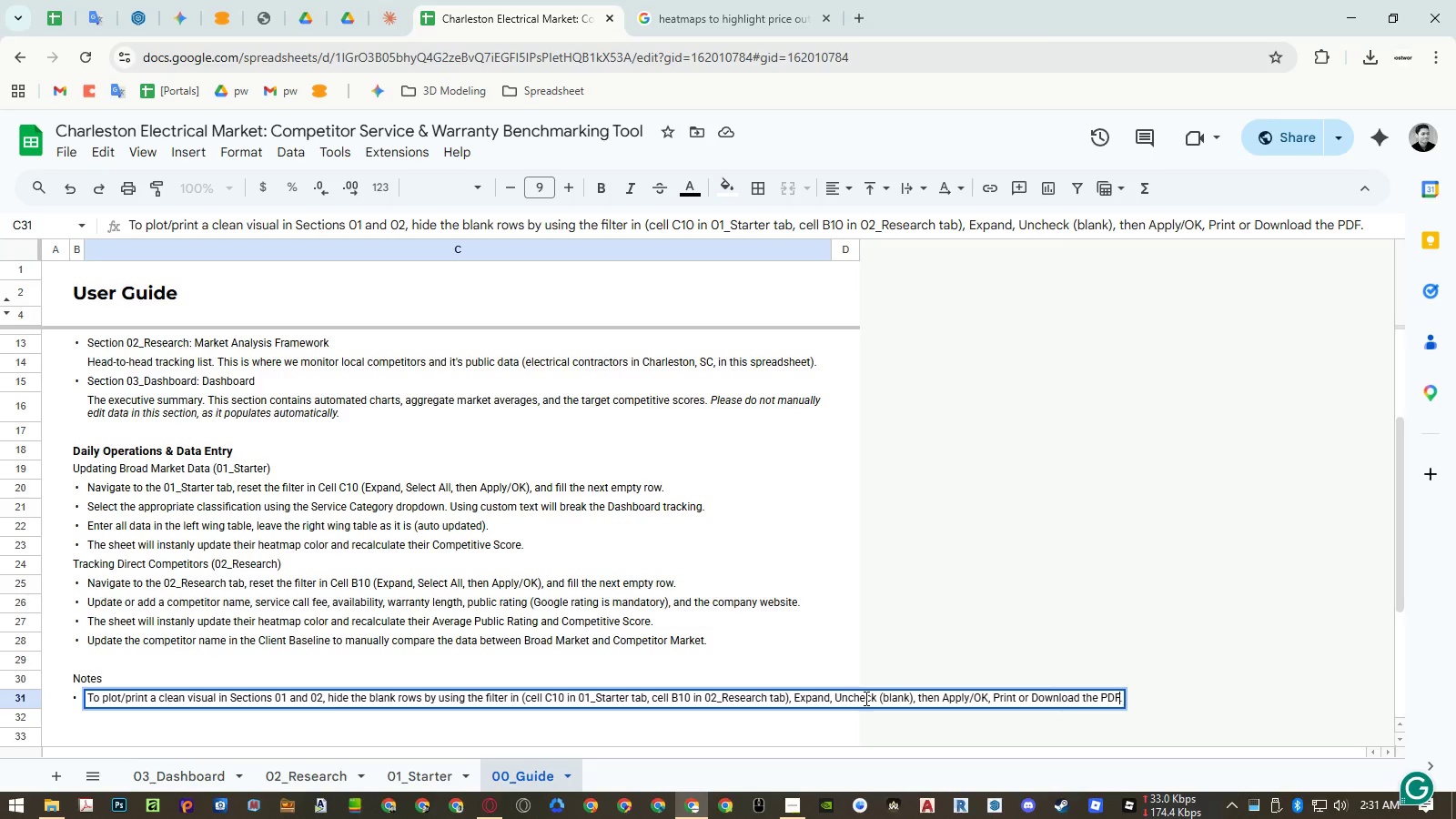 
key(Enter)
 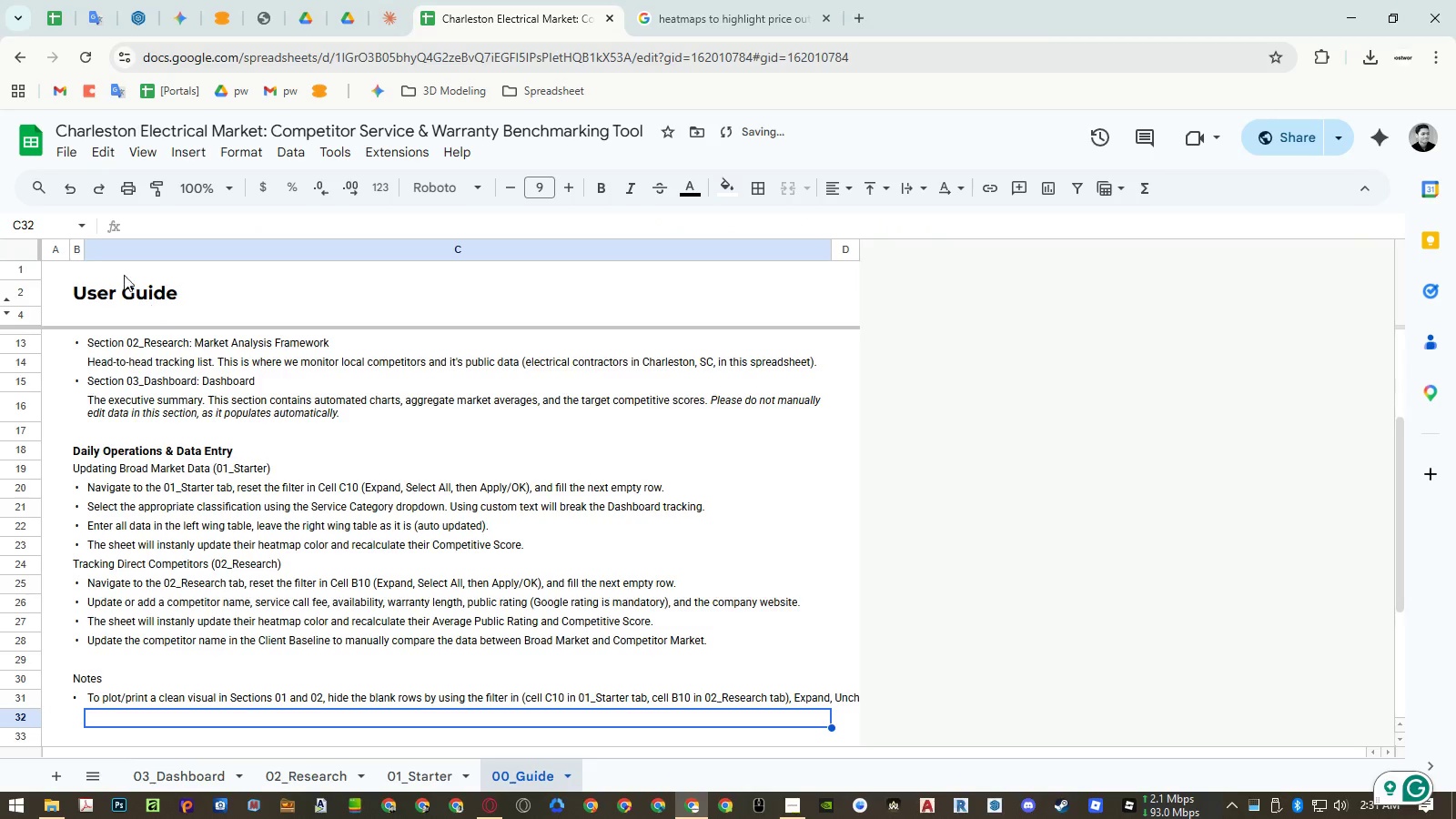 
left_click([72, 150])
 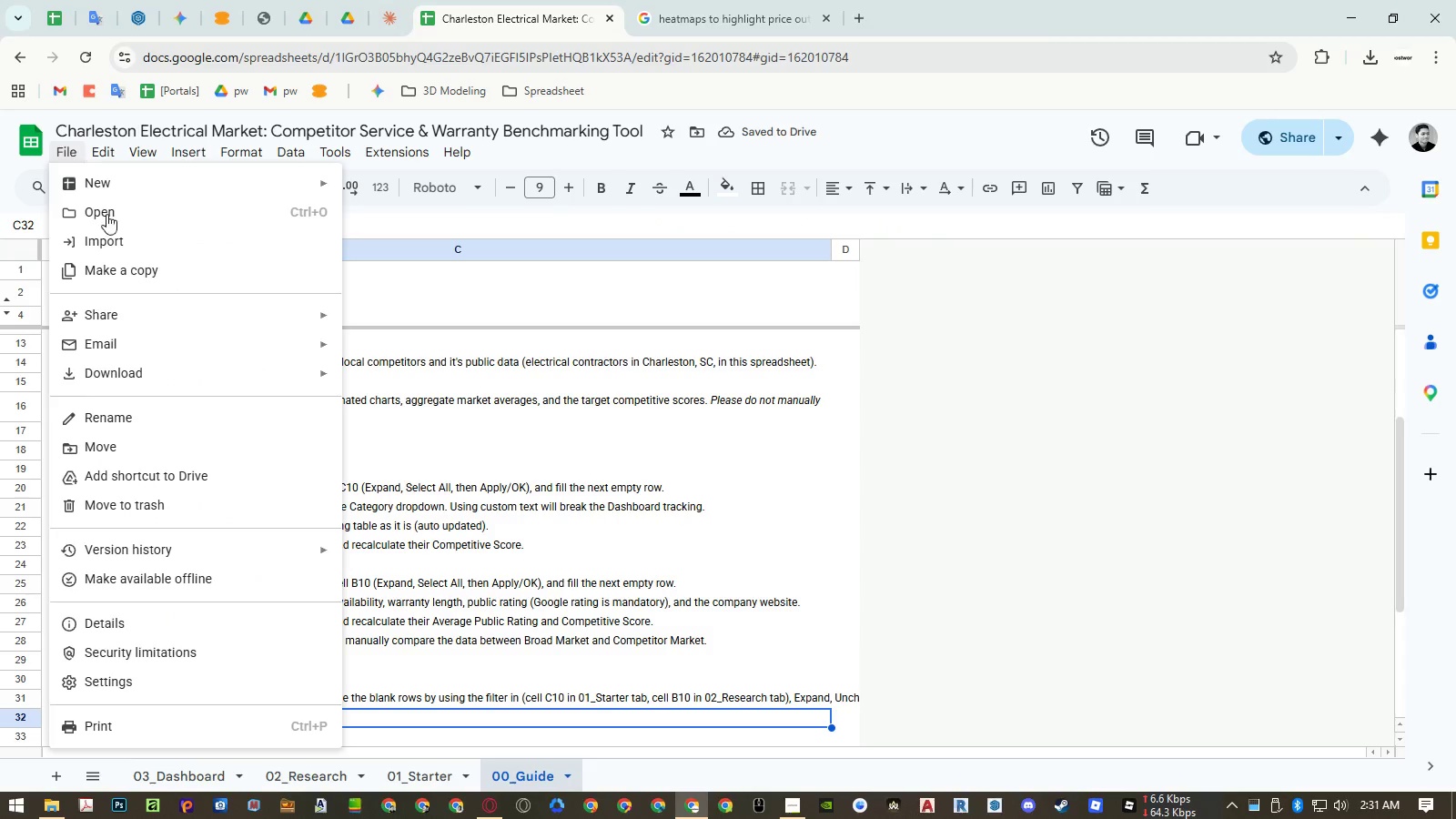 
mouse_move([215, 402])
 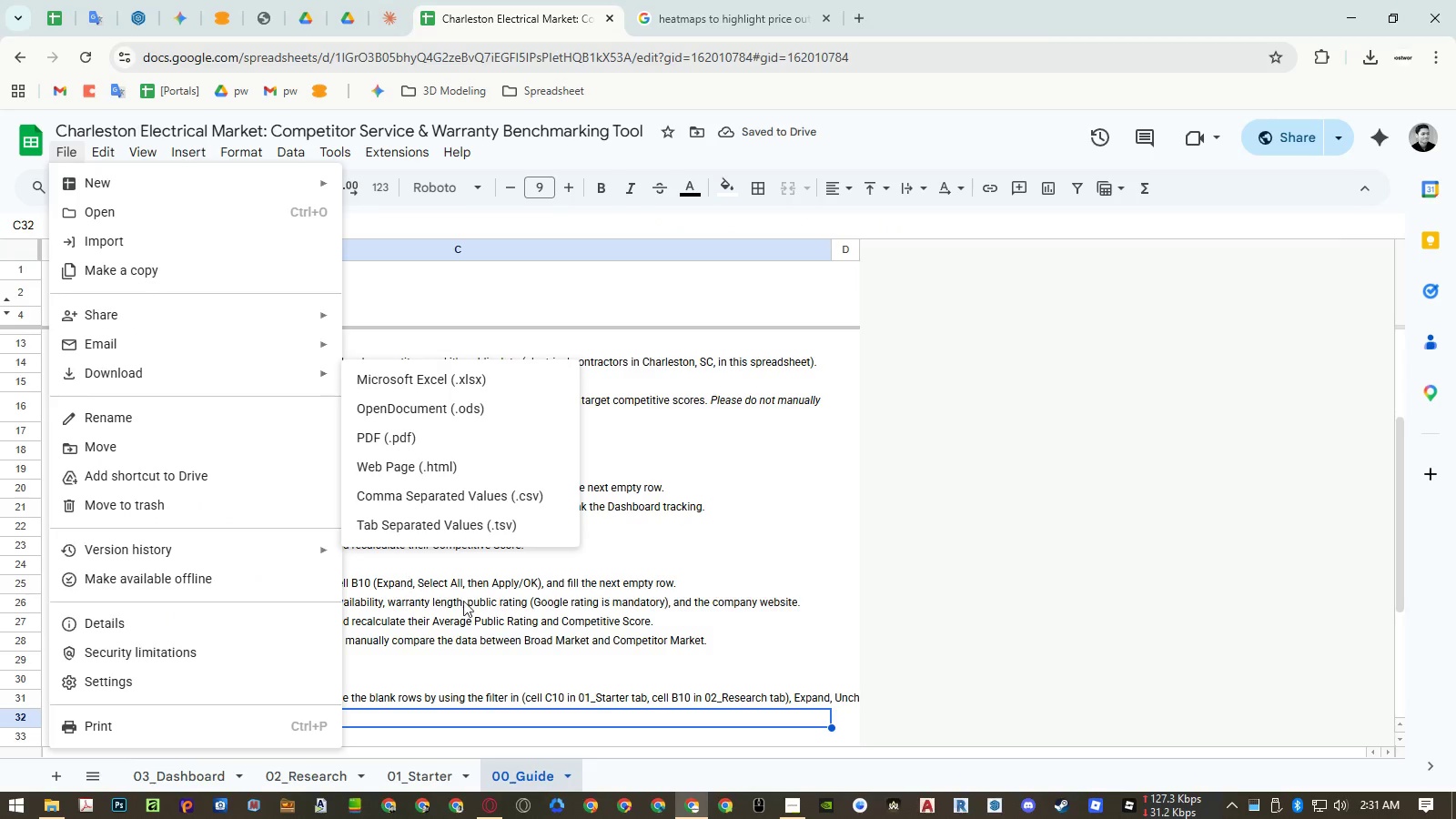 
left_click([497, 609])
 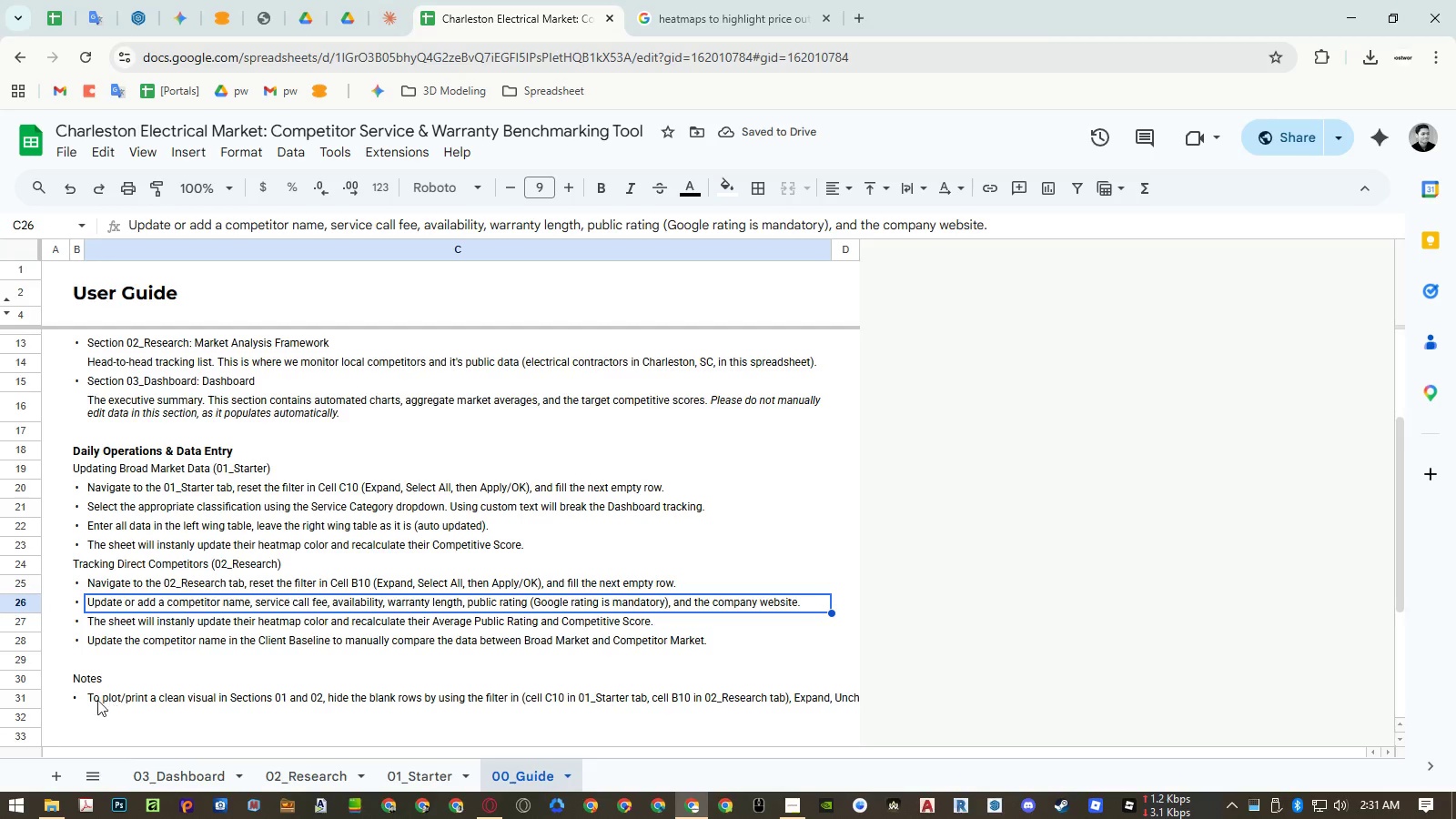 
double_click([91, 700])
 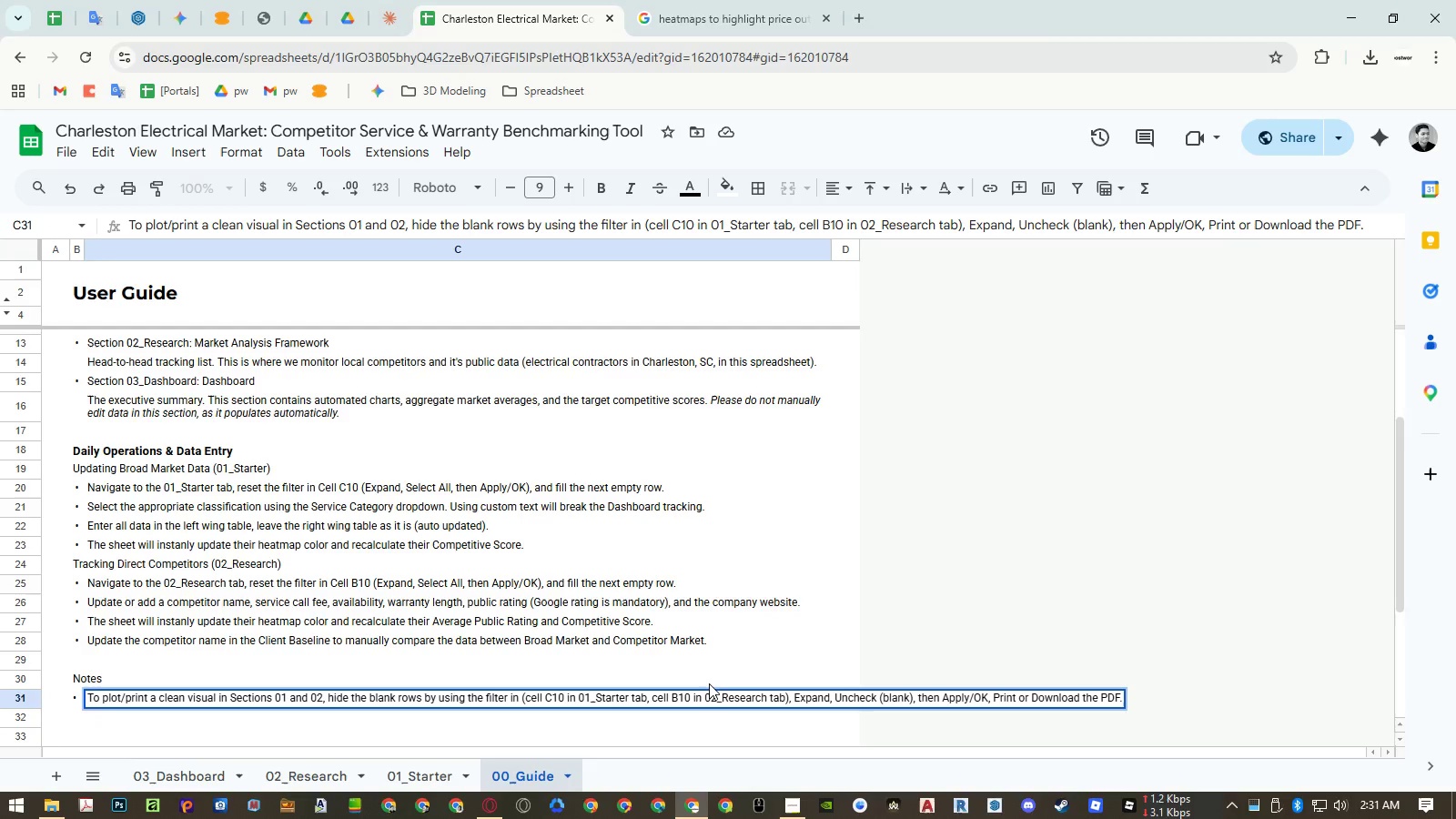 
key(ArrowLeft)
 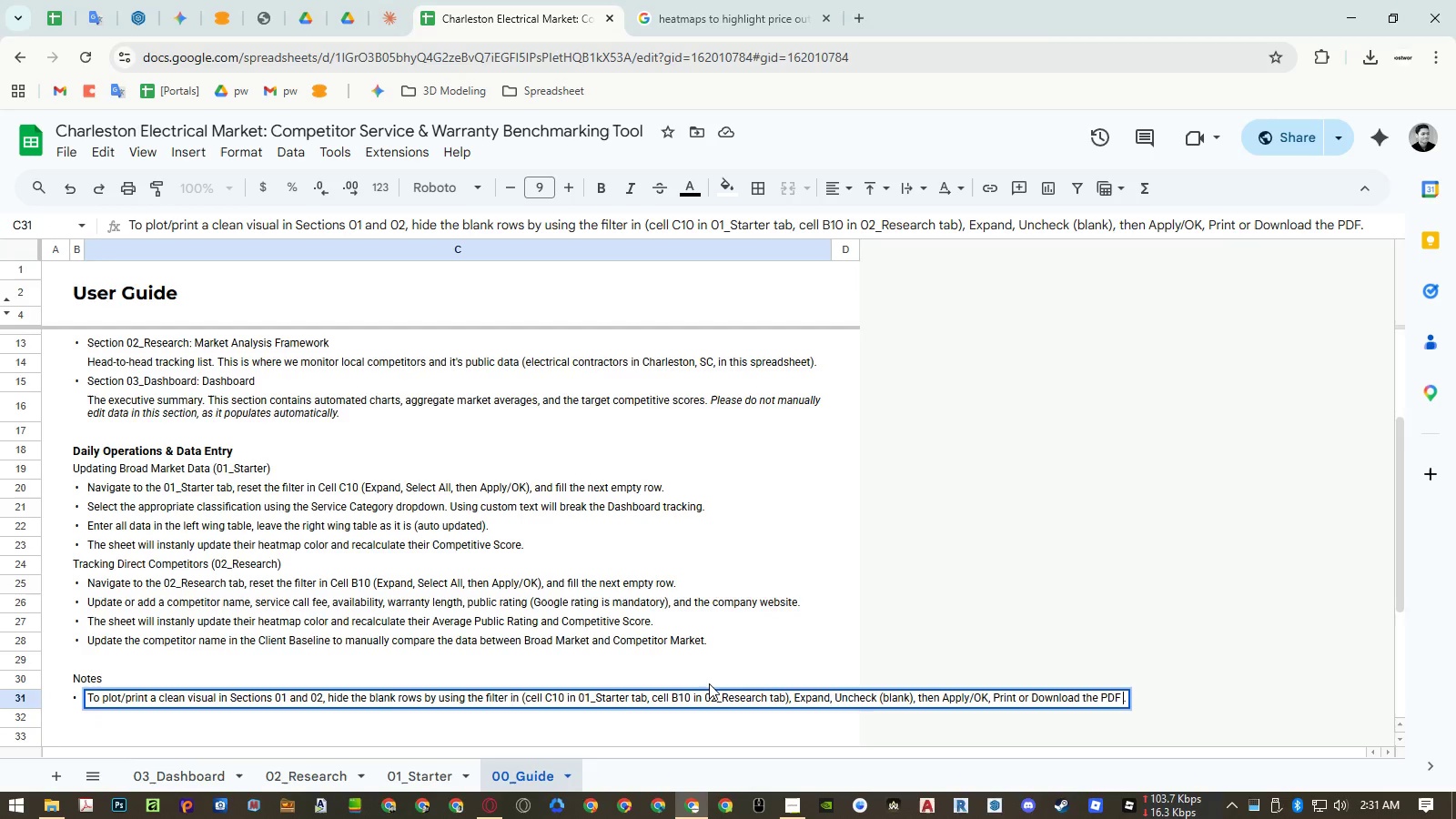 
type( (.pdf))
 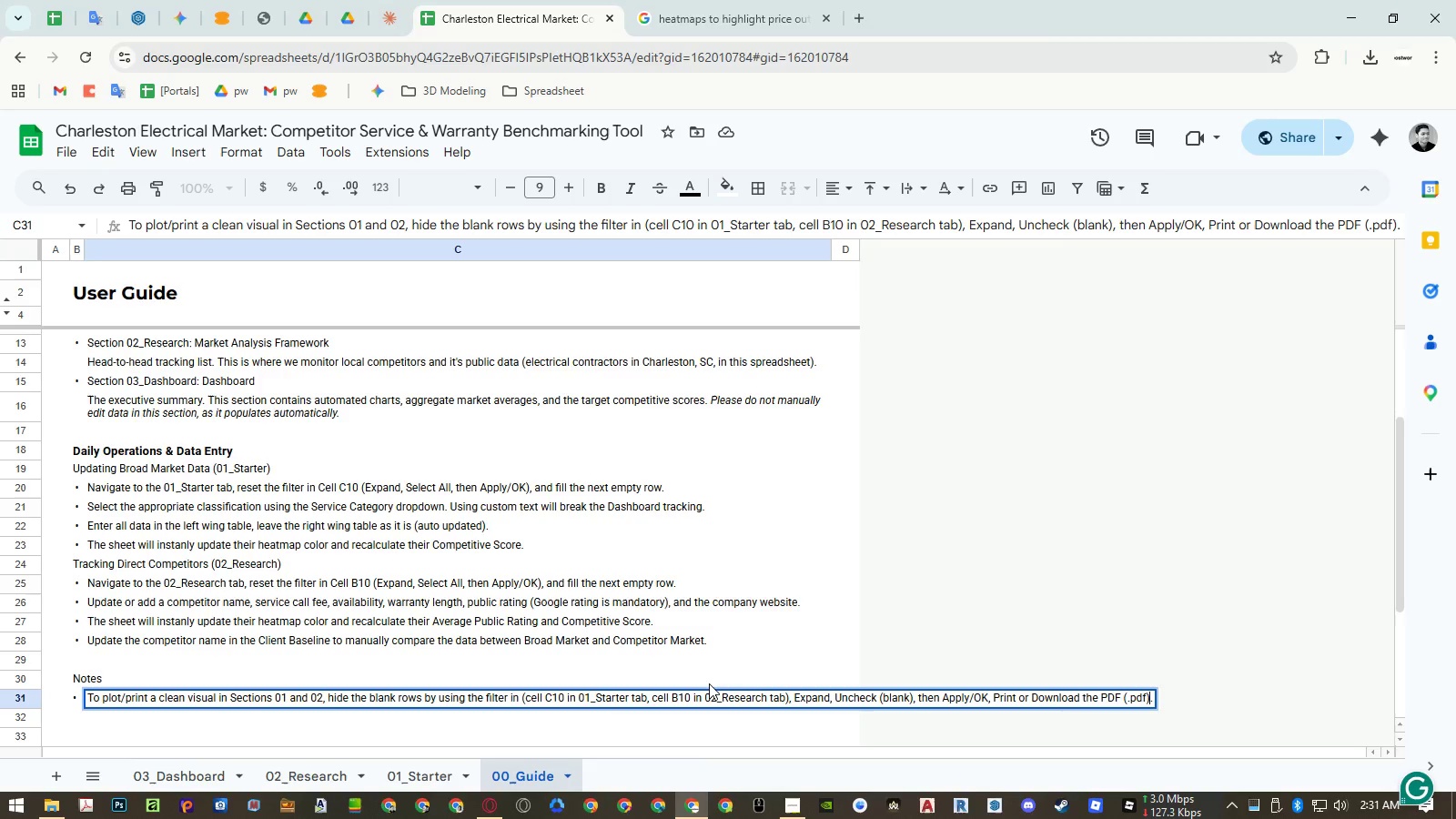 
key(Enter)
 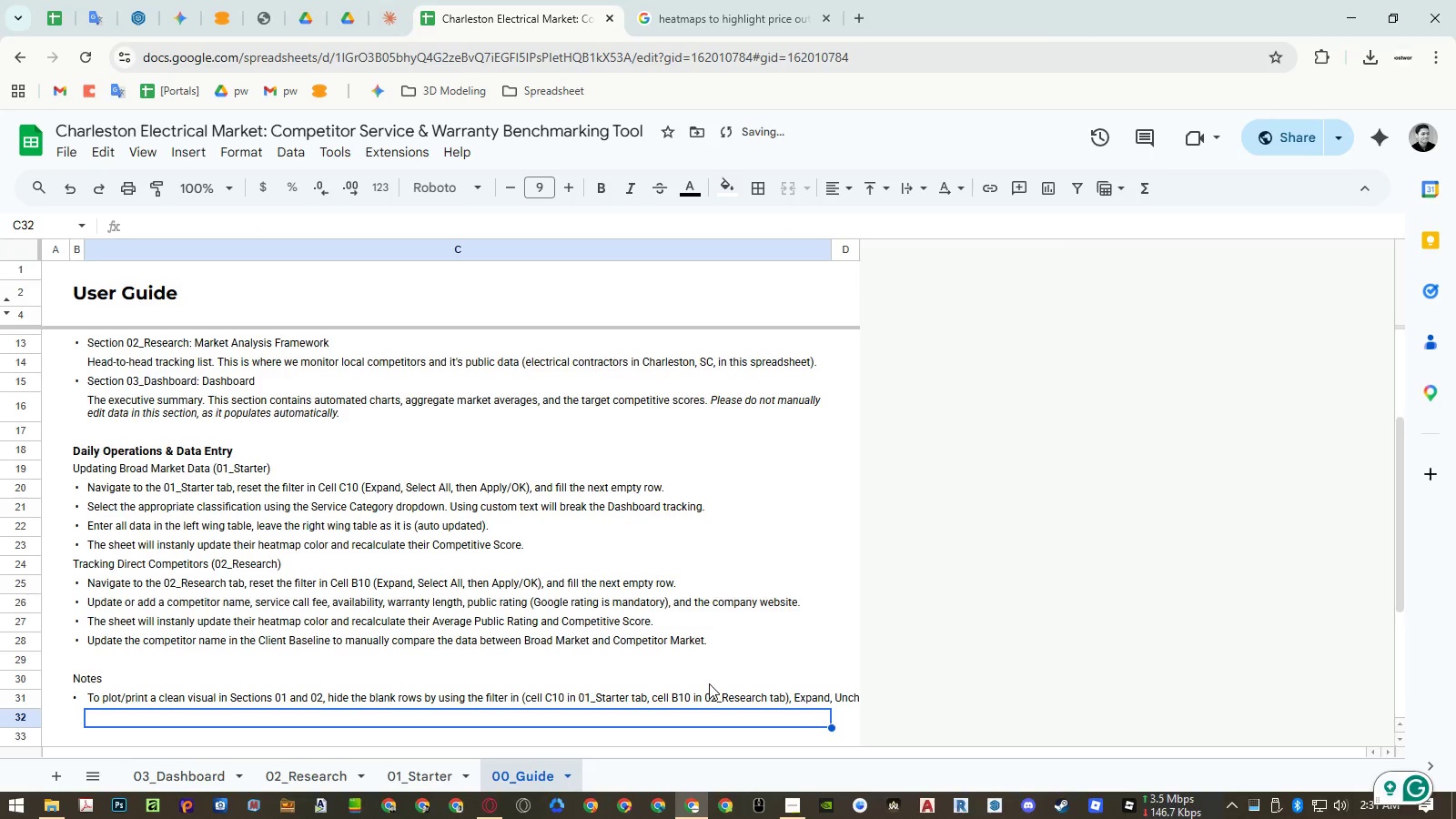 
key(ArrowUp)
 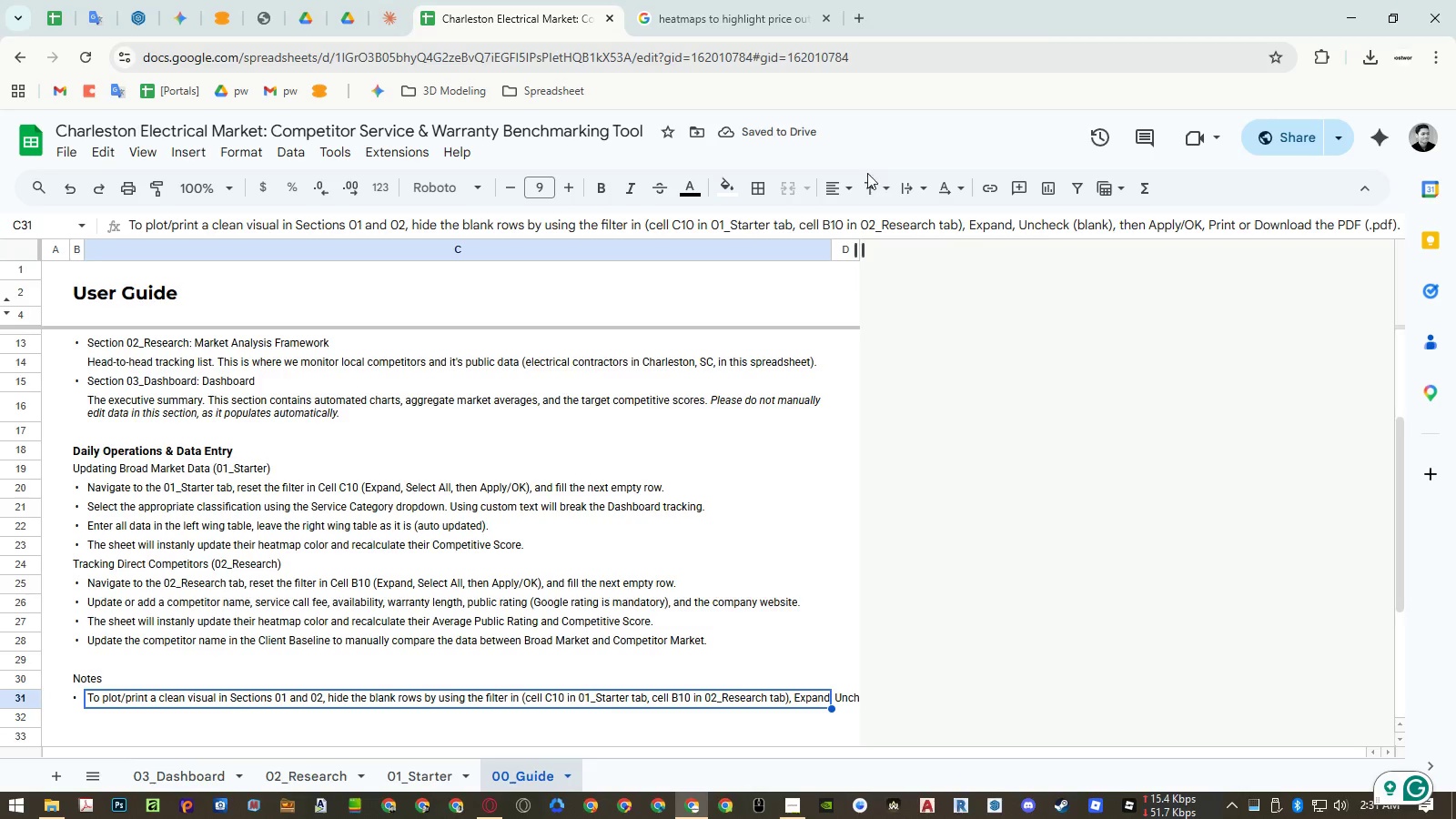 
left_click([923, 181])
 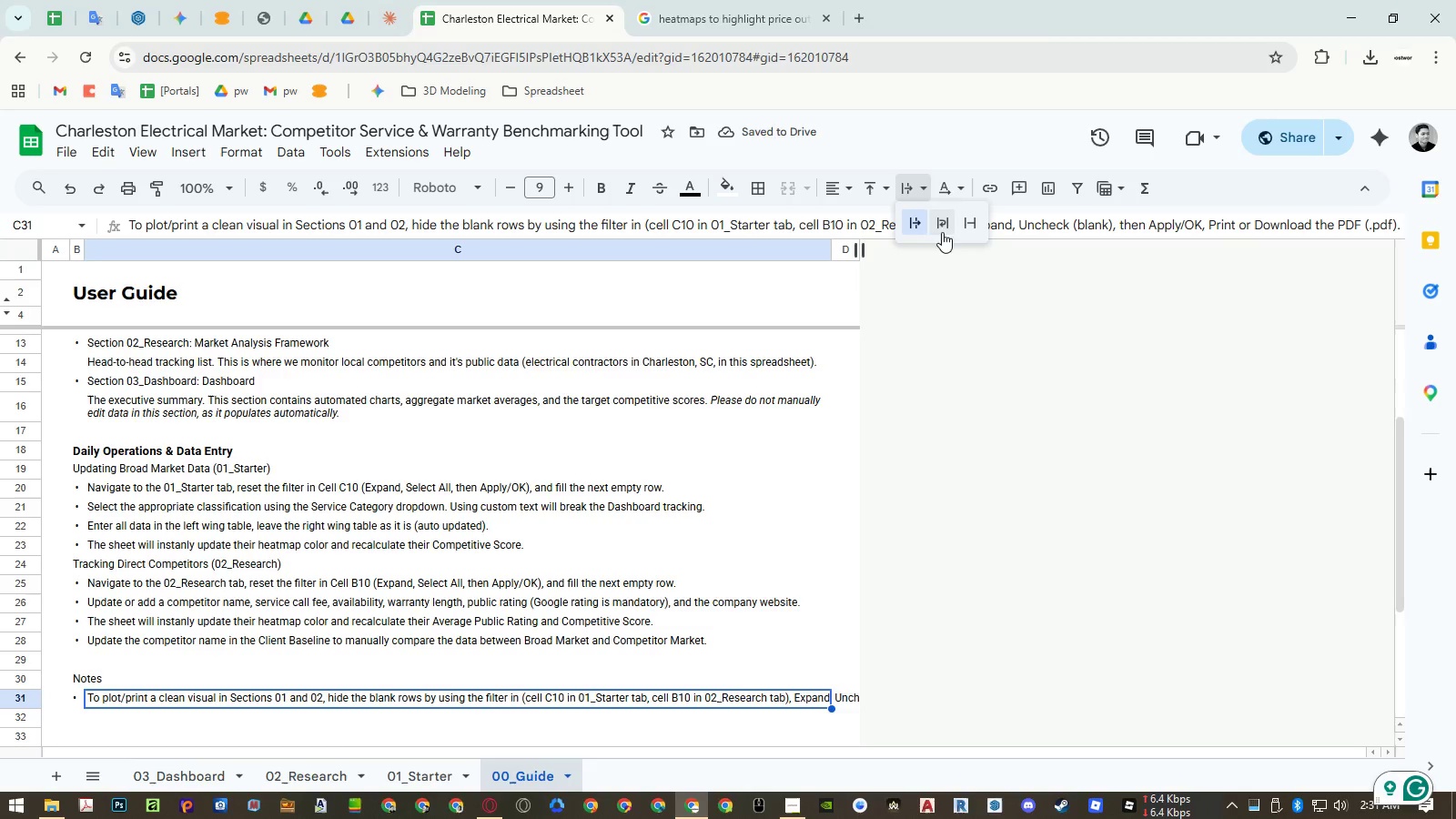 
left_click([942, 232])
 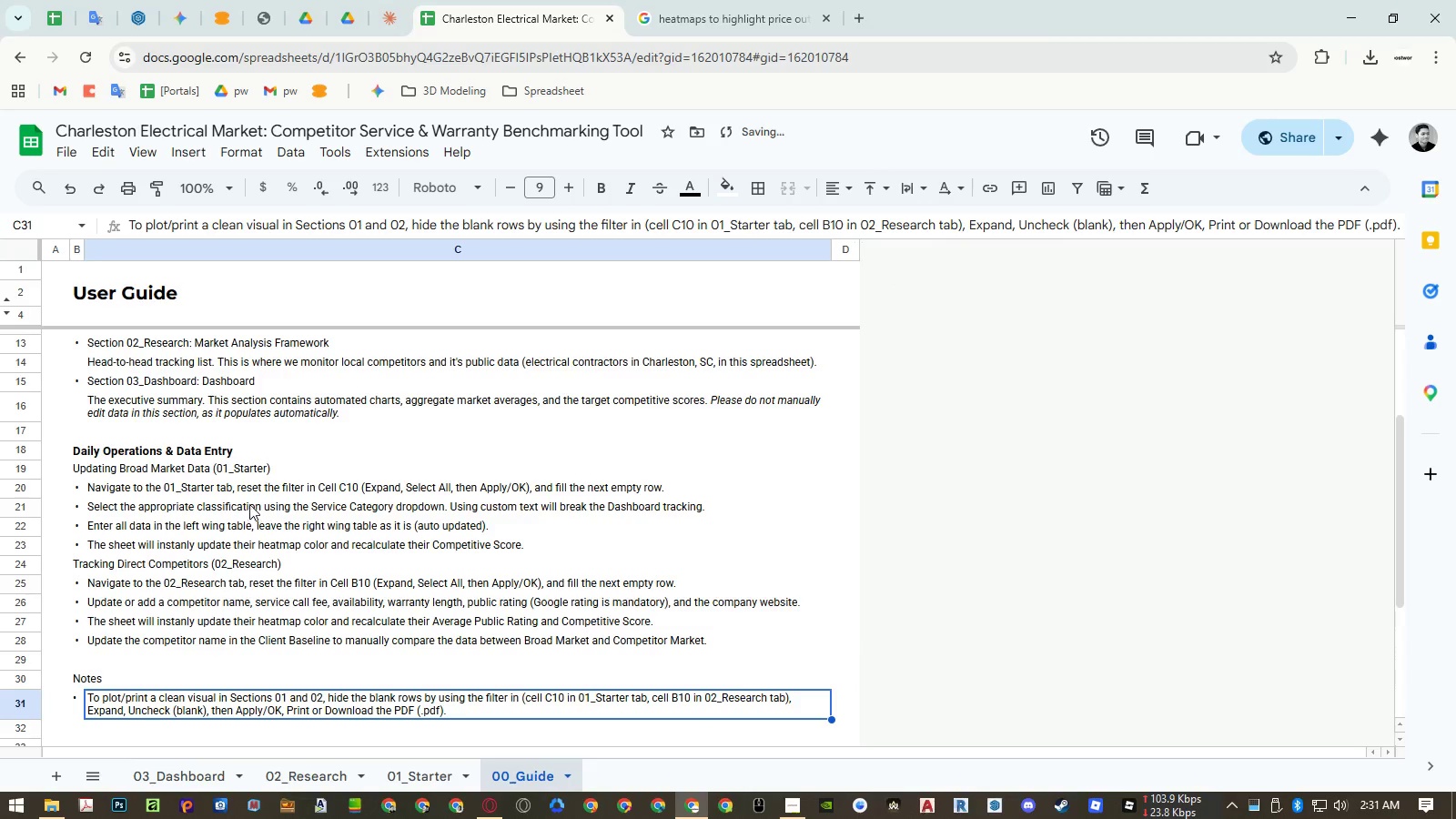 
left_click_drag(start_coordinate=[245, 491], to_coordinate=[242, 544])
 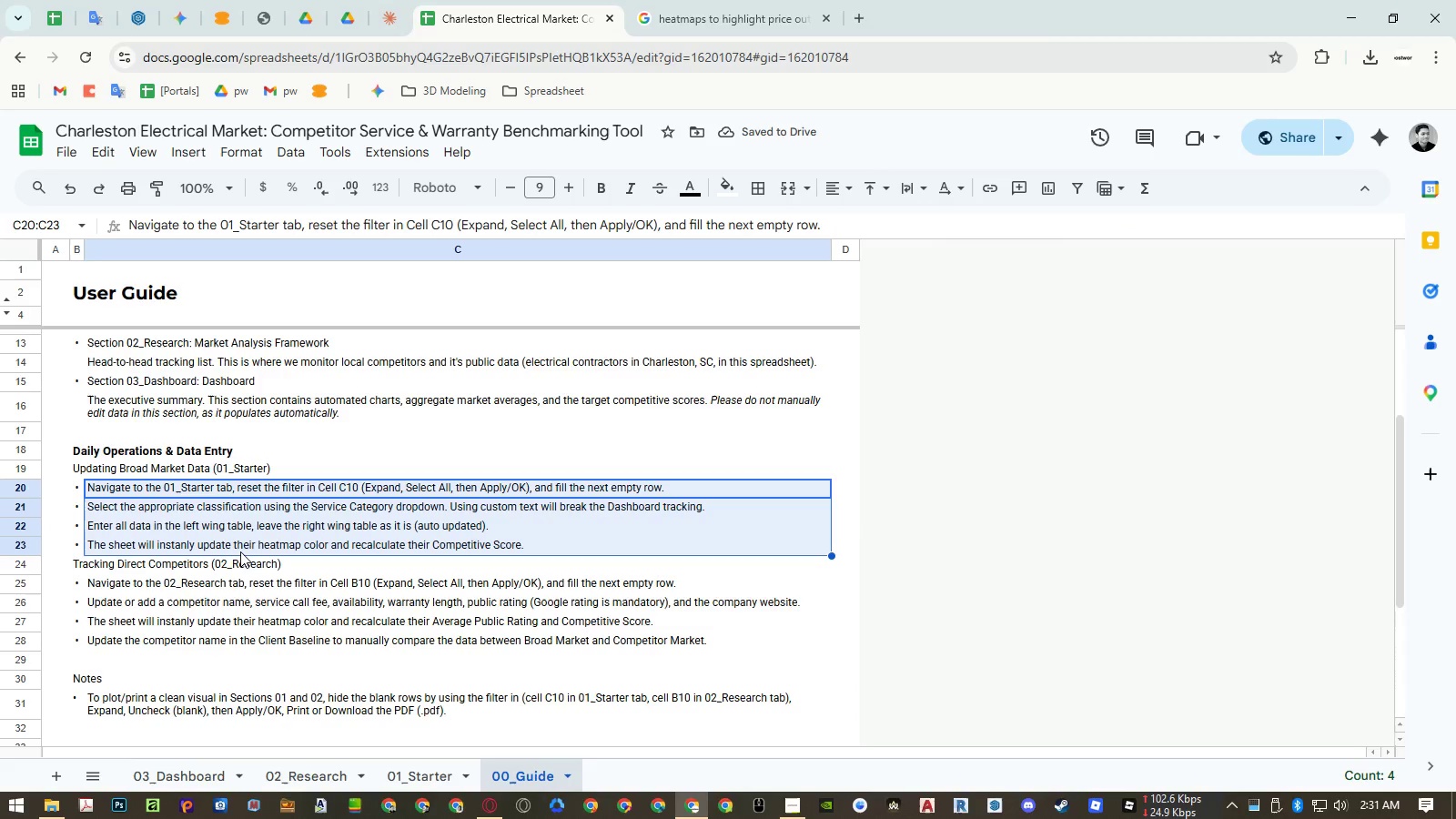 
hold_key(key=ControlLeft, duration=1.19)
left_click_drag(start_coordinate=[211, 587], to_coordinate=[202, 636])
 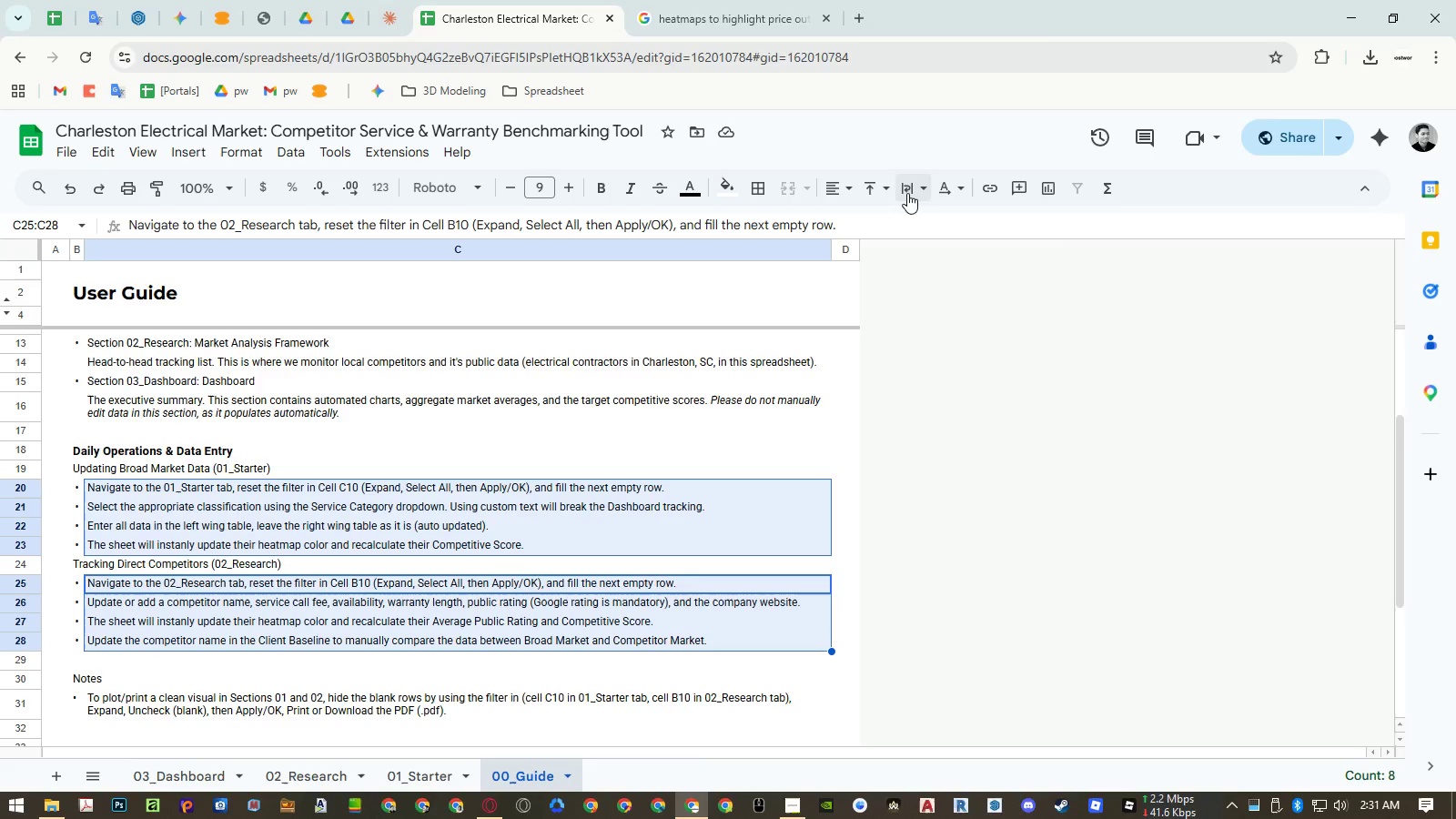 
left_click([912, 191])
 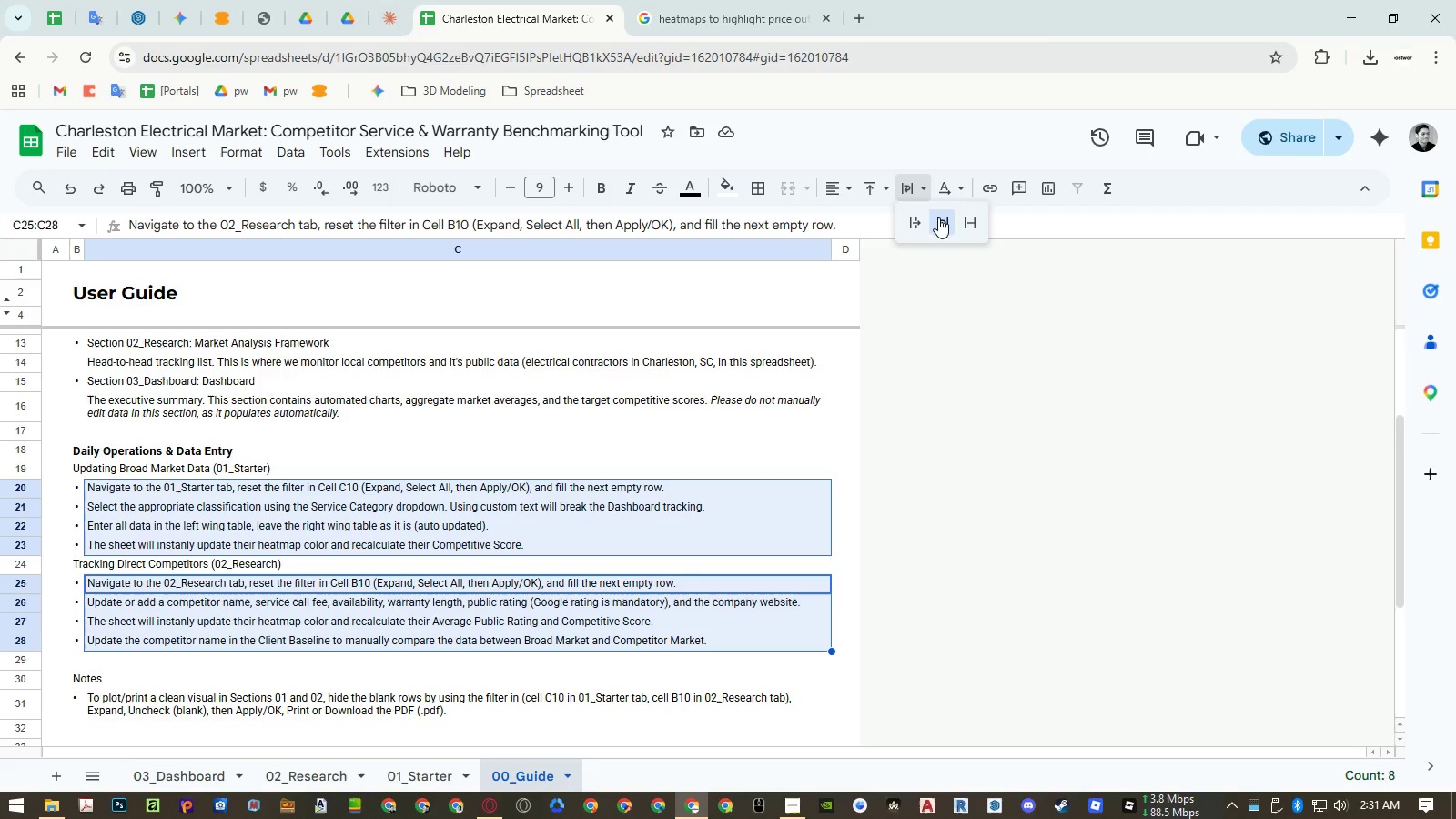 
left_click([938, 217])
 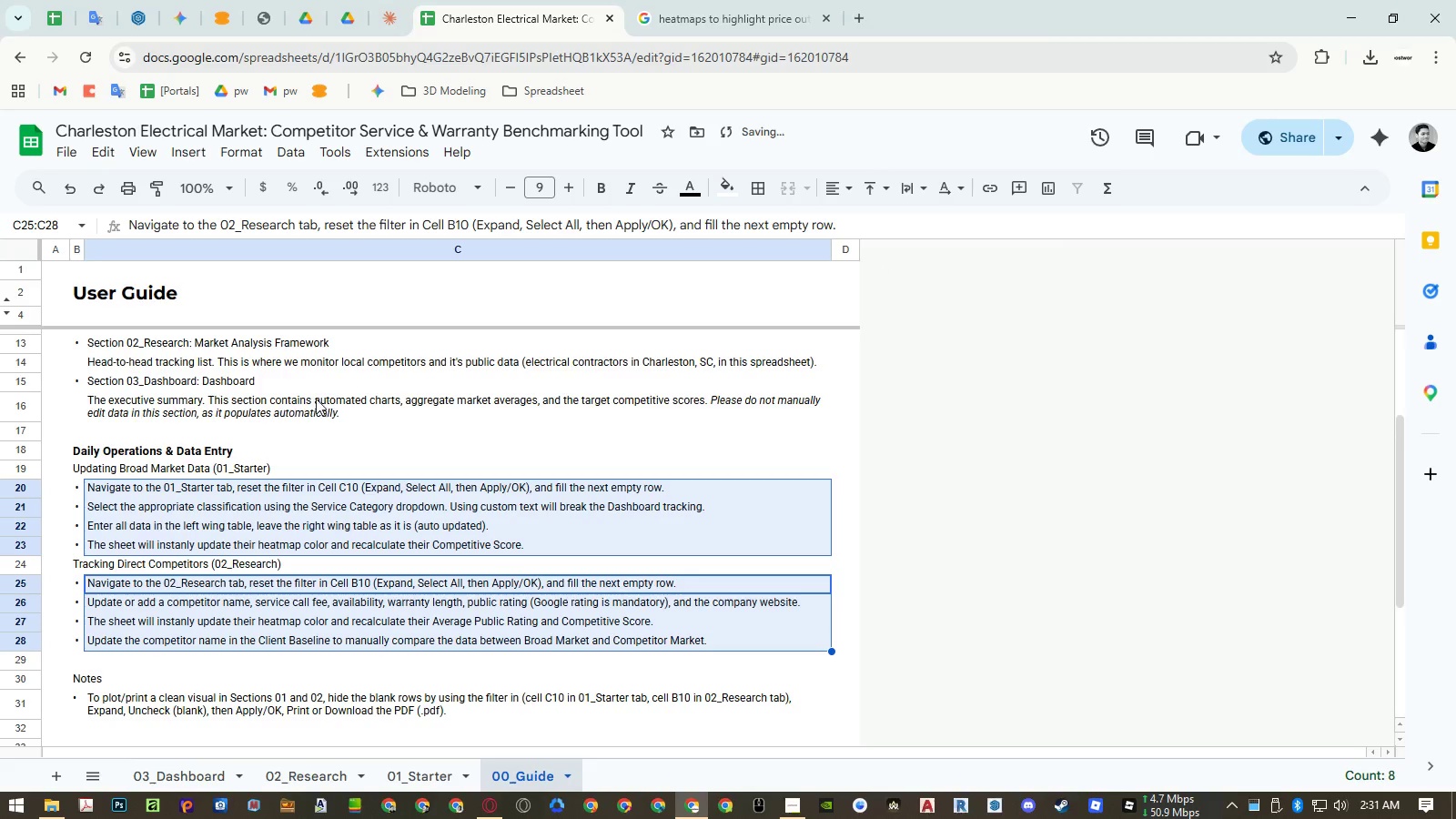 
left_click([293, 383])
 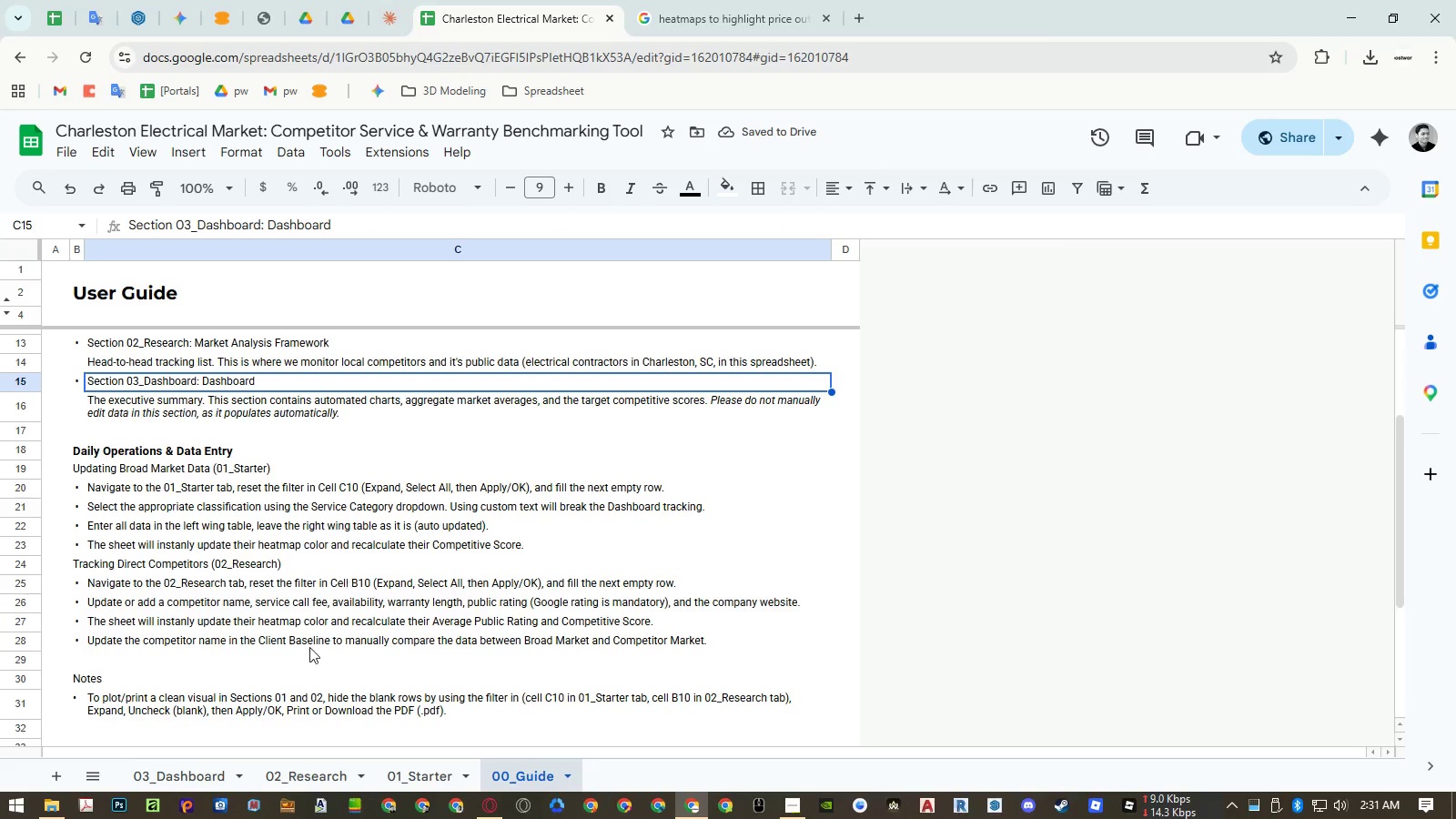 
left_click([270, 694])
 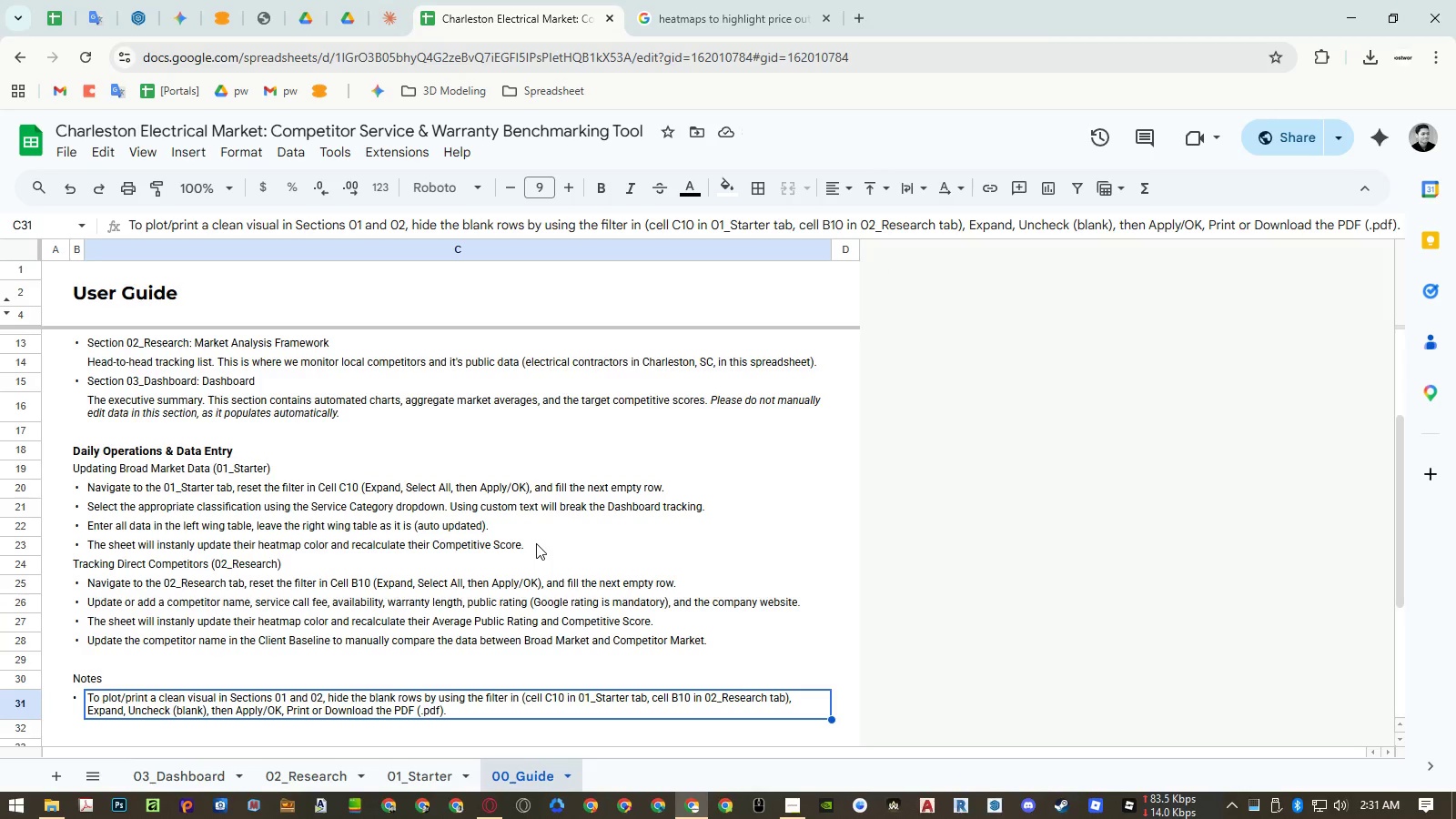 
scroll: coordinate [536, 543], scroll_direction: down, amount: 1.0
 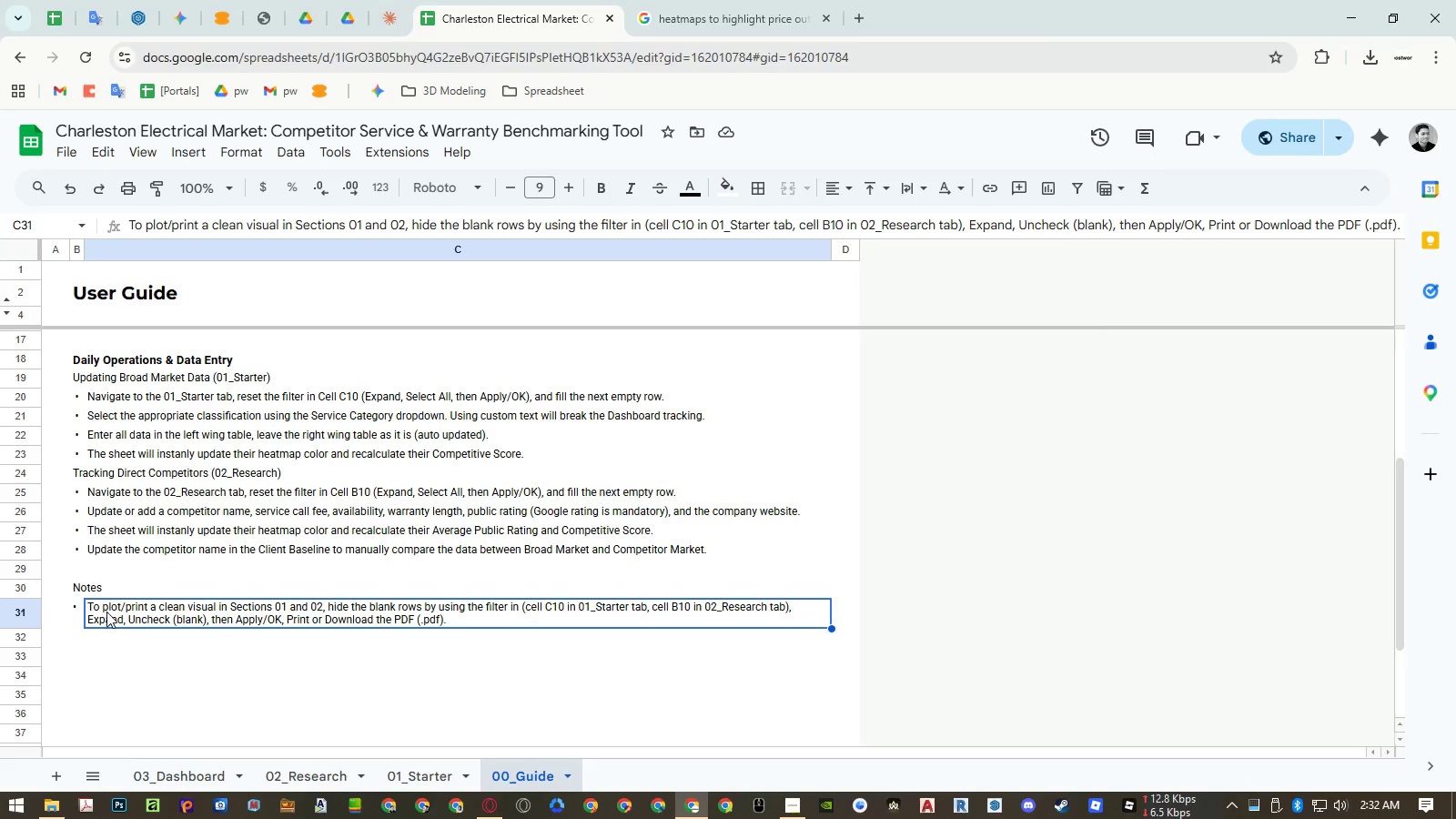 
left_click_drag(start_coordinate=[107, 612], to_coordinate=[74, 612])
 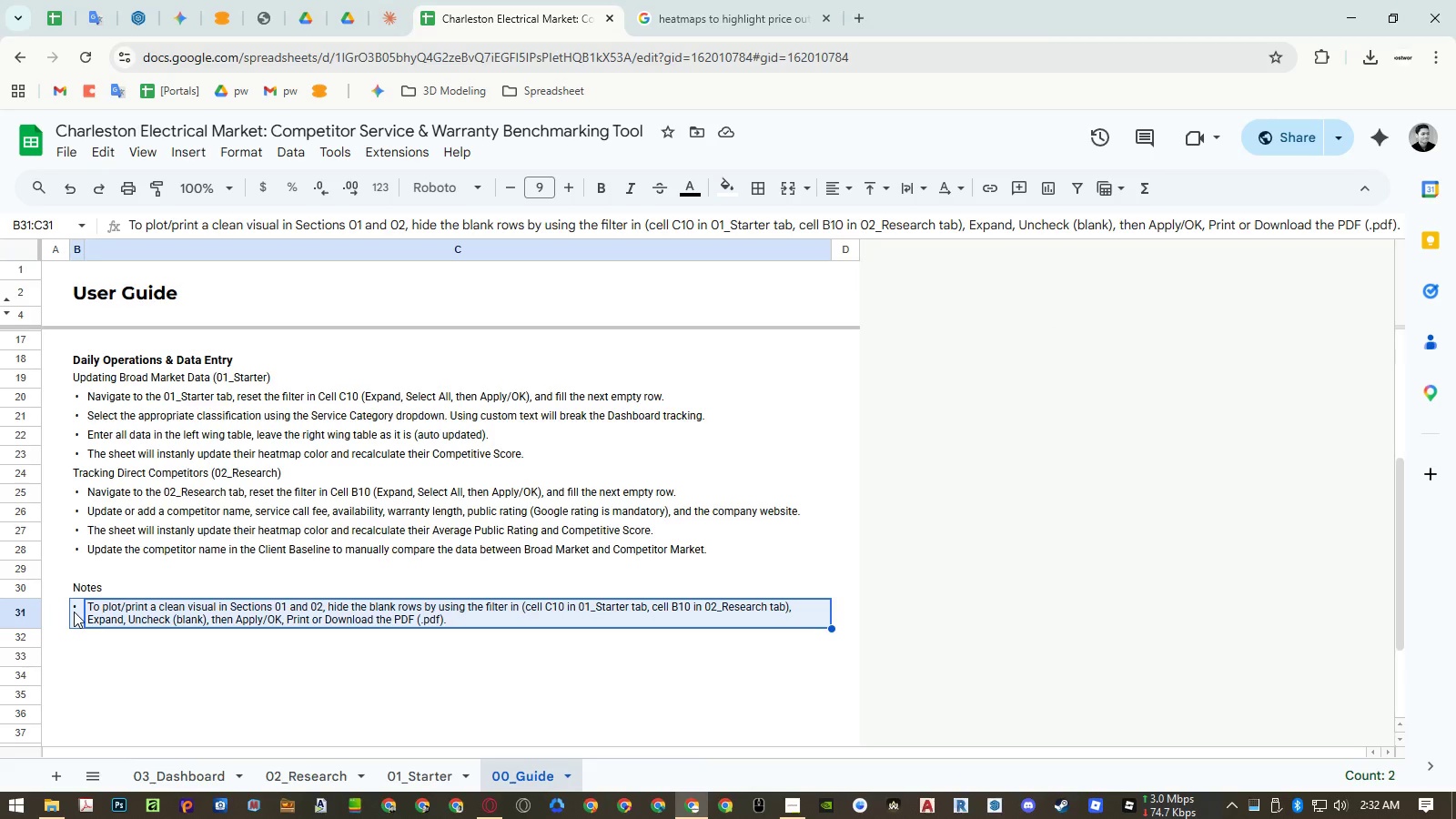 
key(Control+I)
 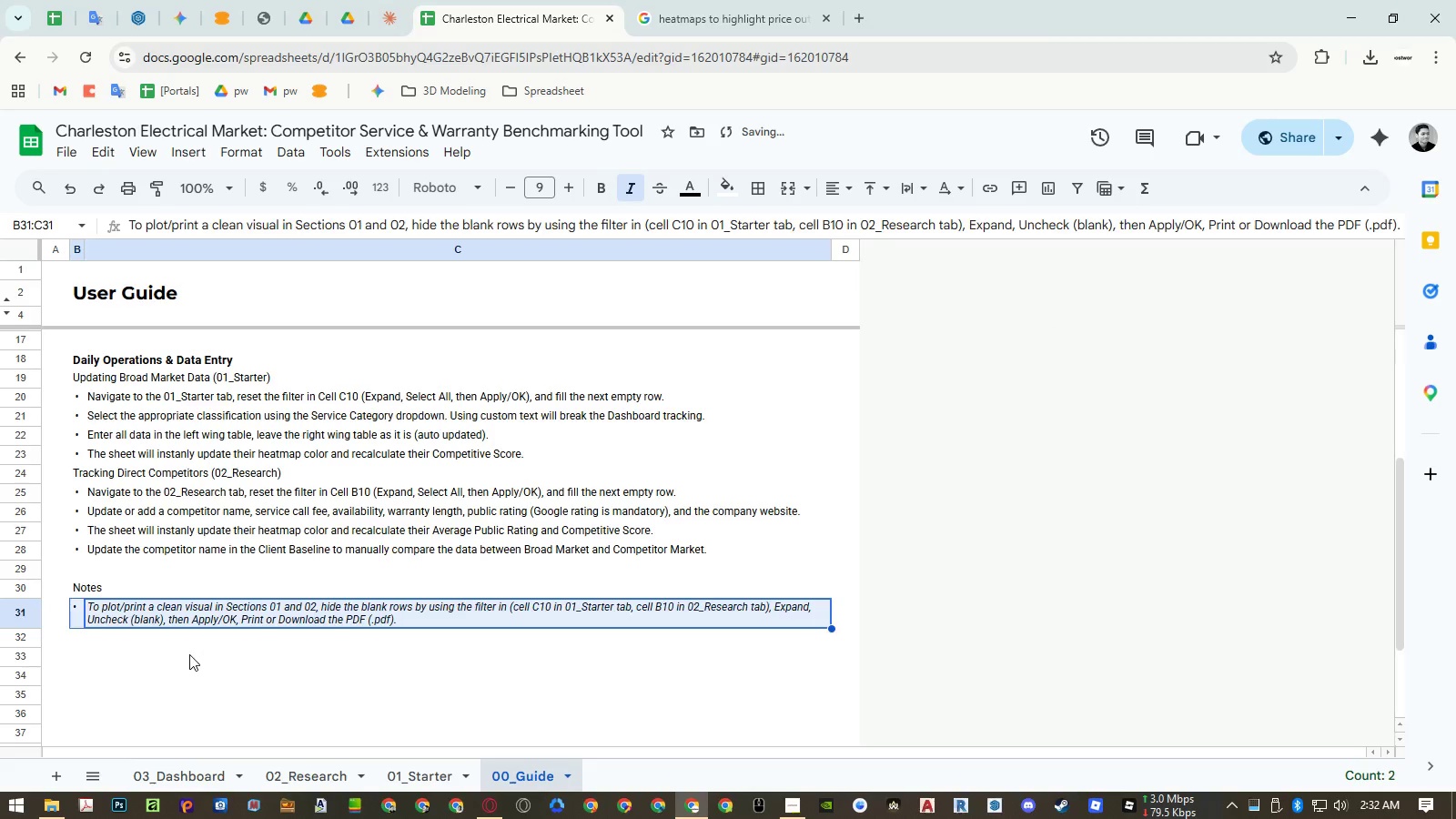 
left_click([189, 654])
 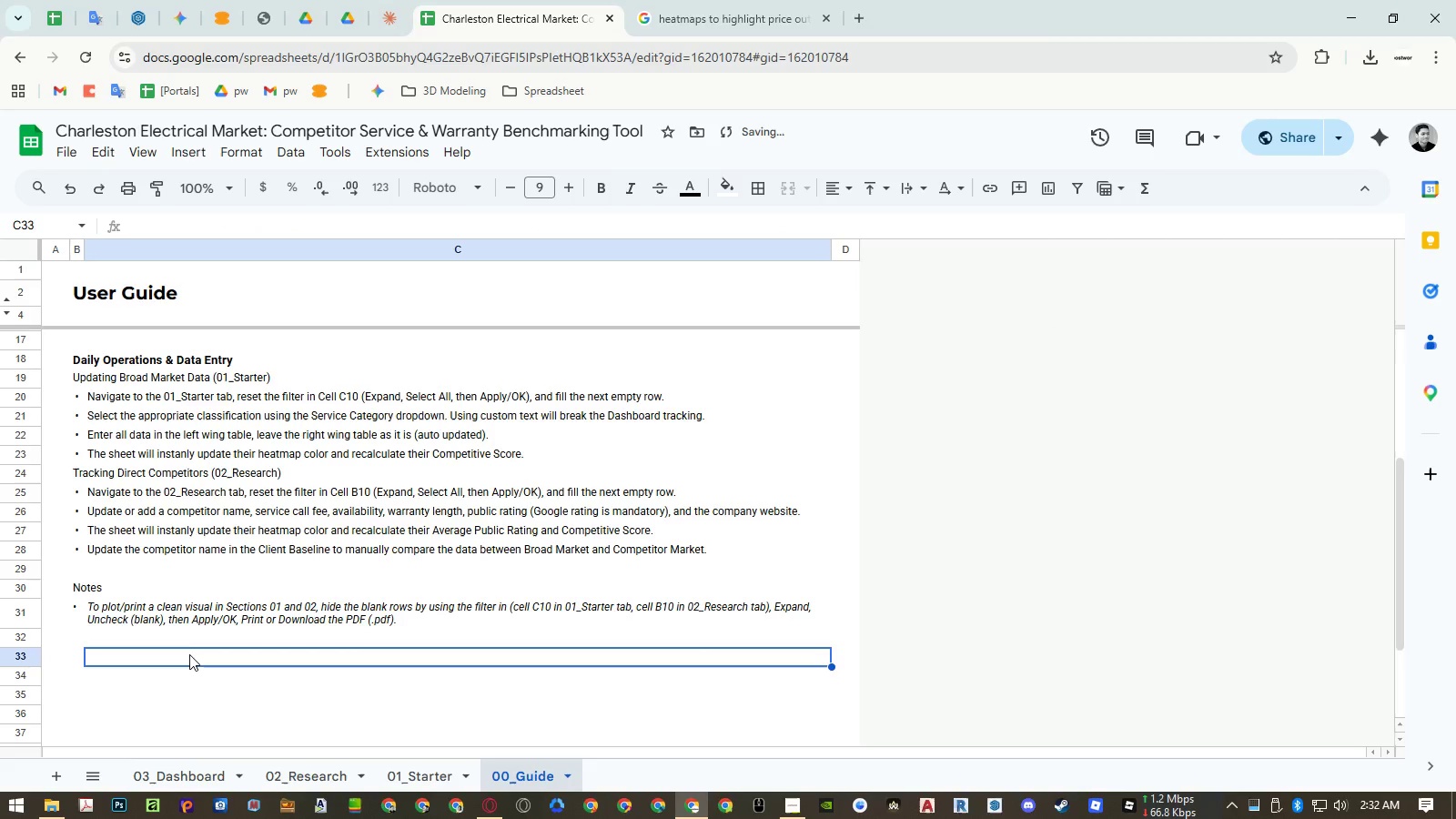 
key(Control+ControlRight)
 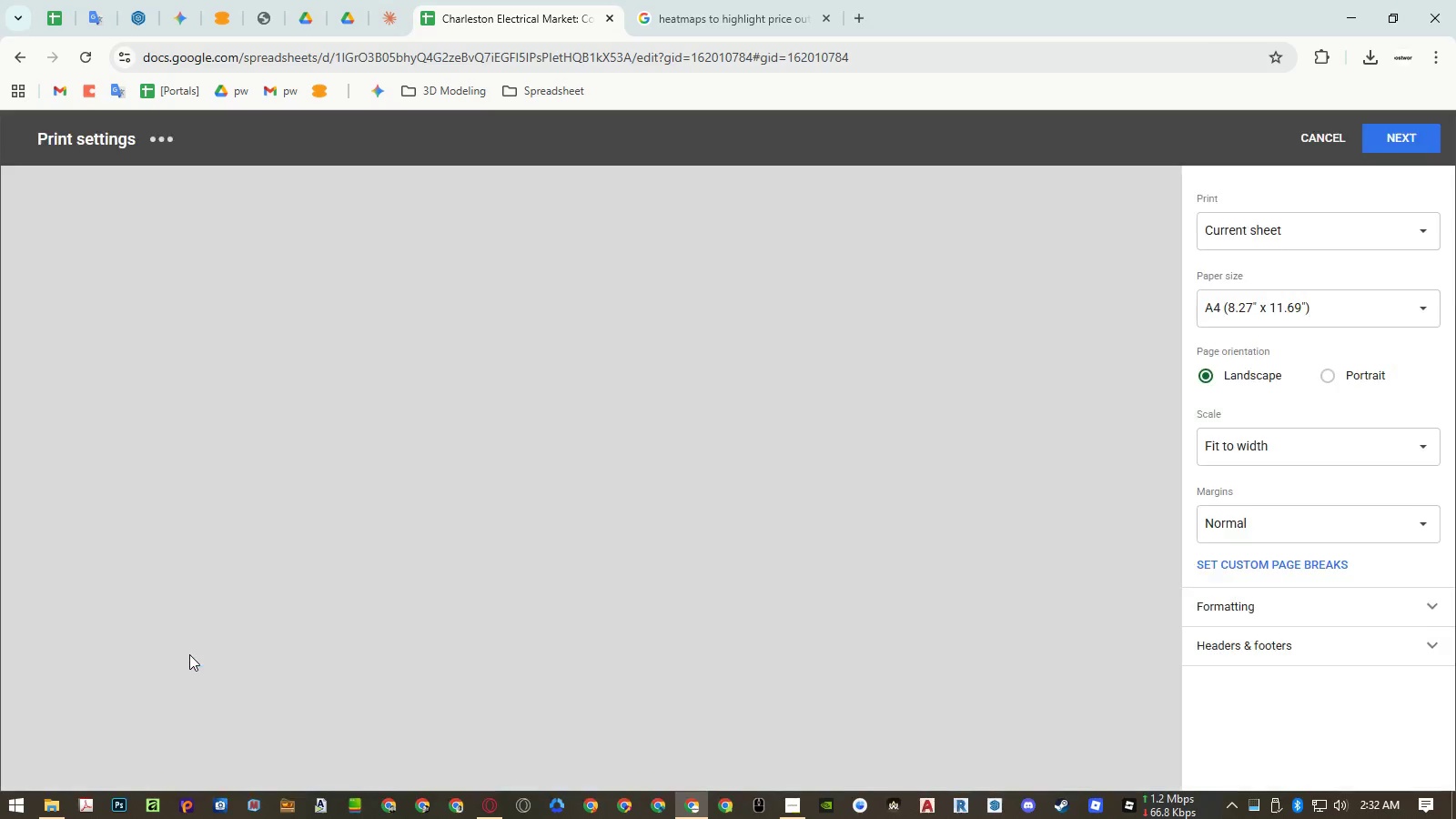 
key(Control+P)
 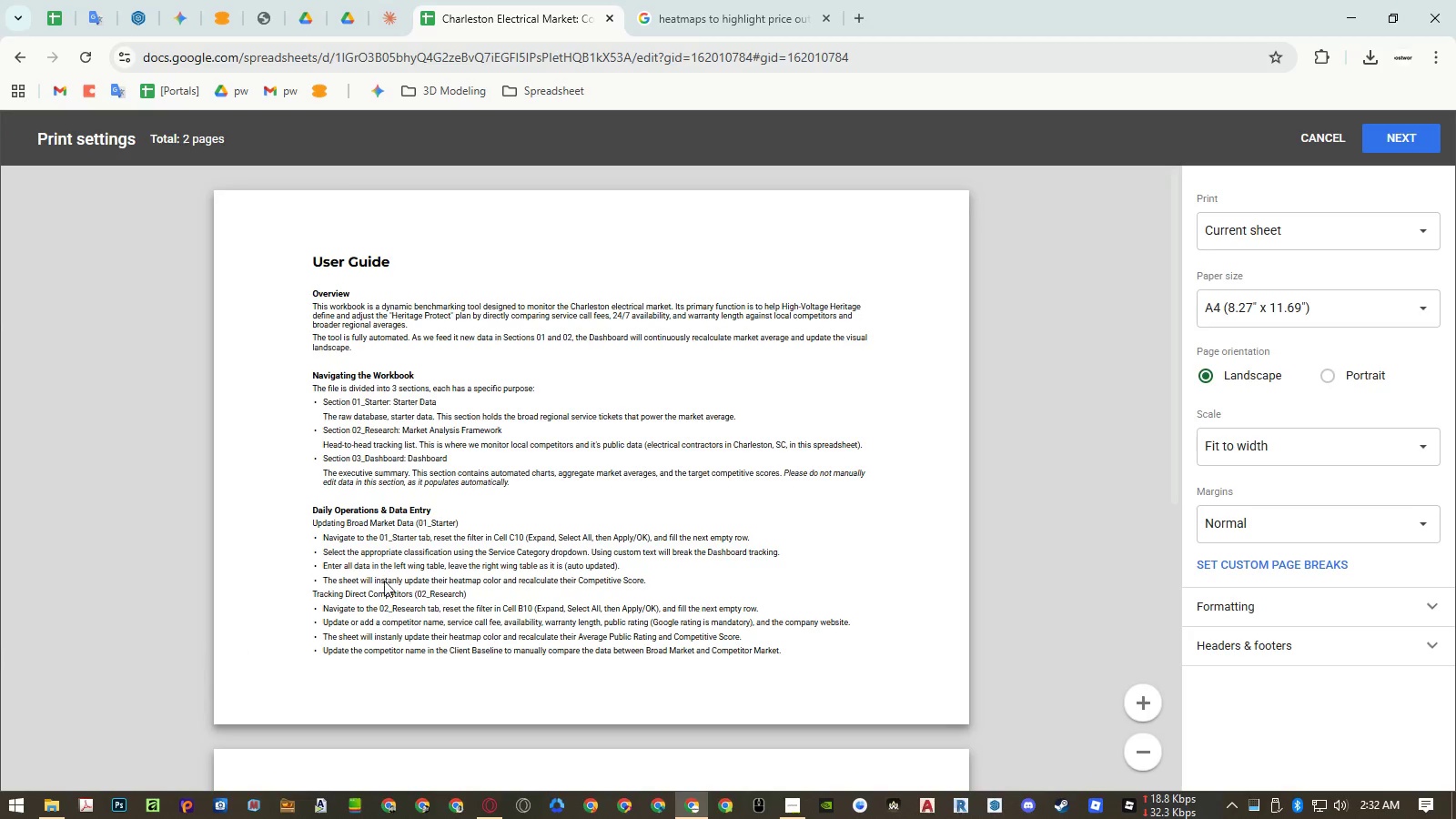 
scroll: coordinate [413, 558], scroll_direction: down, amount: 5.0
 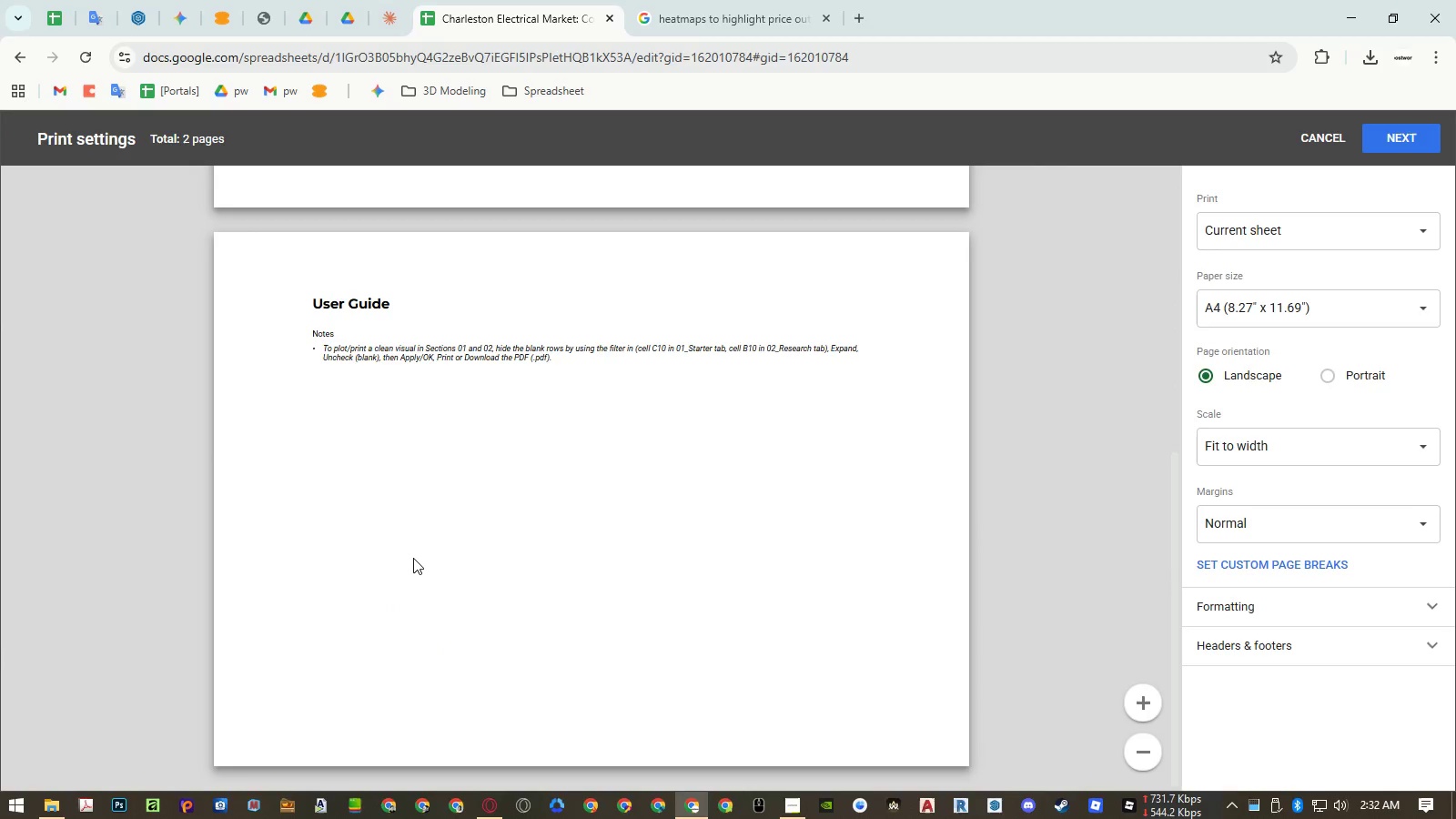 
scroll: coordinate [416, 557], scroll_direction: up, amount: 9.0
 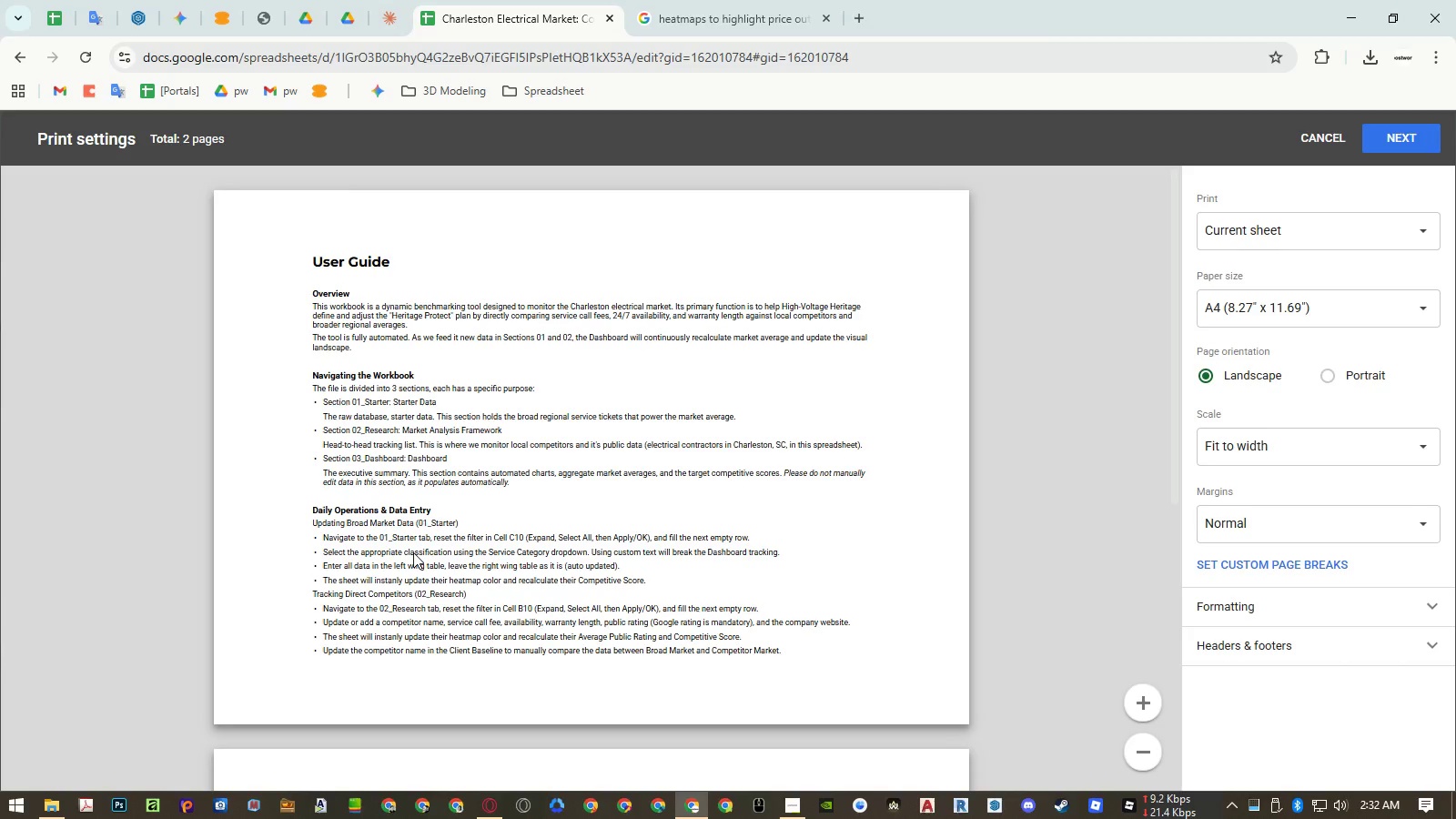 
hold_key(key=Escape, duration=17.03)
 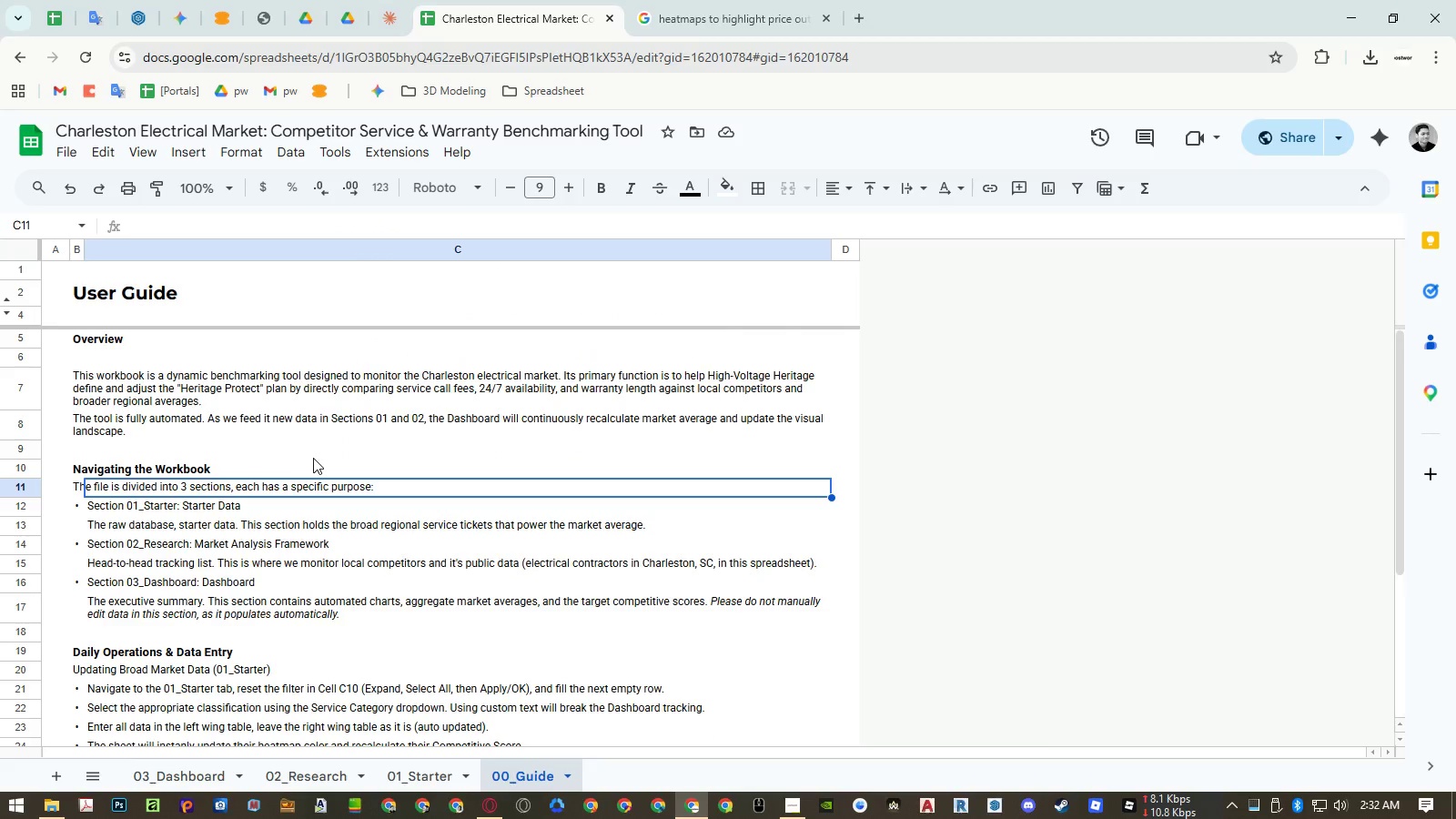 
scroll: coordinate [413, 552], scroll_direction: up, amount: 5.0
 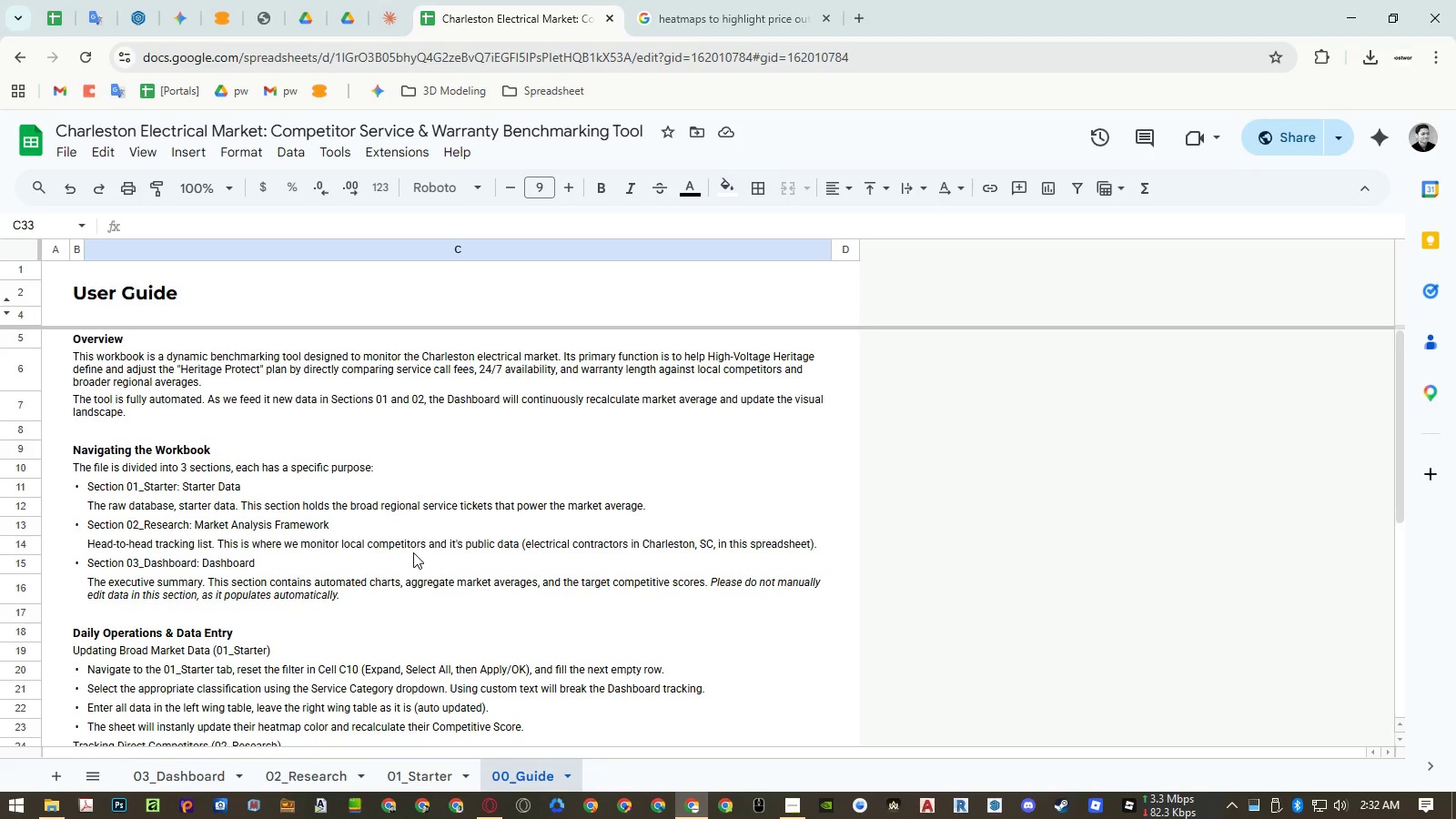 
scroll: coordinate [413, 552], scroll_direction: down, amount: 6.0
 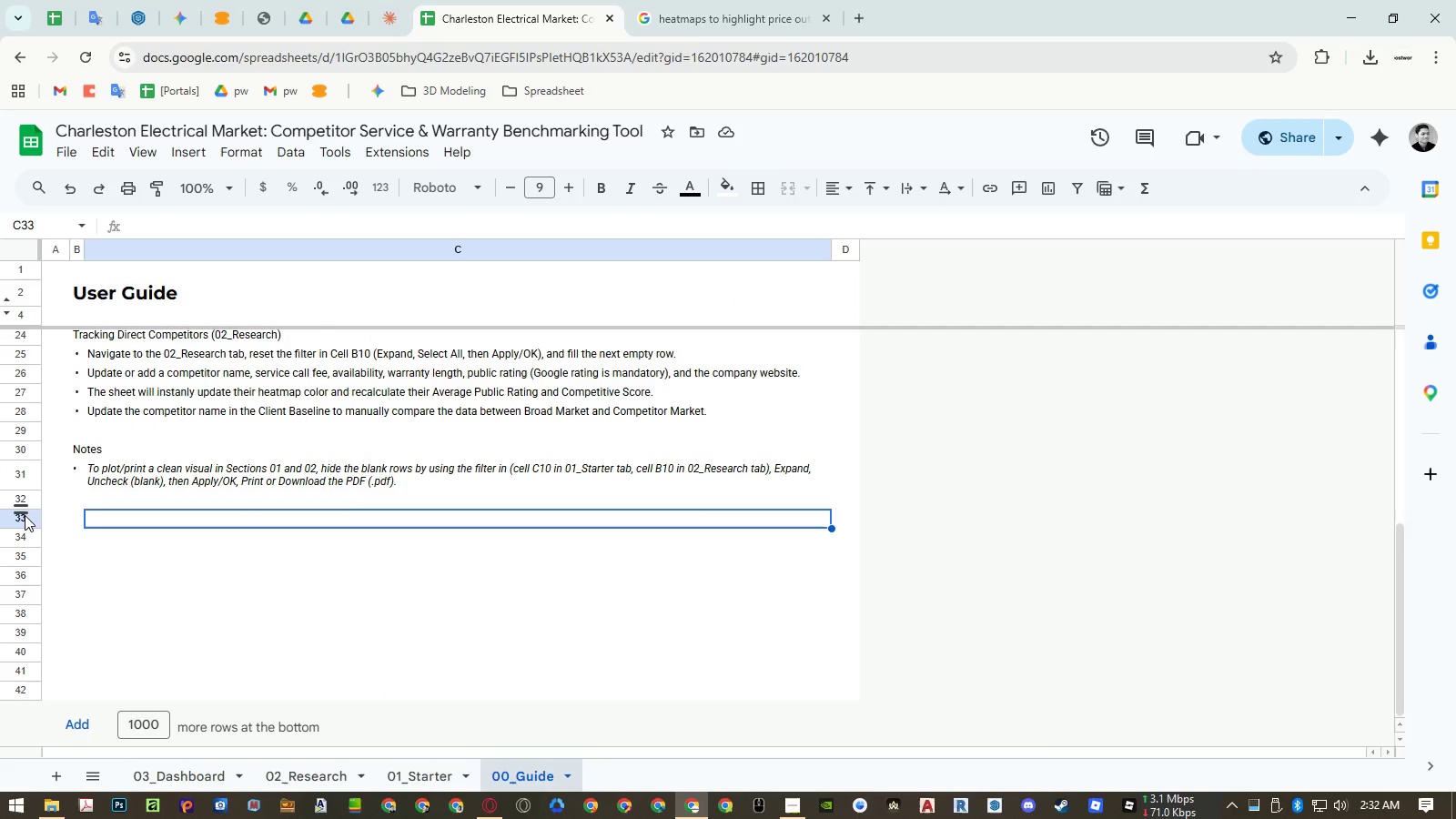 
left_click([25, 517])
 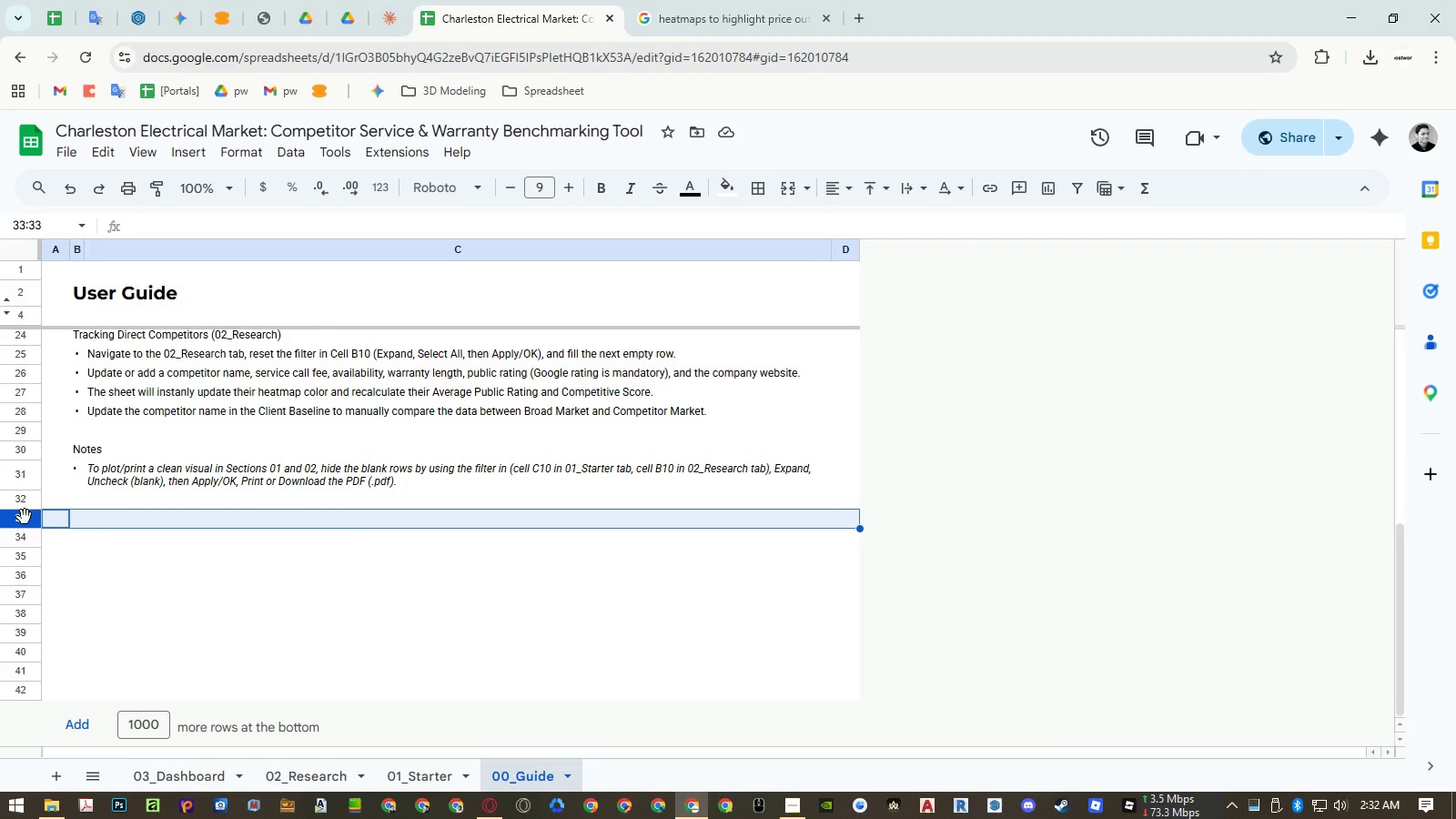 
key(Control+Shift+ArrowDown)
 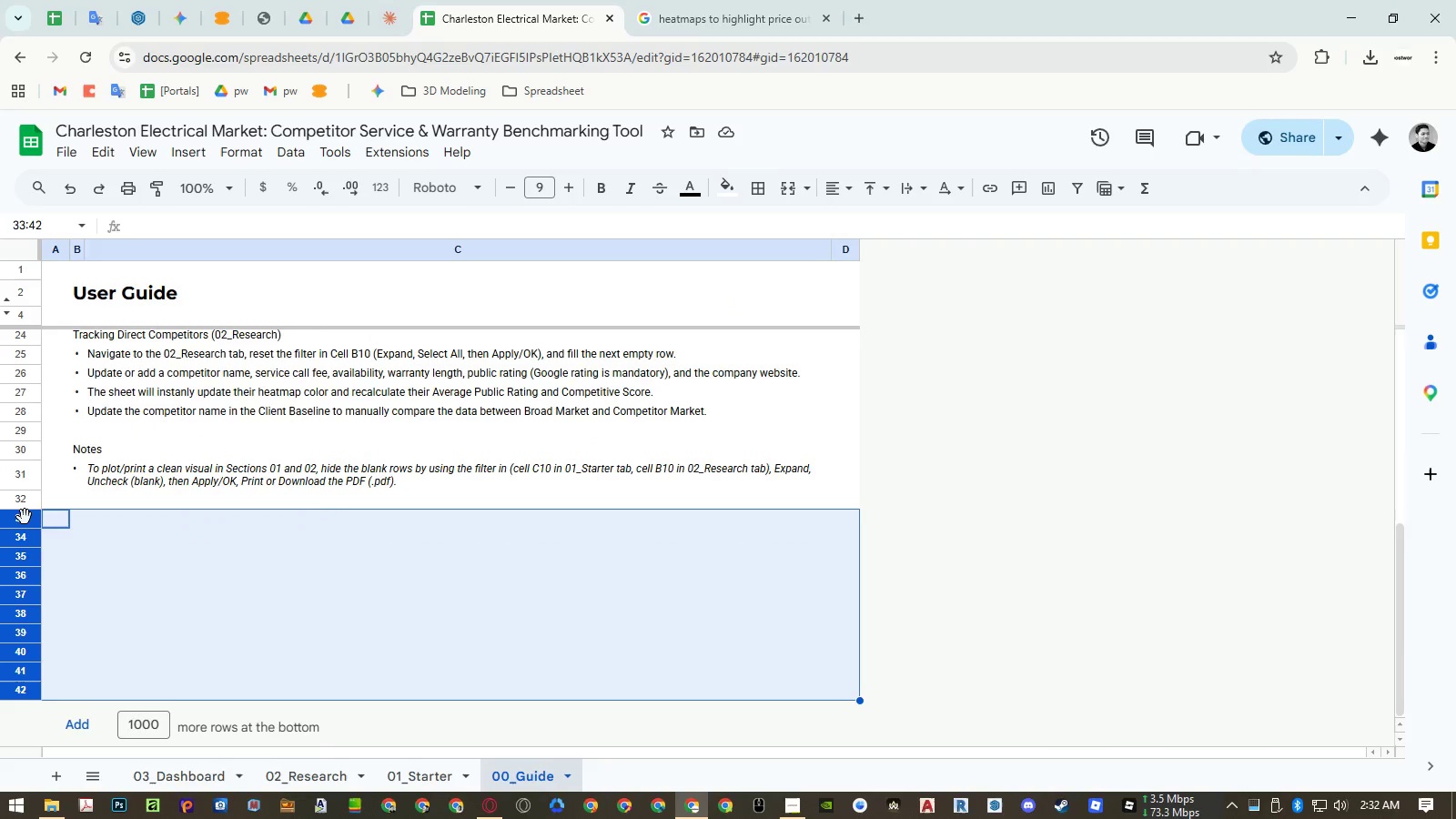 
right_click([25, 517])
 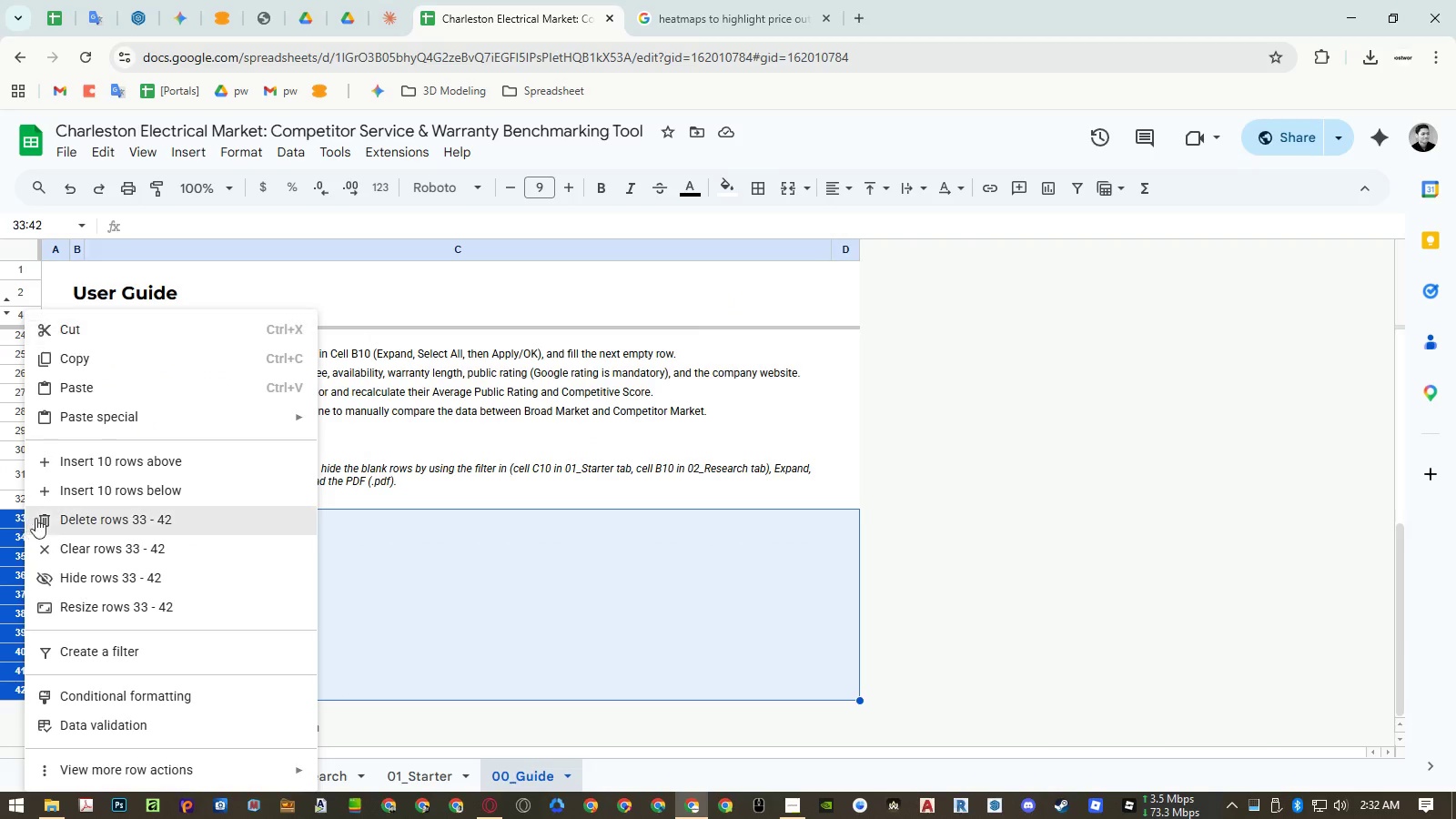 
left_click([55, 517])
 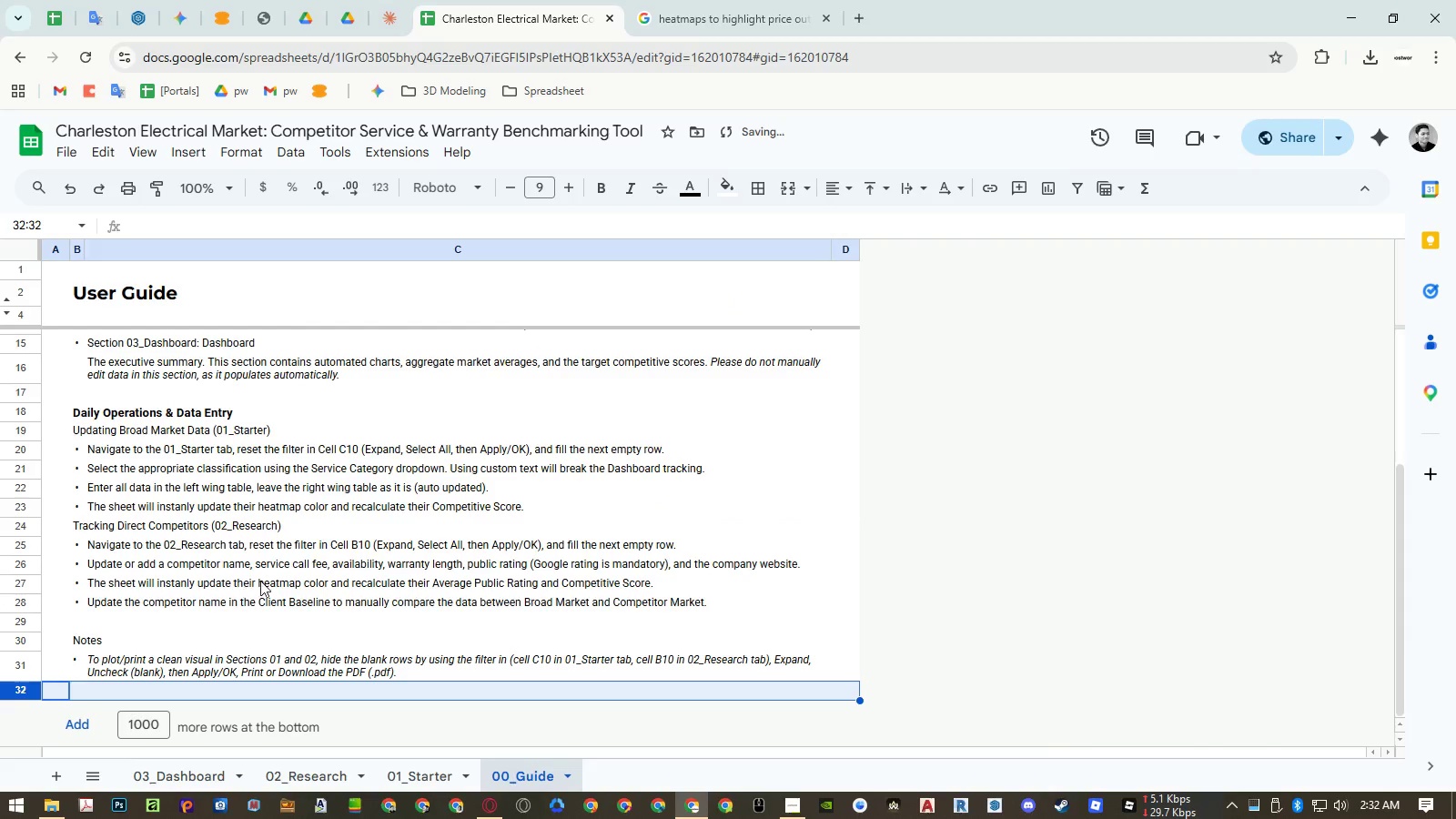 
scroll: coordinate [255, 577], scroll_direction: up, amount: 3.0
 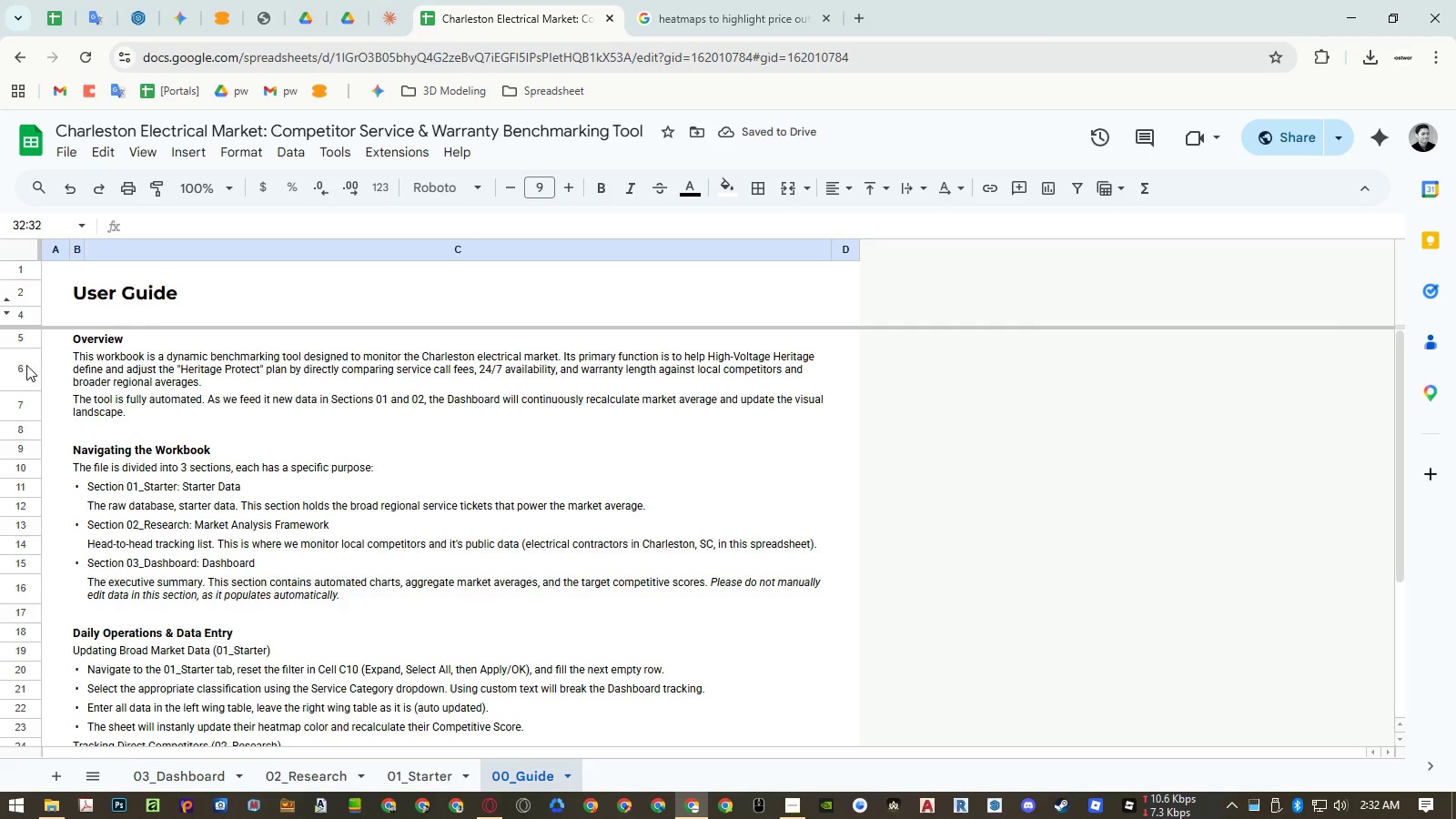 
right_click([26, 365])
 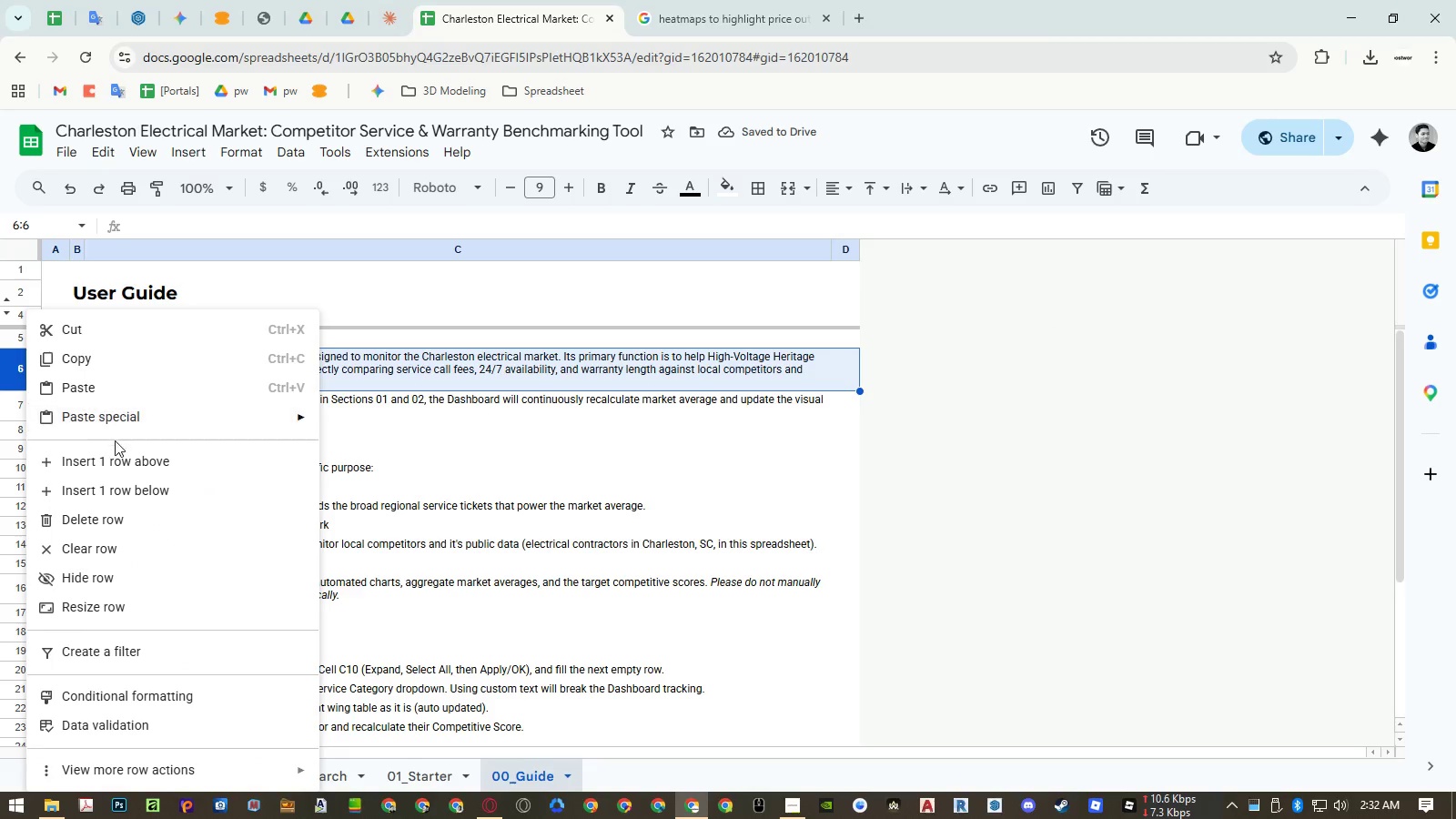 
left_click([115, 453])
 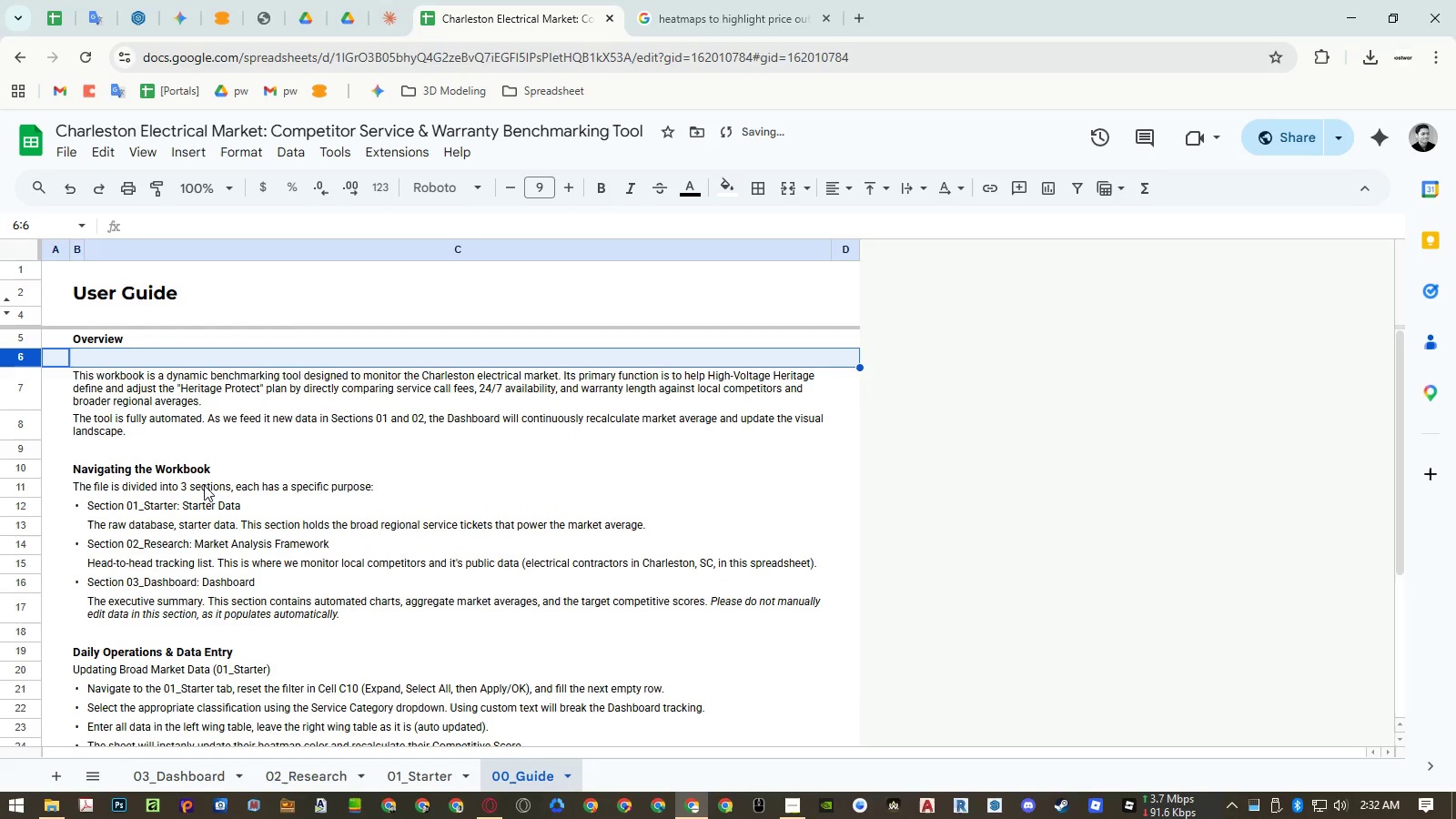 
left_click([214, 487])
 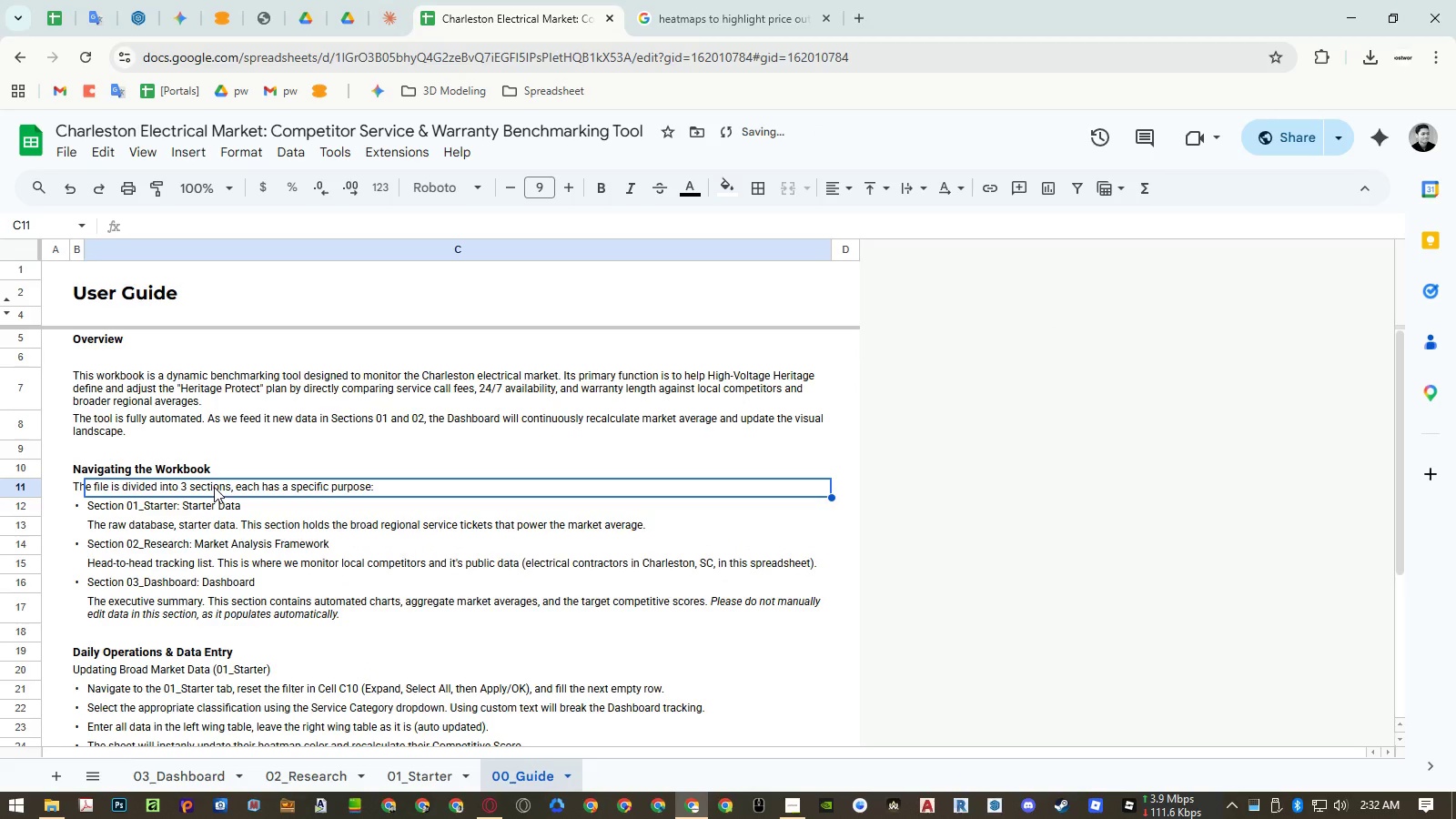 
key(Control+ControlRight)
 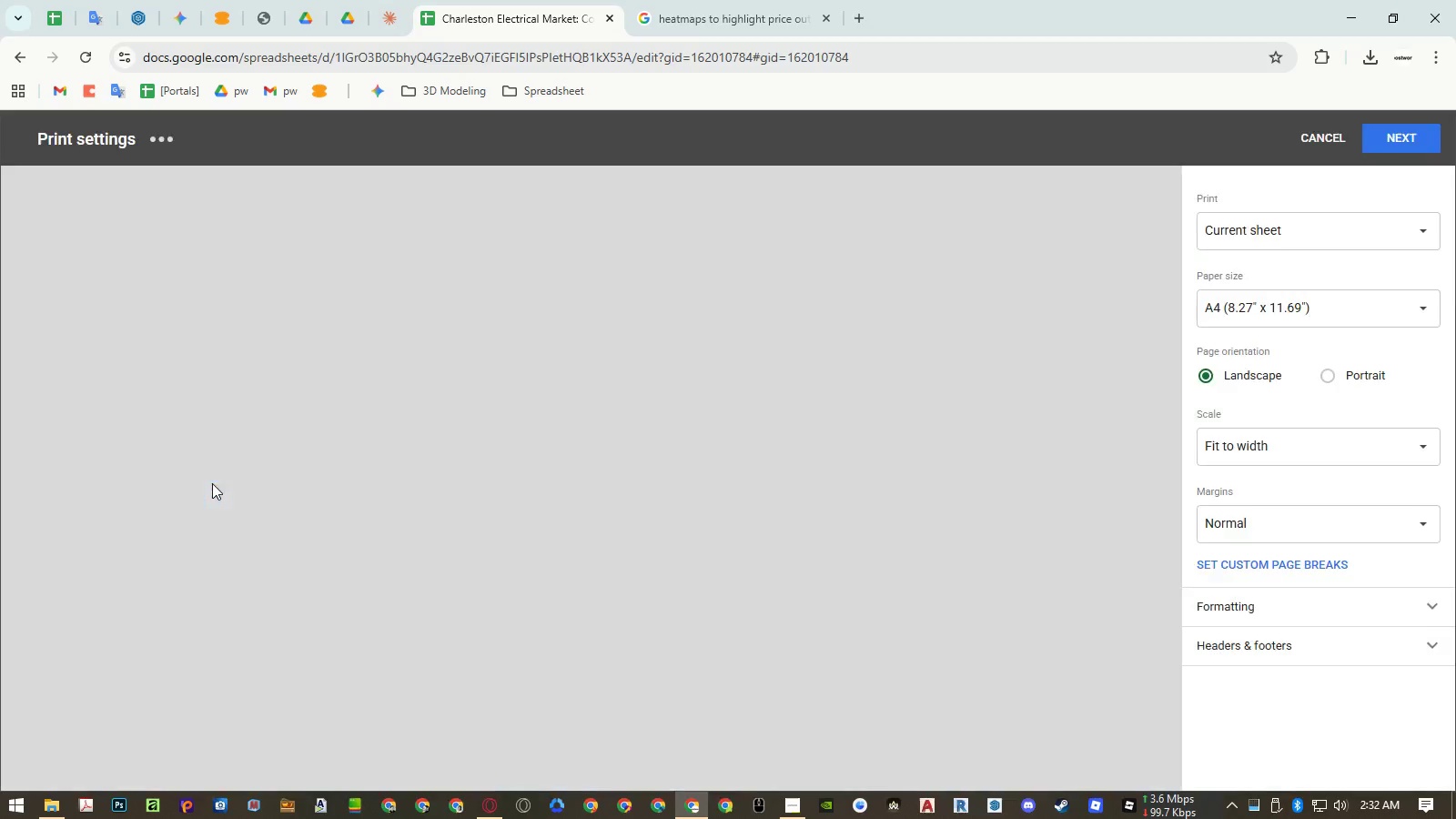 
key(Control+P)
 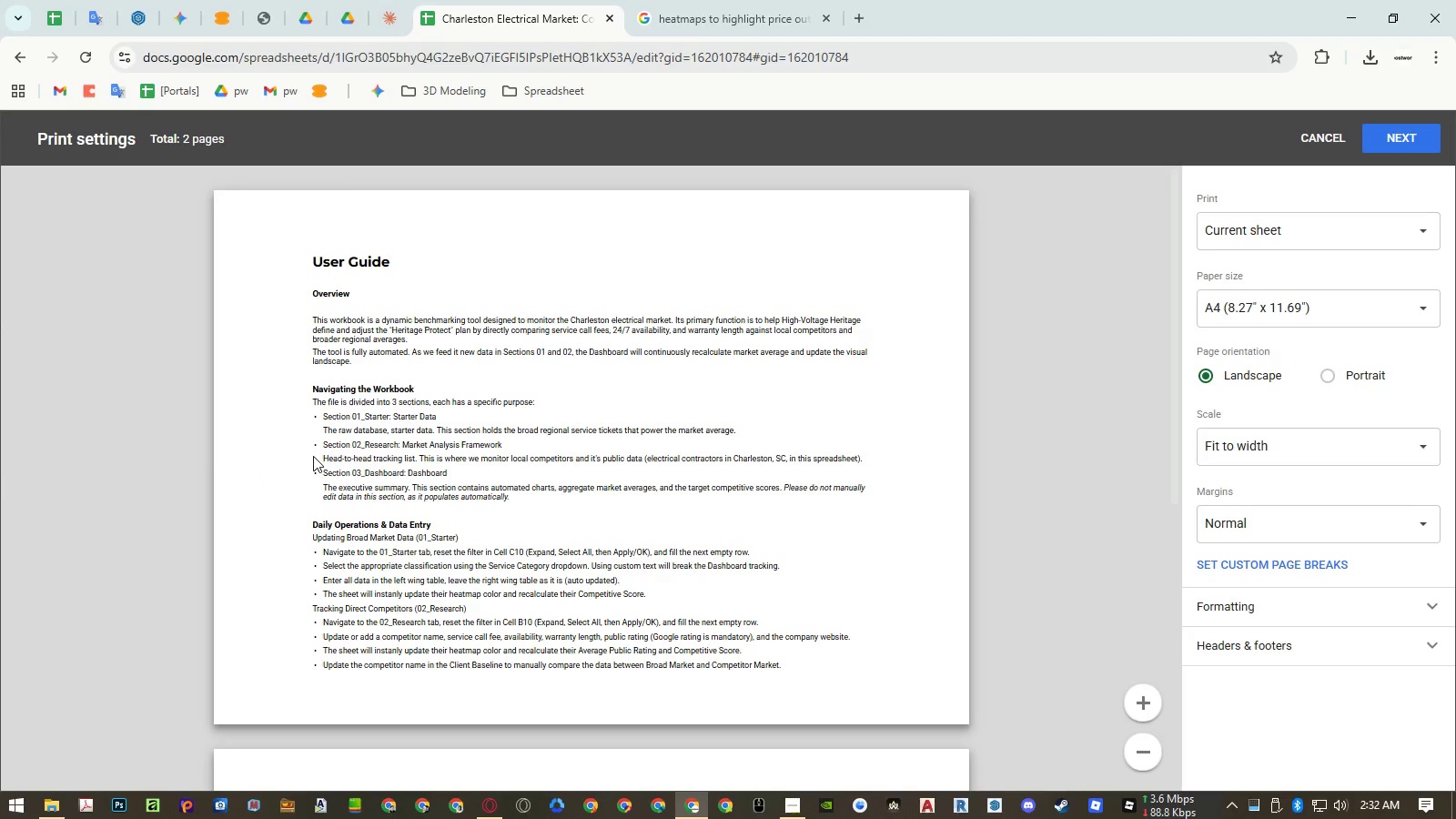 
scroll: coordinate [314, 458], scroll_direction: down, amount: 3.0
 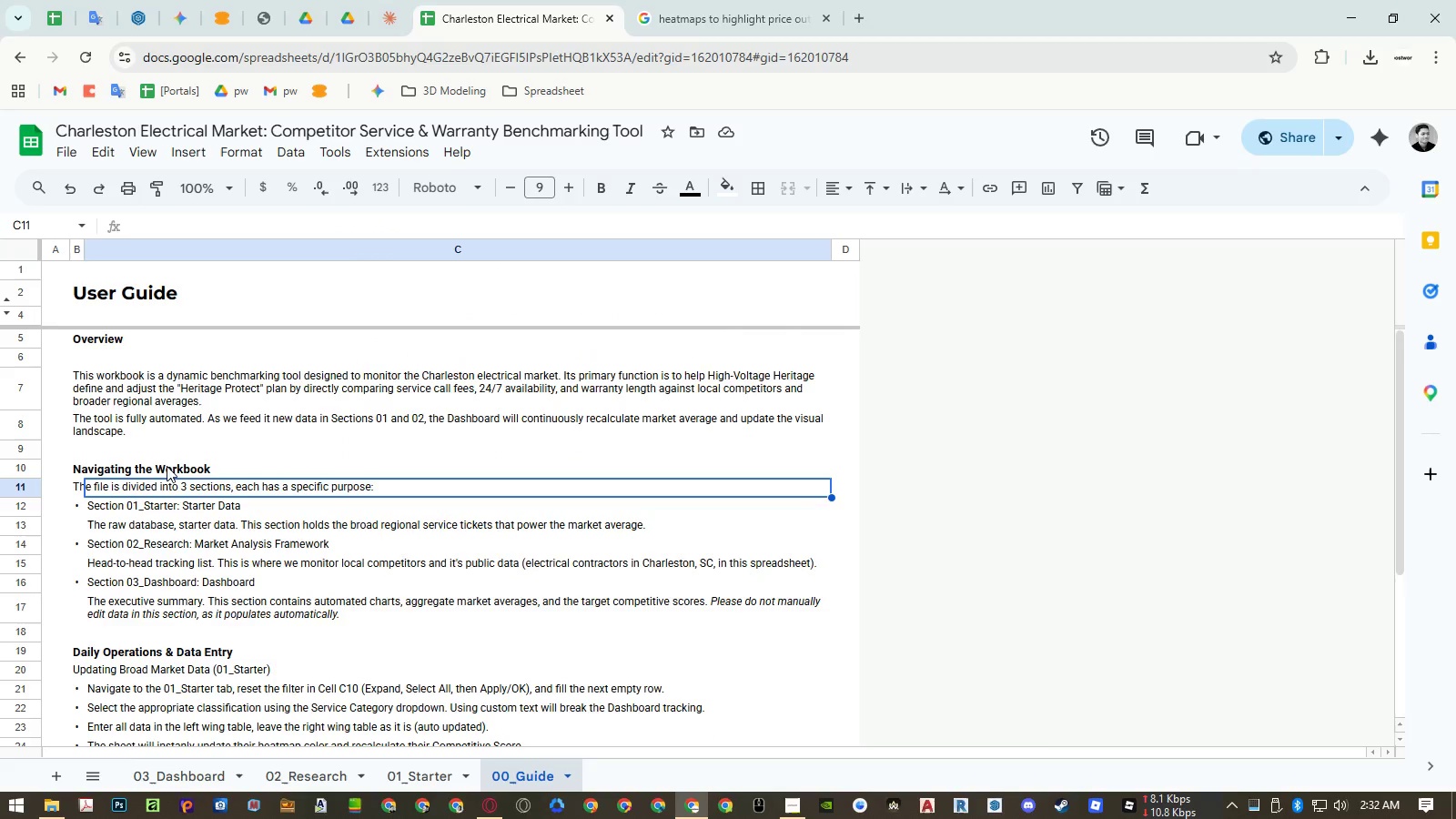 
key(Control+Z)
 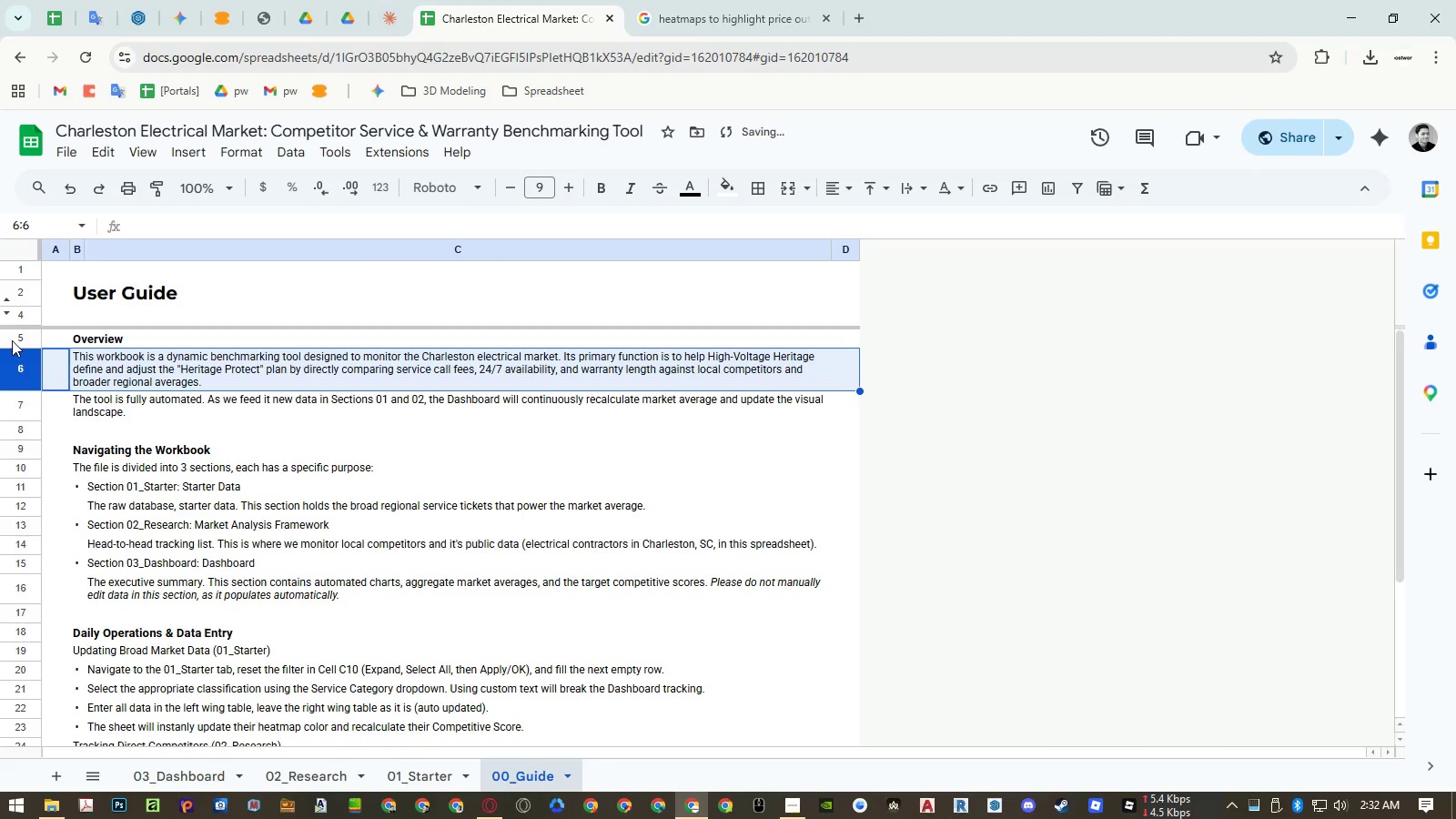 
right_click([16, 339])
 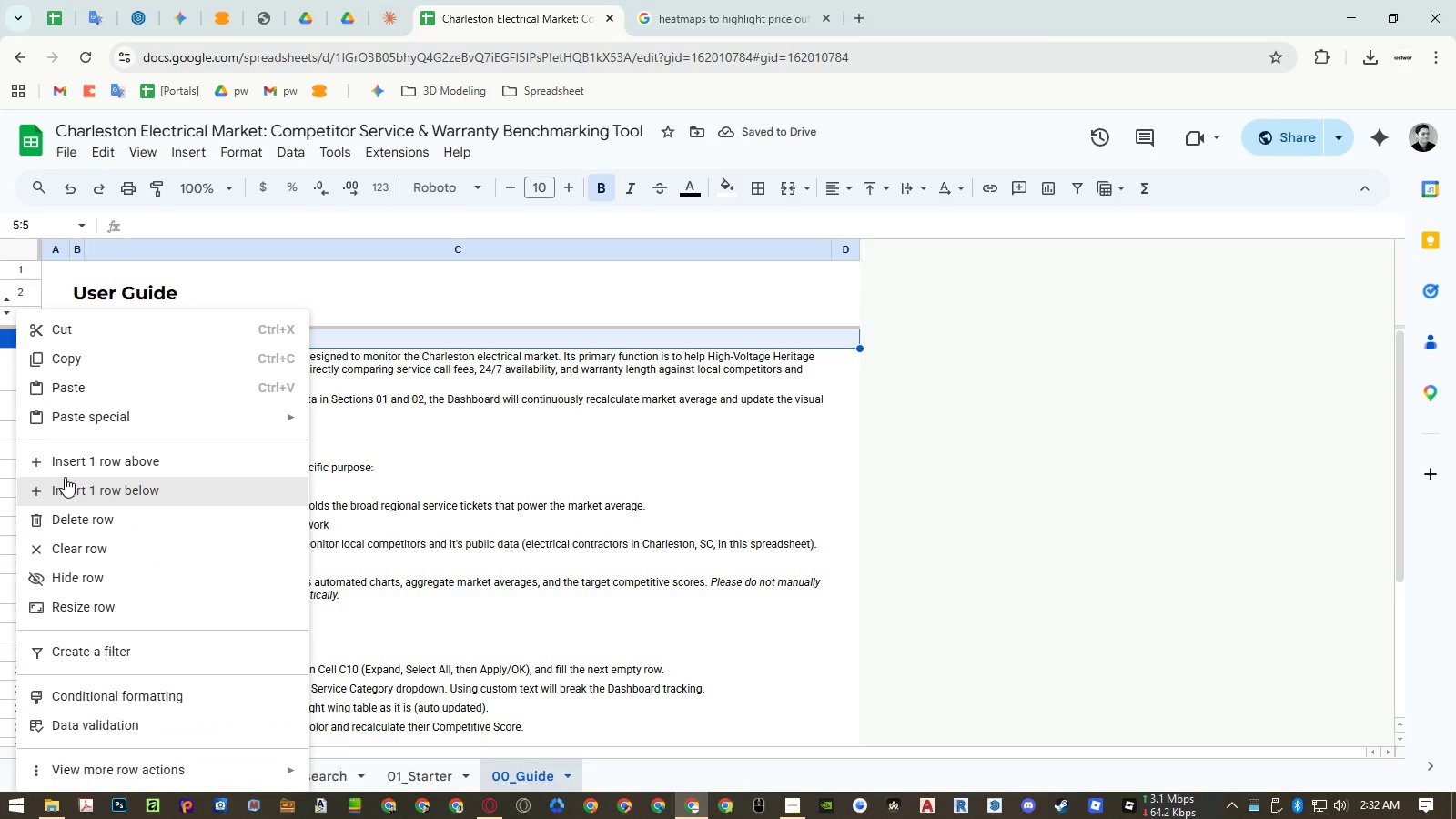 
left_click([418, 449])
 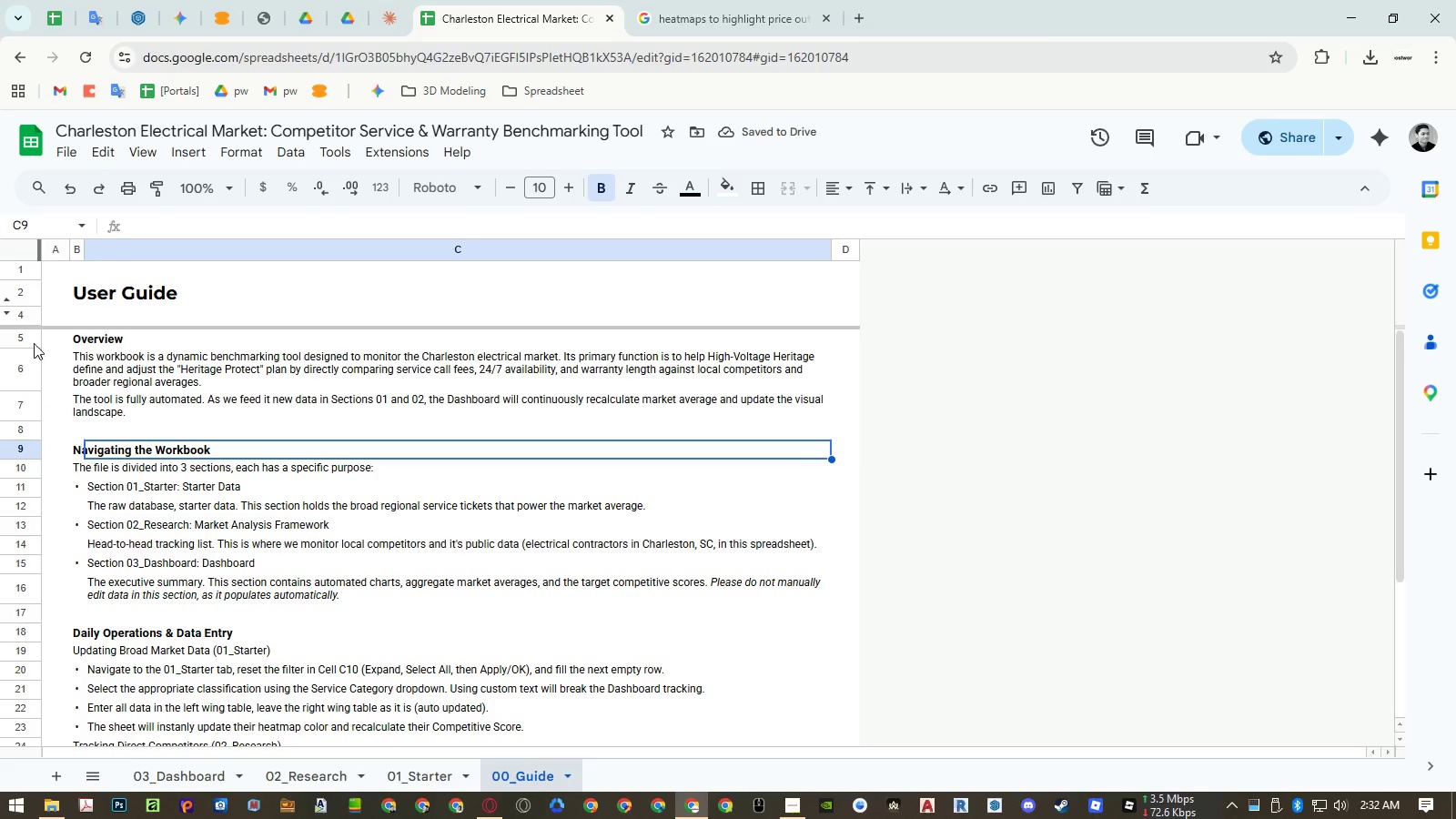 
right_click([25, 339])
 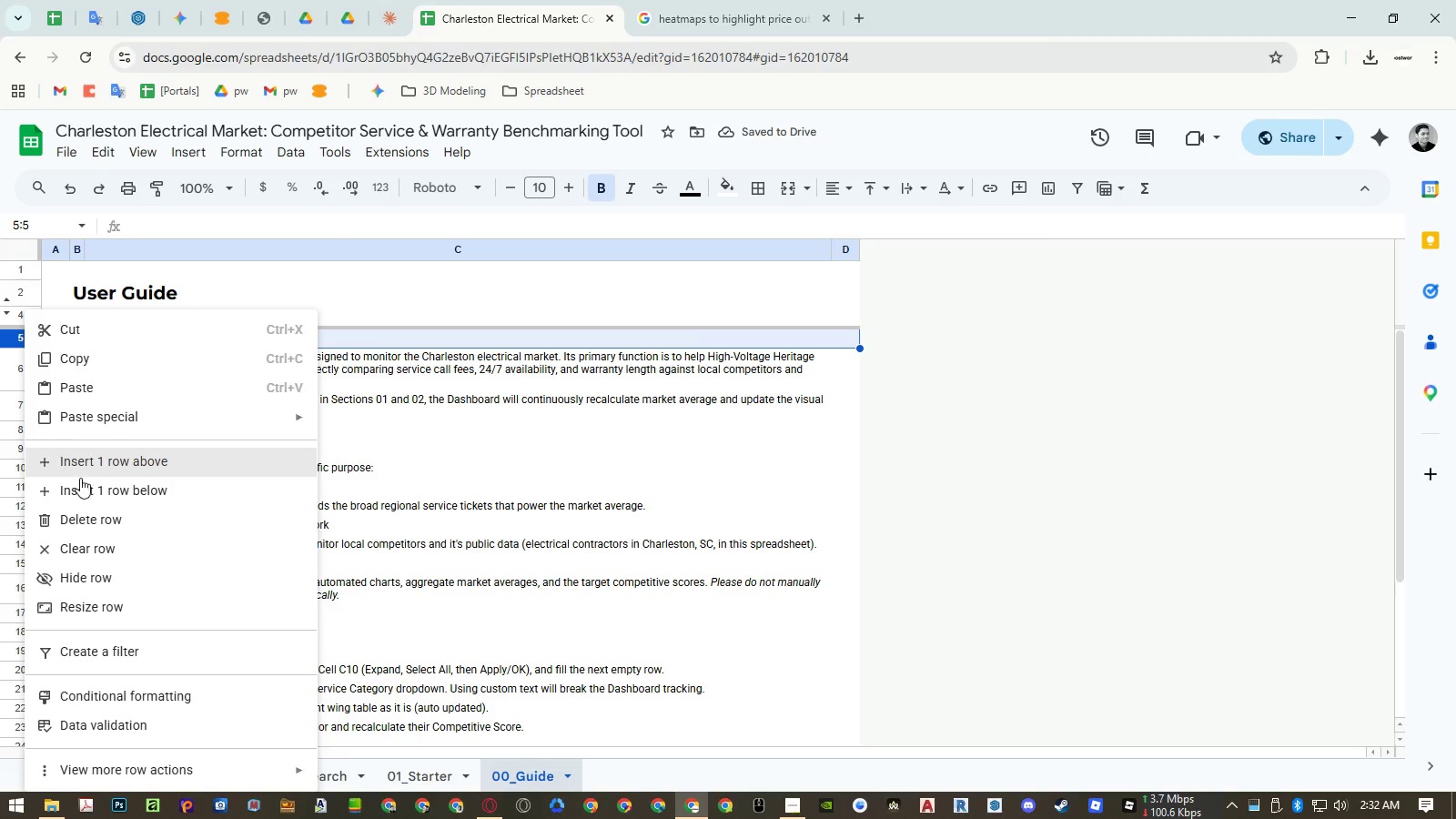 
left_click([79, 487])
 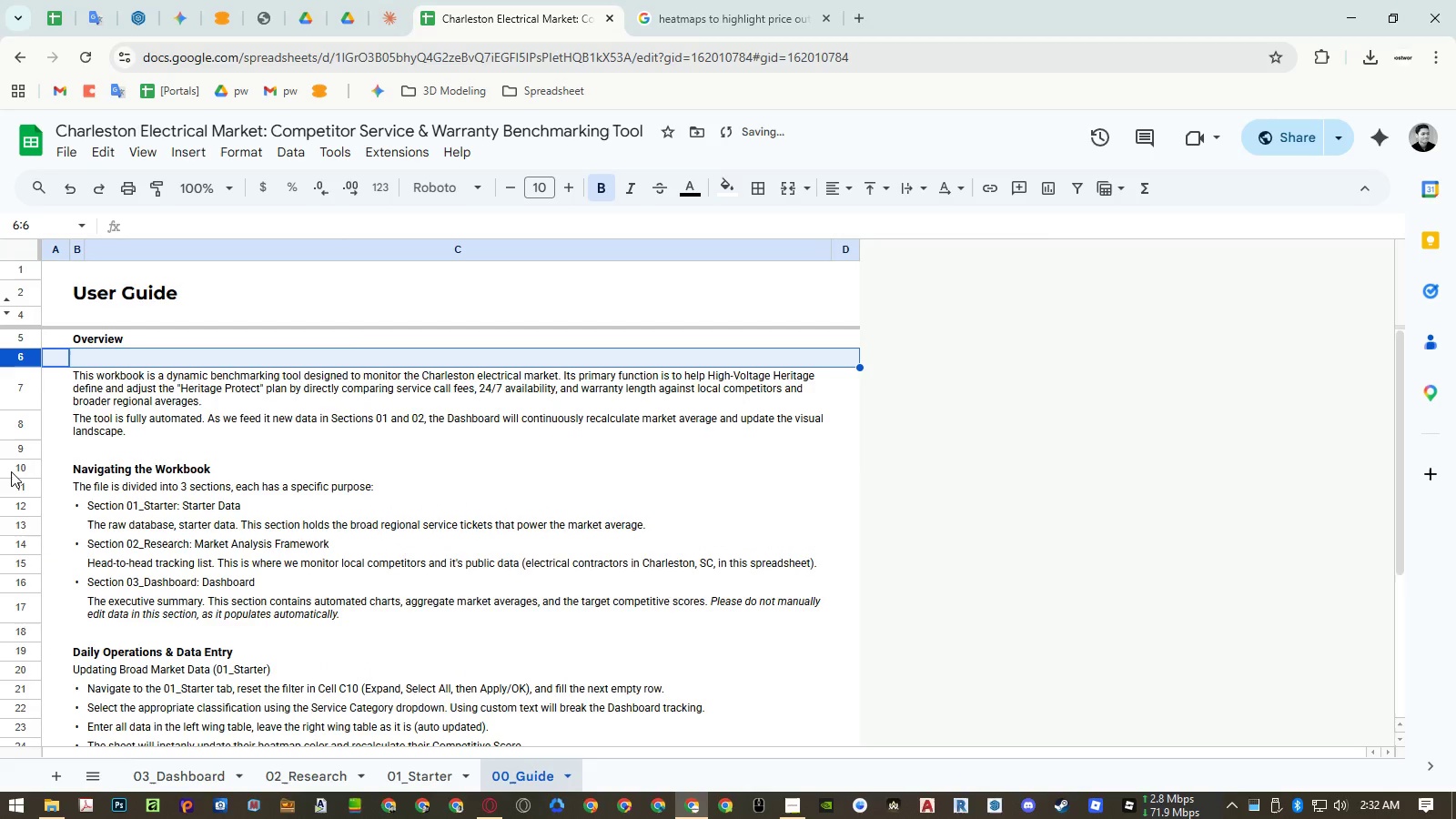 
right_click([15, 470])
 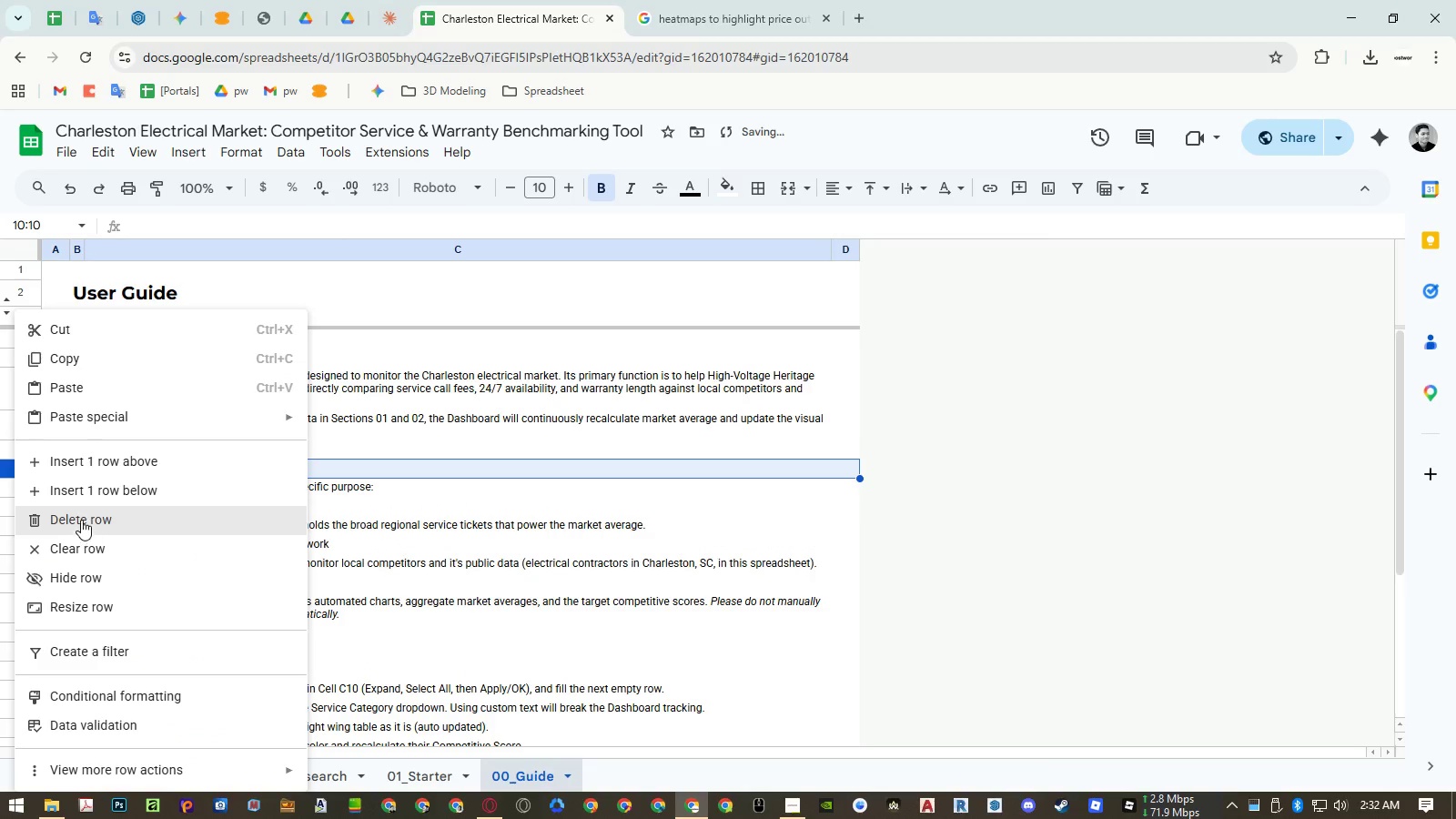 
left_click([87, 490])
 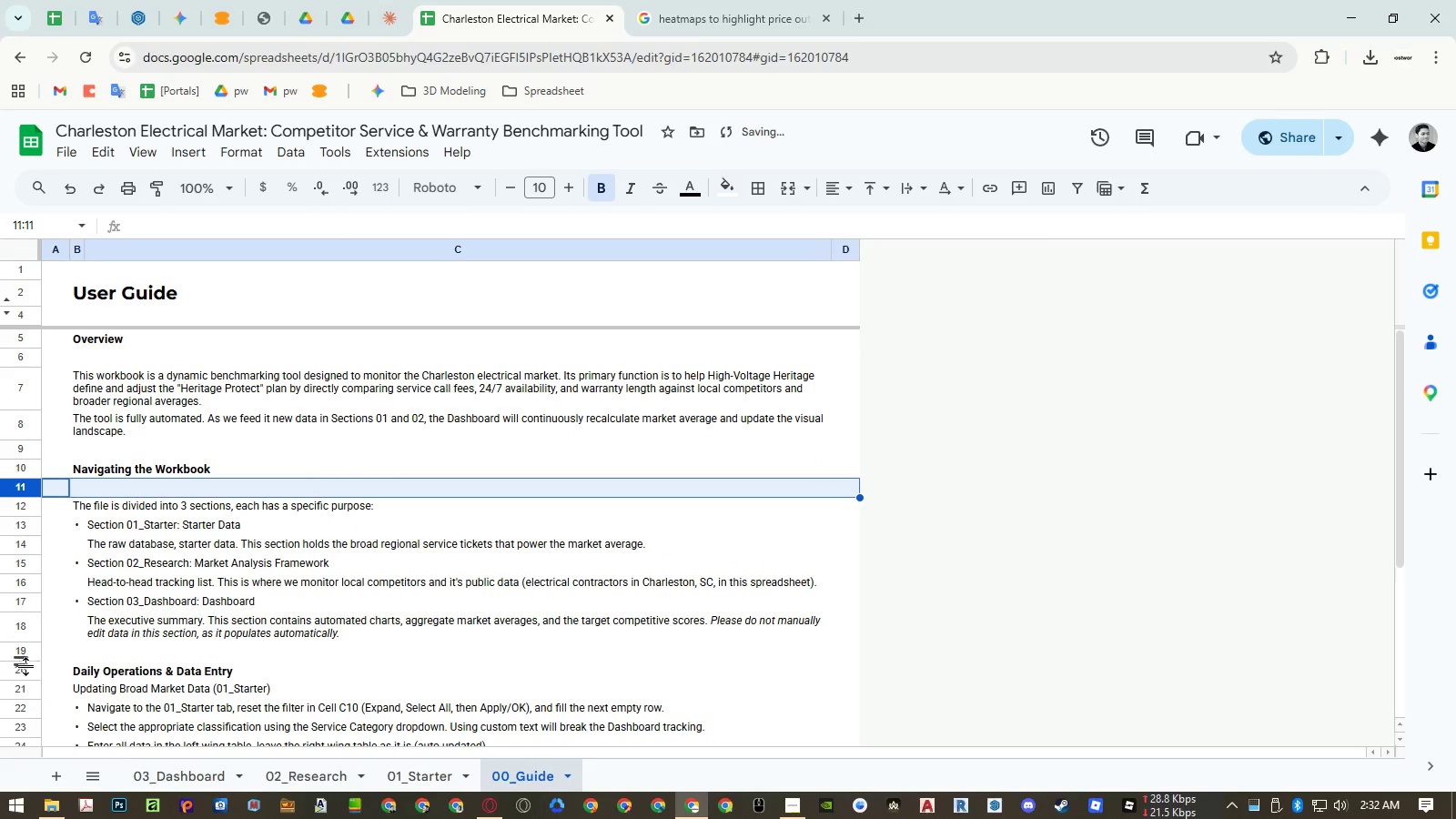 
right_click([26, 667])
 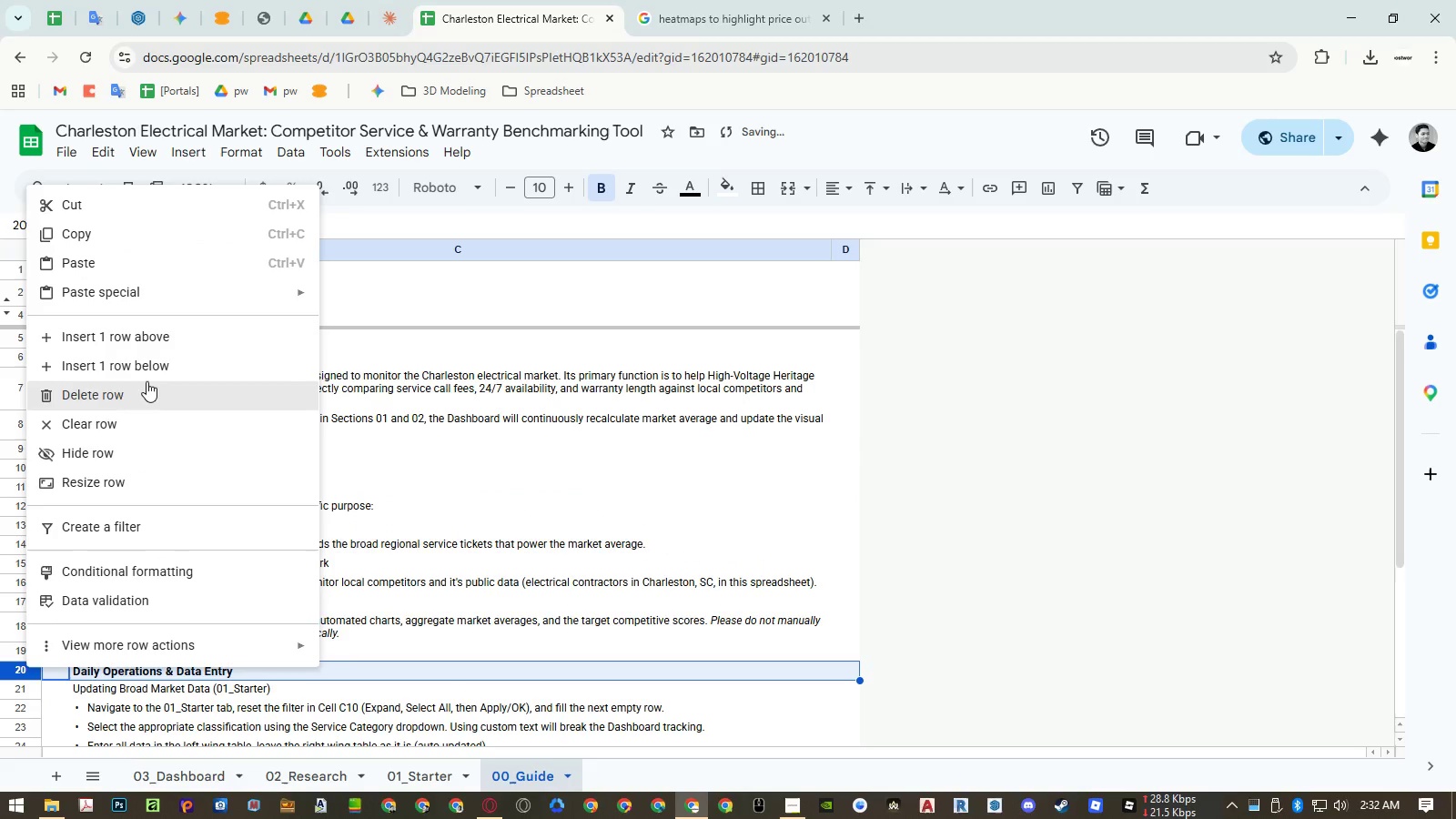 
left_click([145, 369])
 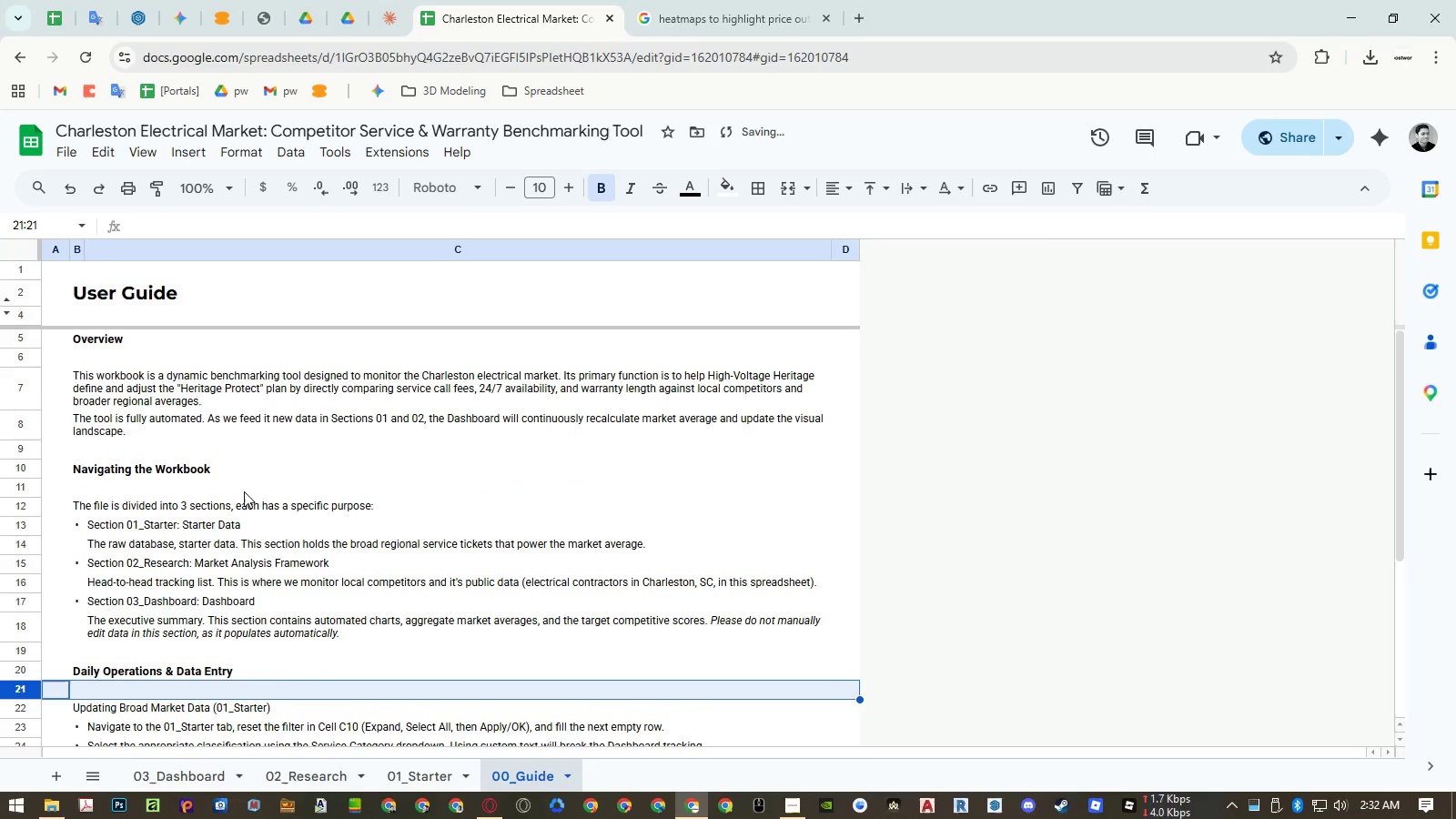 
scroll: coordinate [248, 493], scroll_direction: down, amount: 4.0
 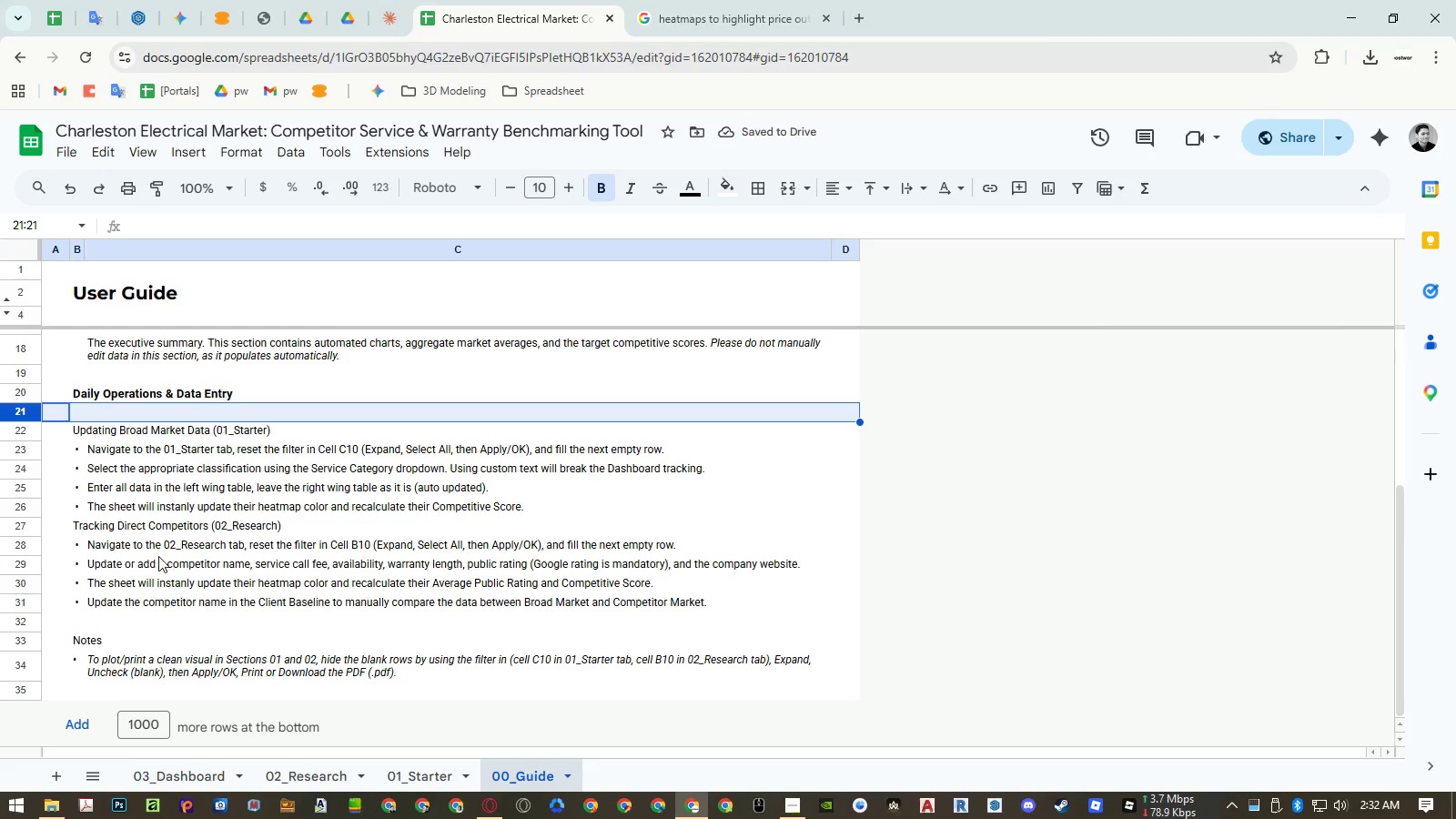 
key(Control+ControlRight)
 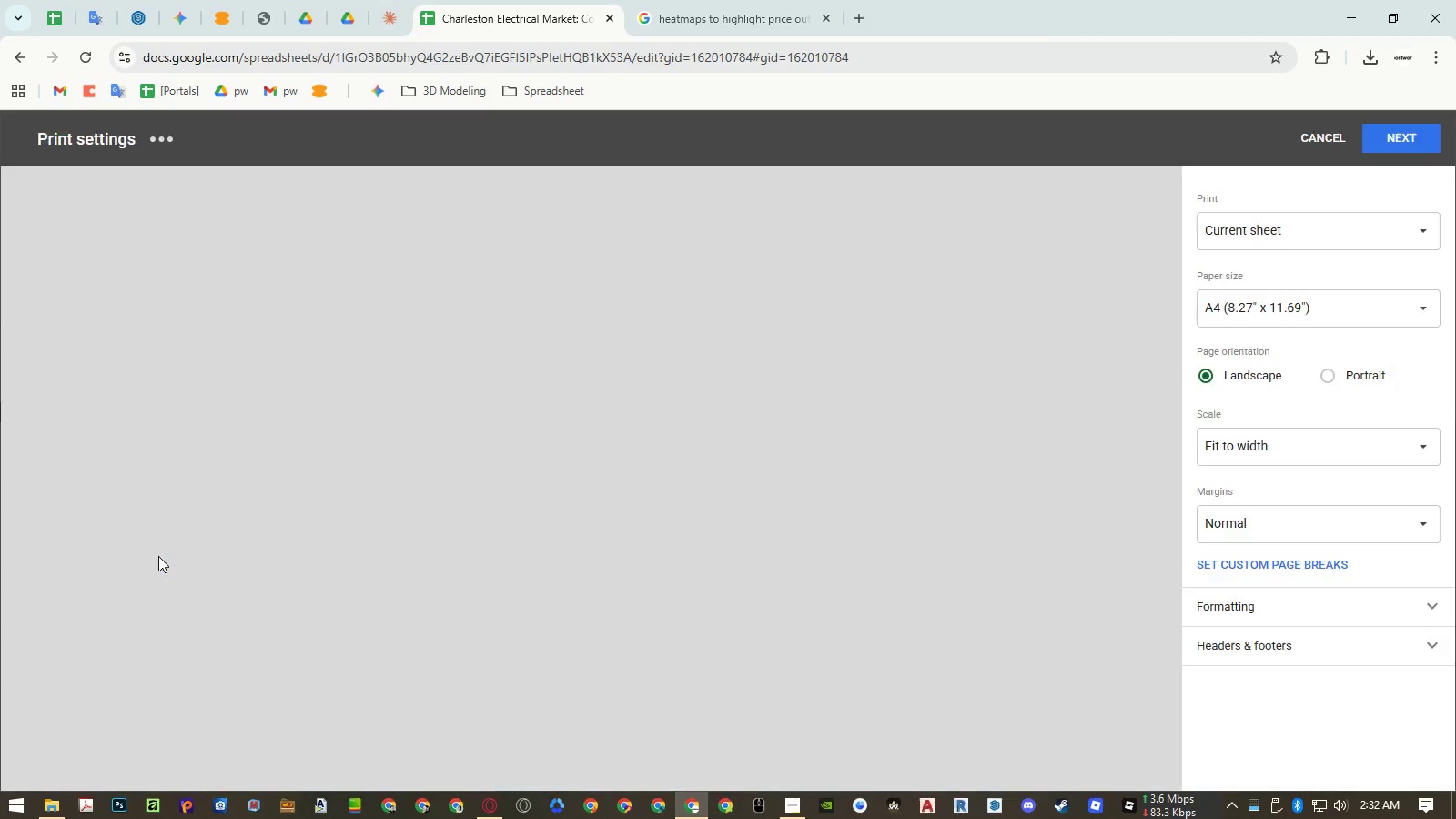 
key(Control+P)
 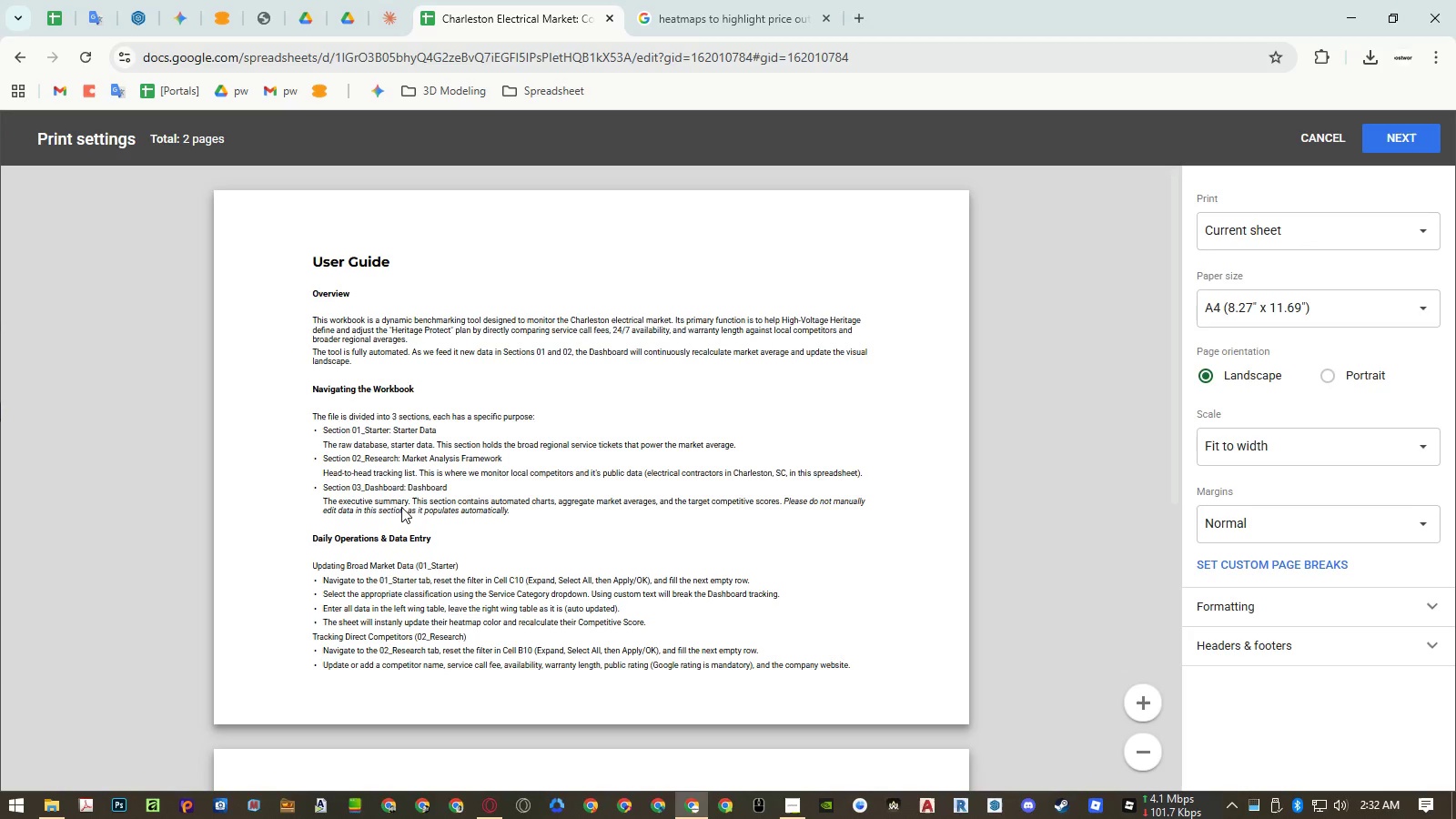 
scroll: coordinate [401, 507], scroll_direction: down, amount: 4.0
 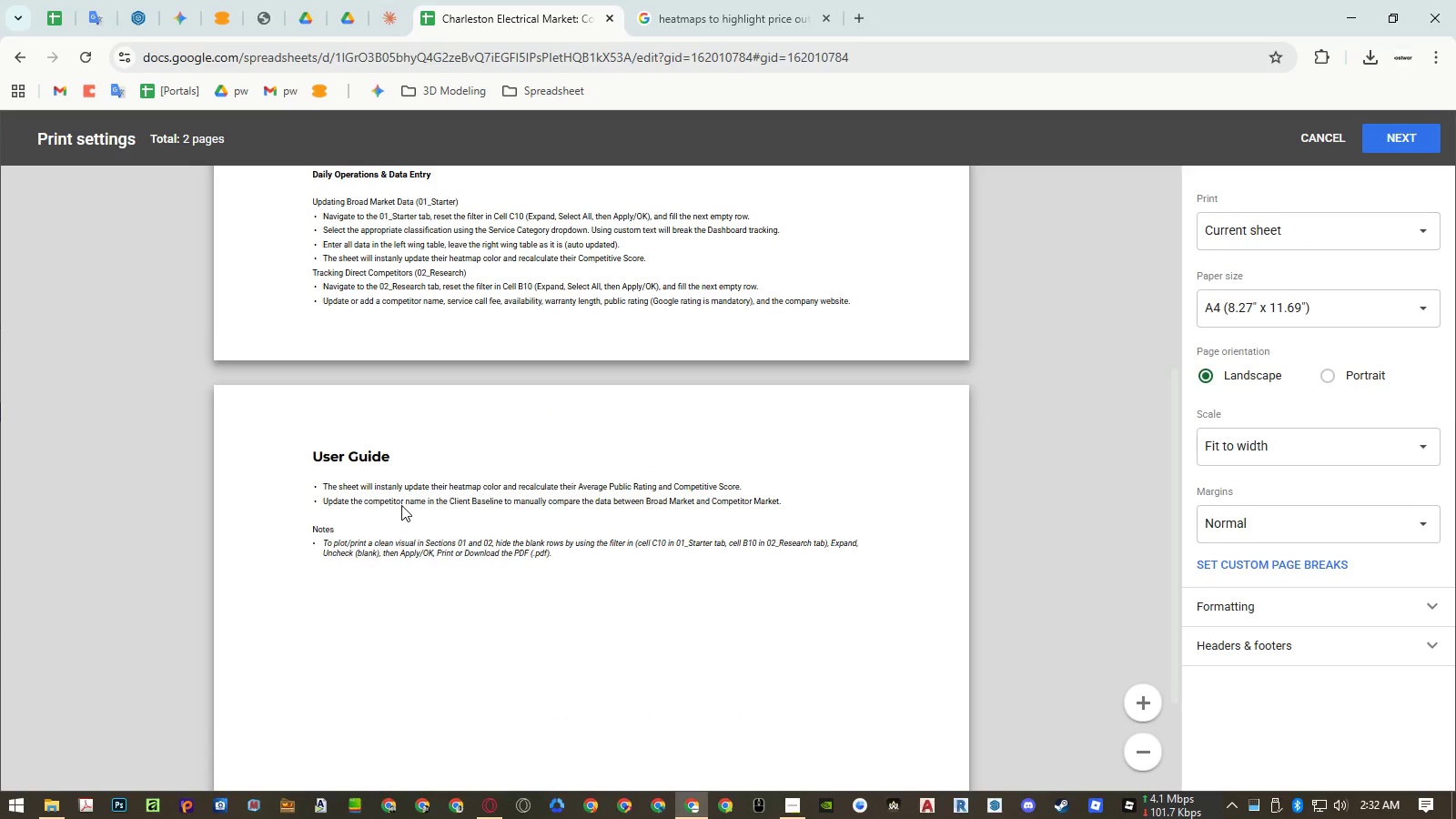 
scroll: coordinate [401, 504], scroll_direction: up, amount: 3.0
 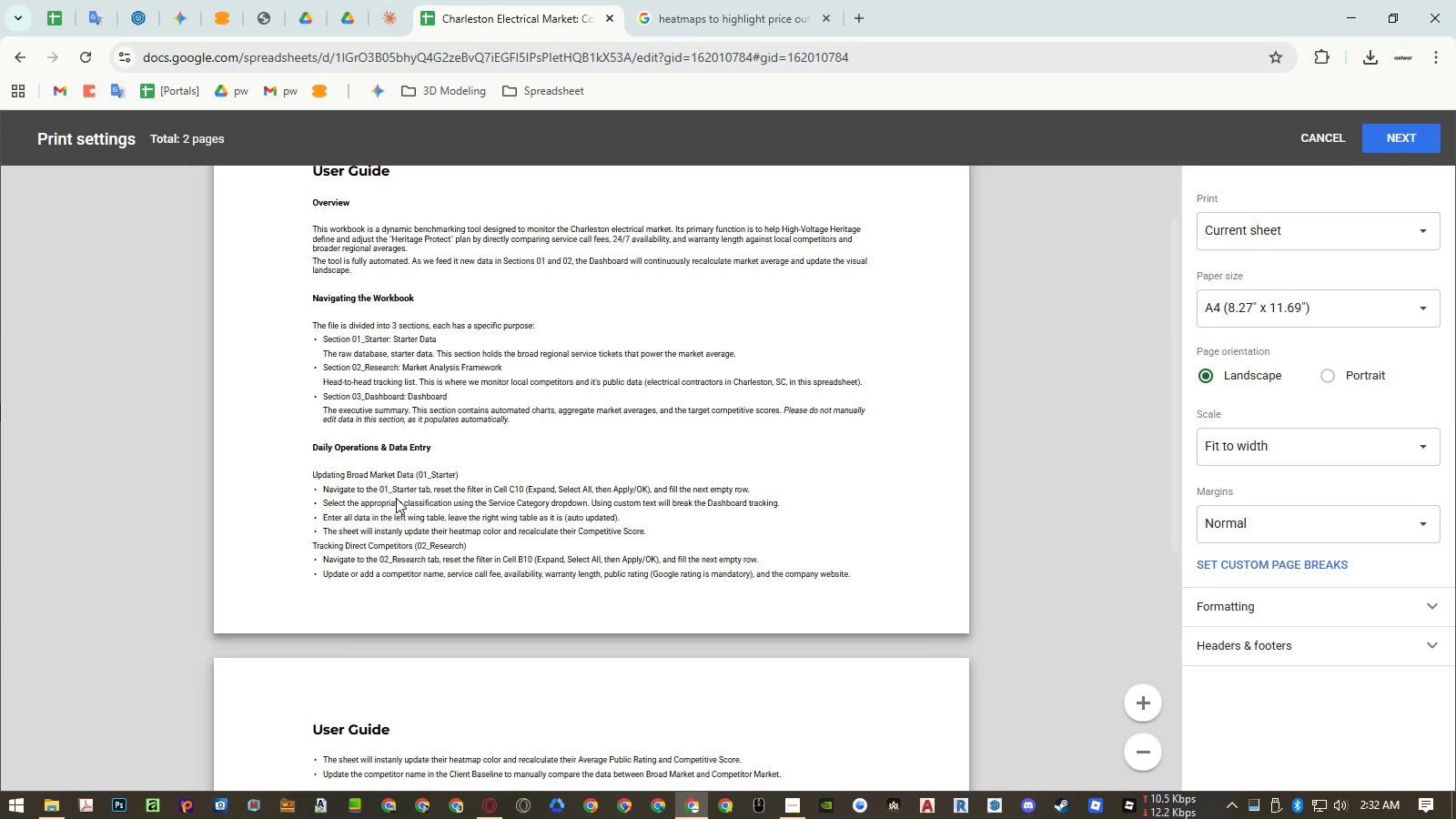 
scroll: coordinate [395, 497], scroll_direction: down, amount: 1.0
 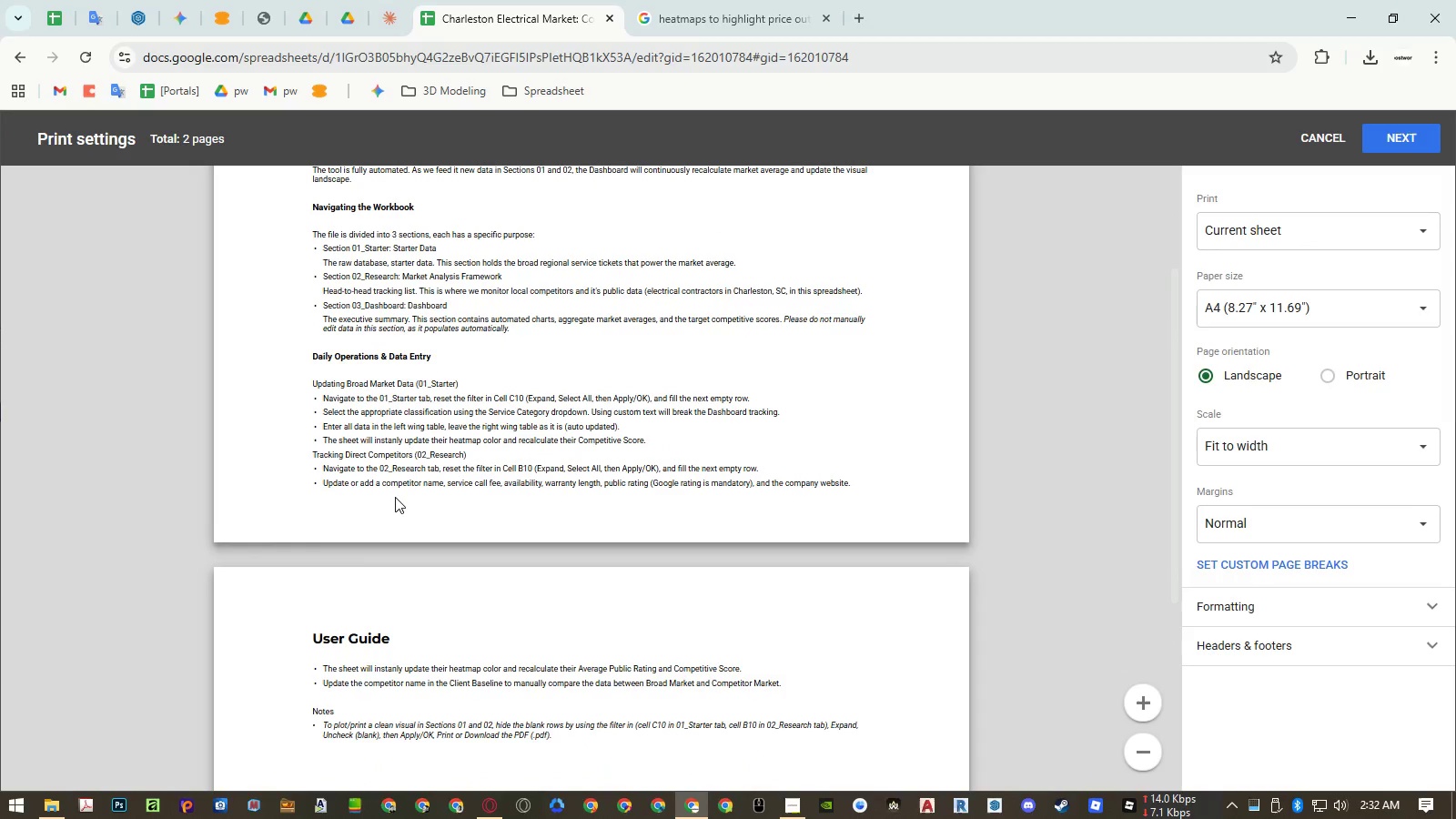 
scroll: coordinate [395, 497], scroll_direction: up, amount: 1.0
 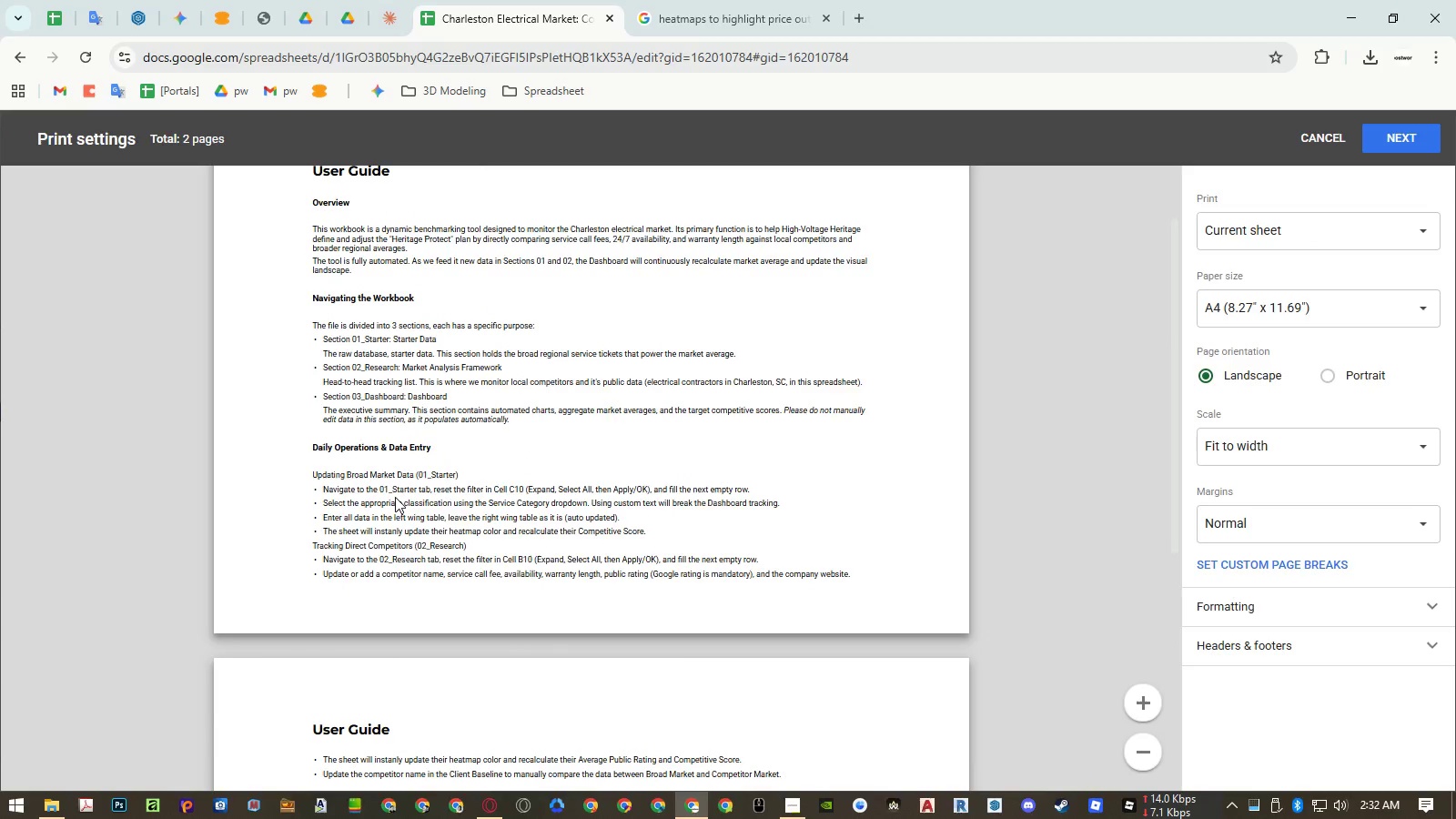 
key(Escape)
 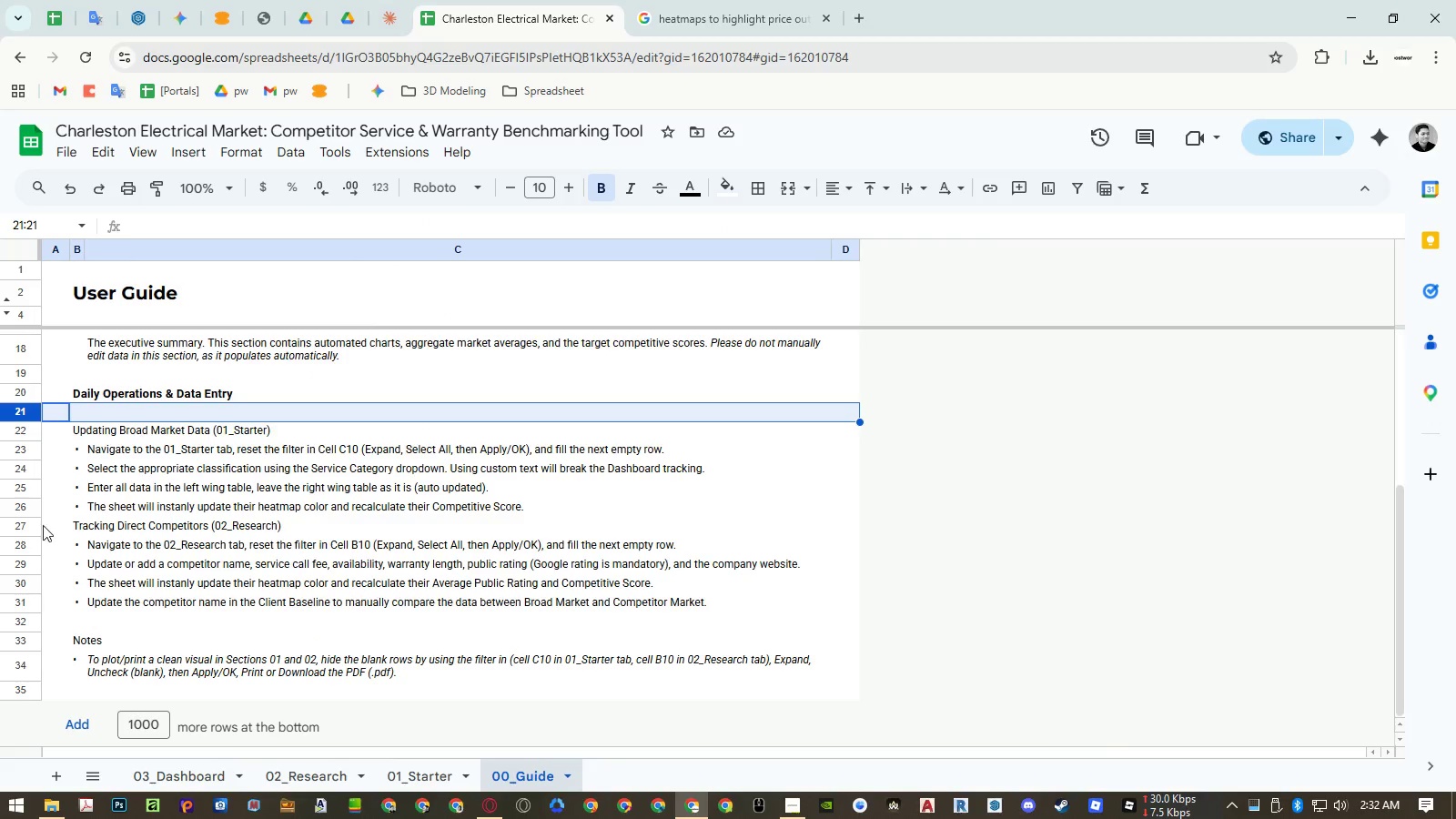 
right_click([27, 525])
 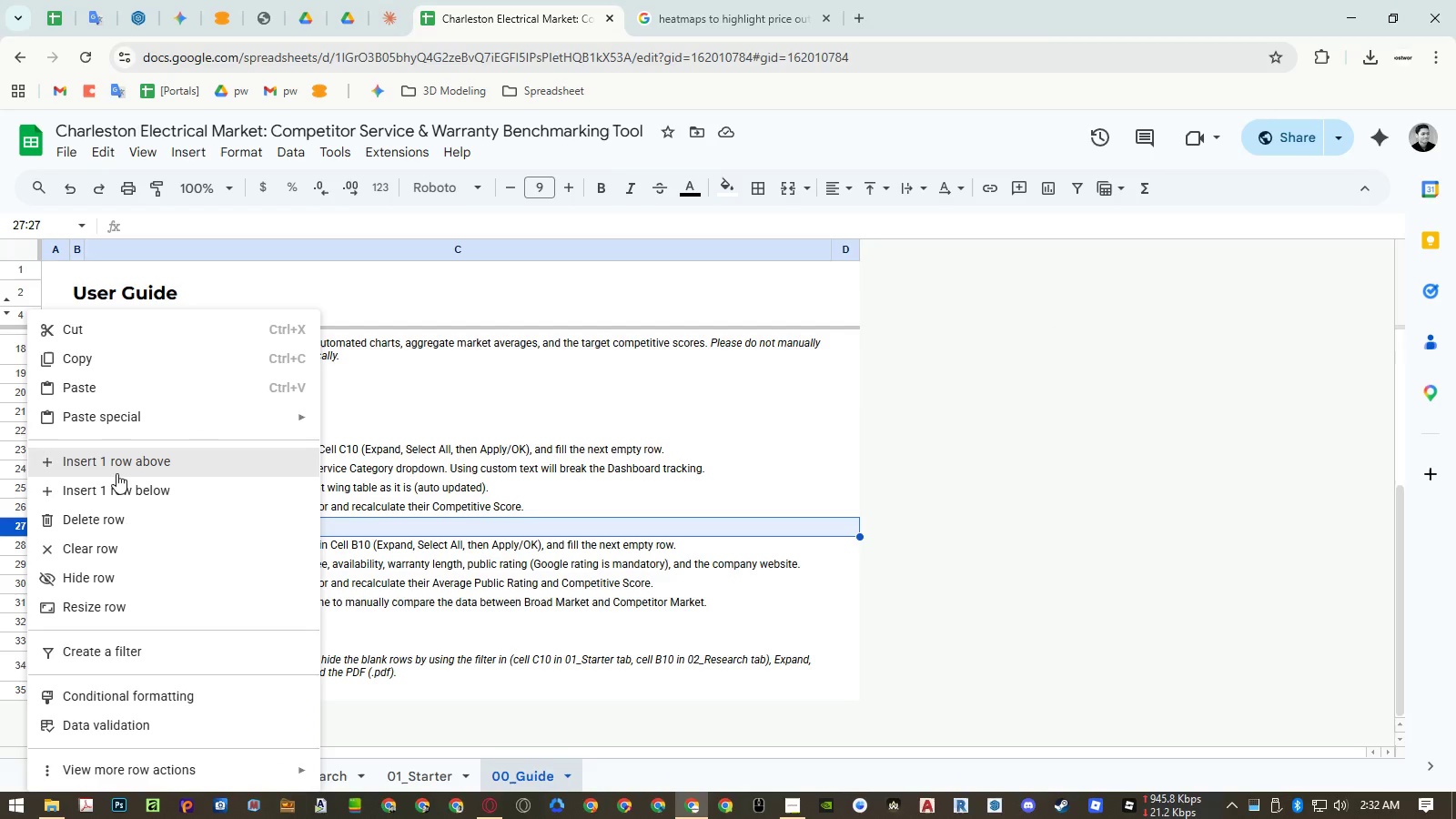 
left_click([120, 467])
 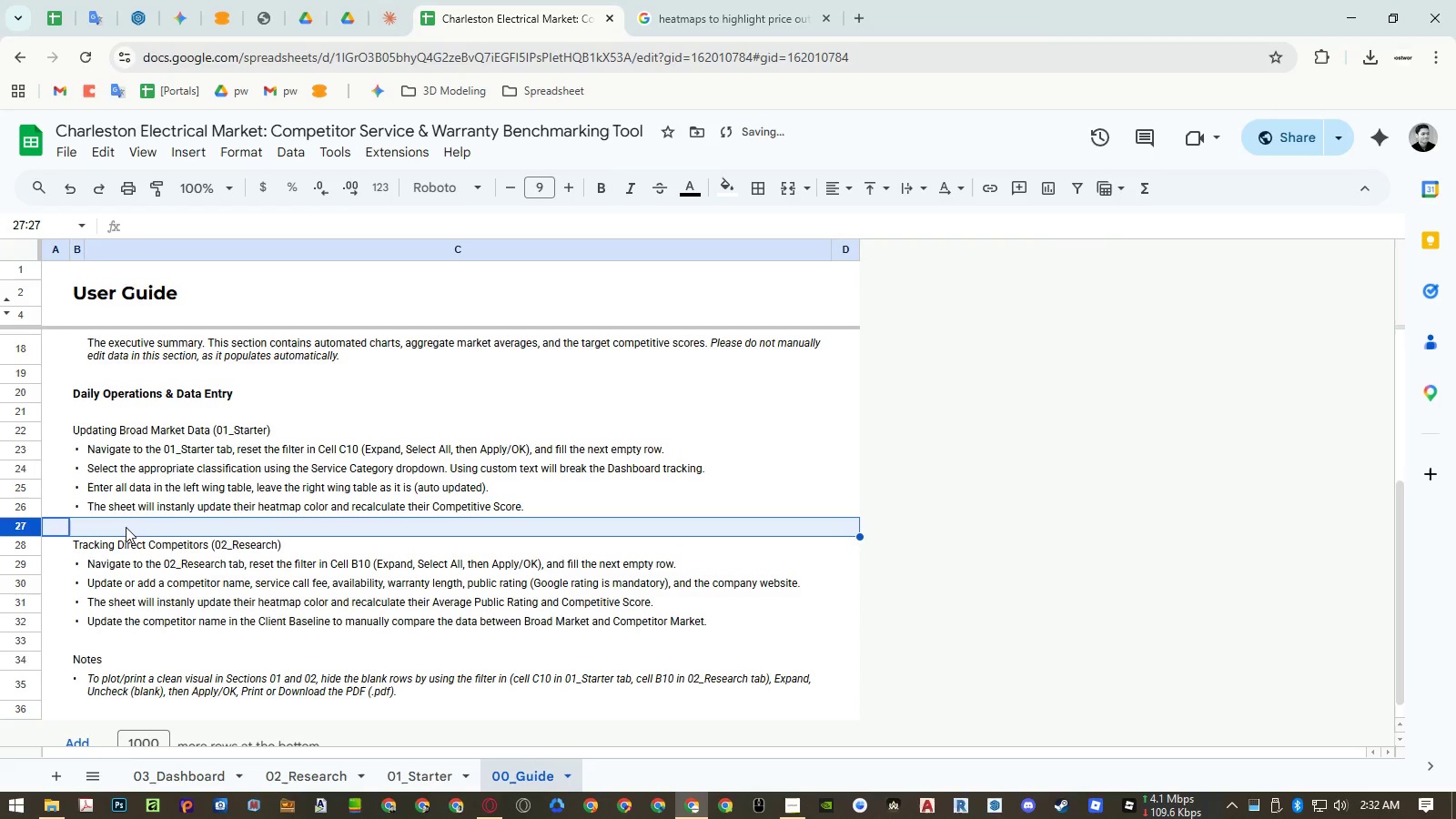 
left_click([116, 528])
 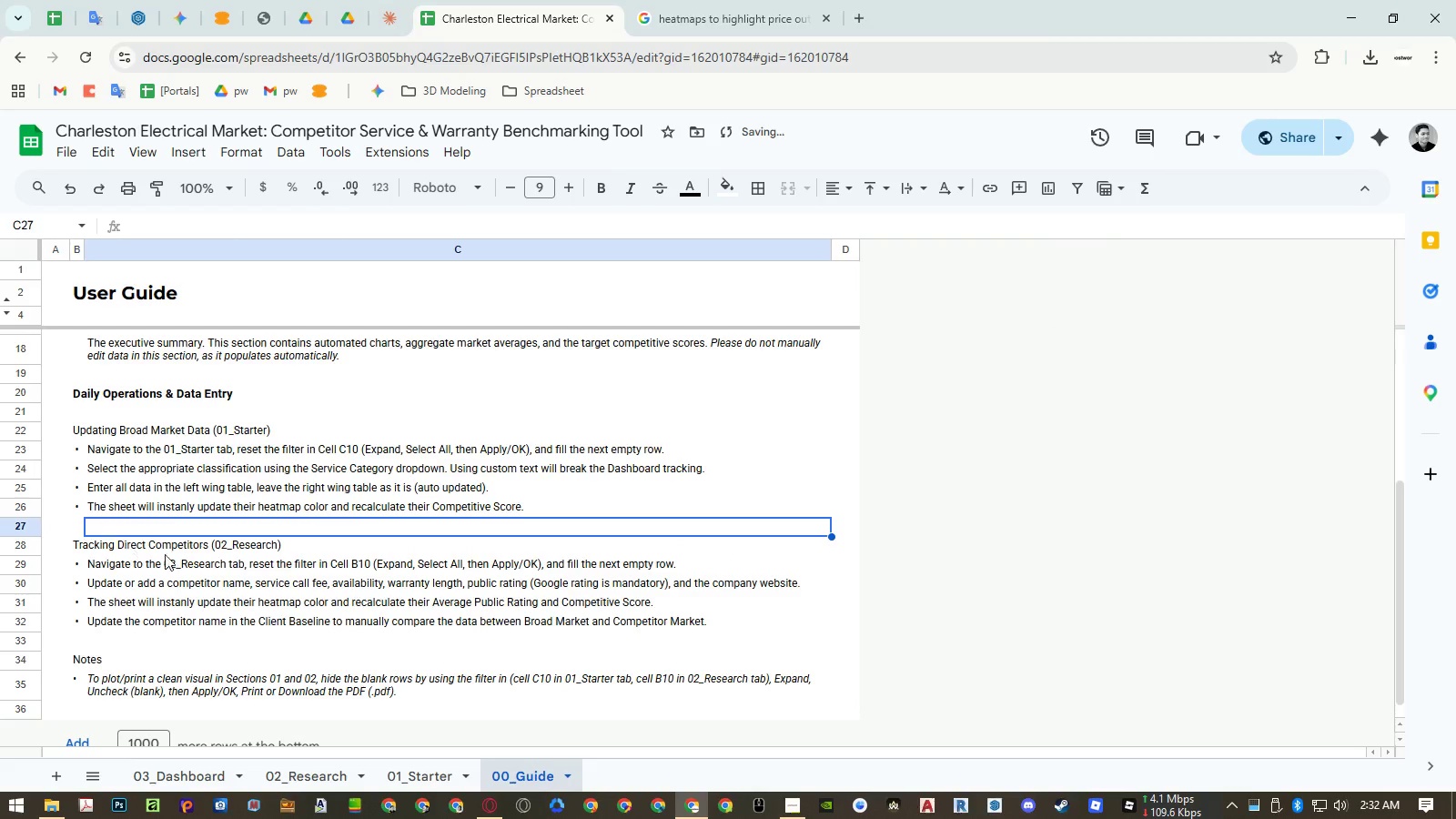 
left_click([185, 560])
 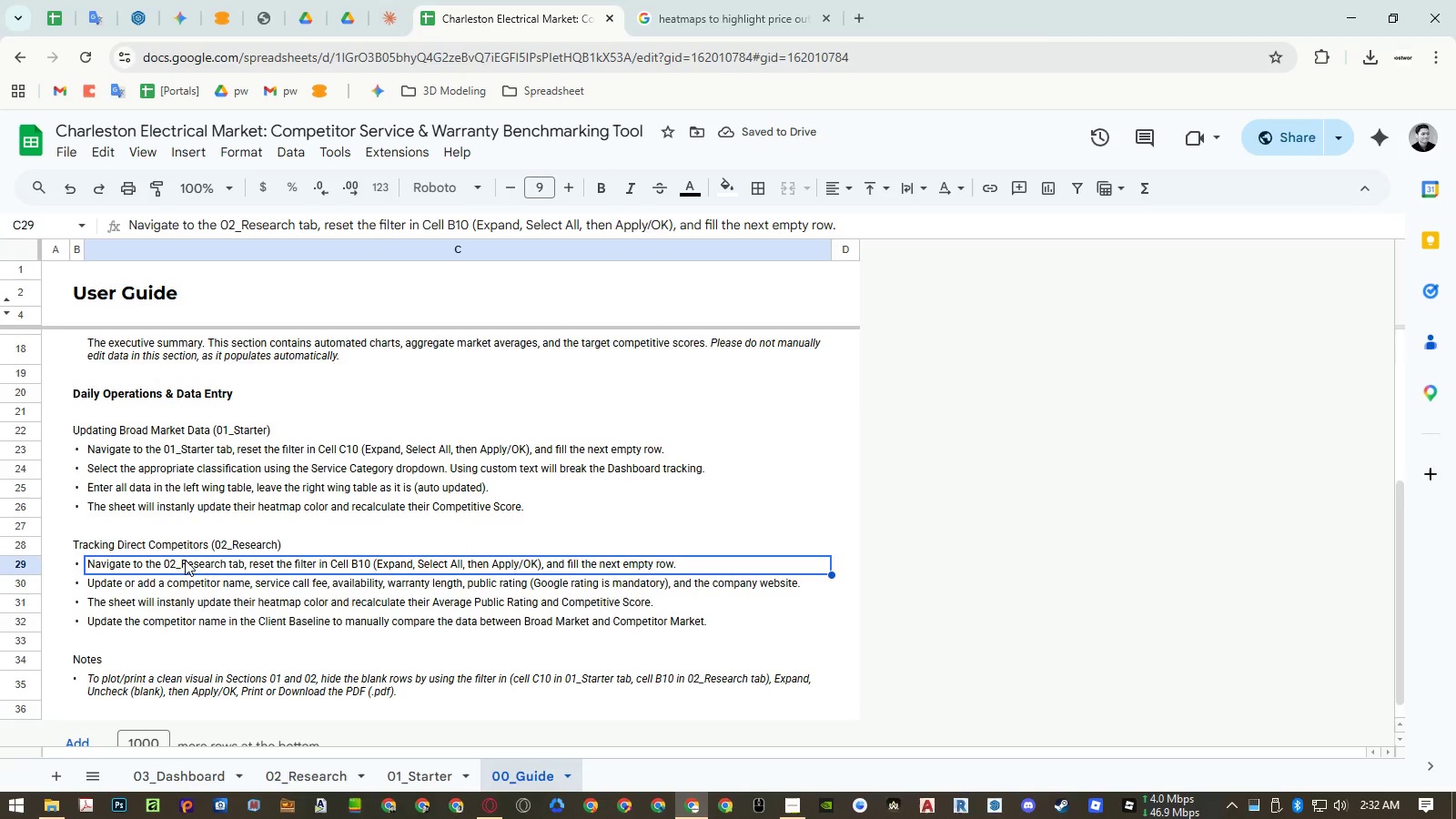 
key(Control+ControlRight)
 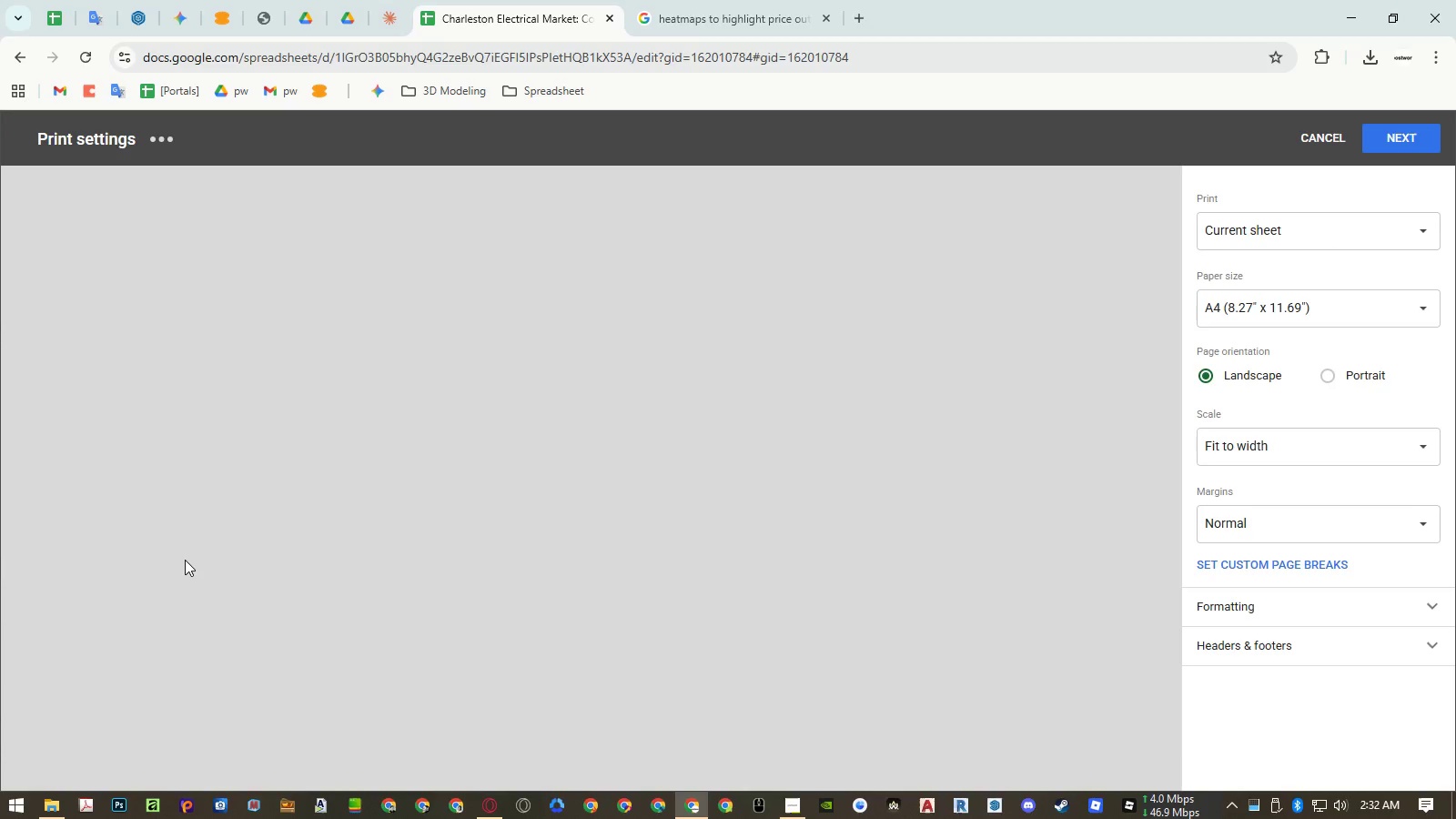 
key(Control+P)
 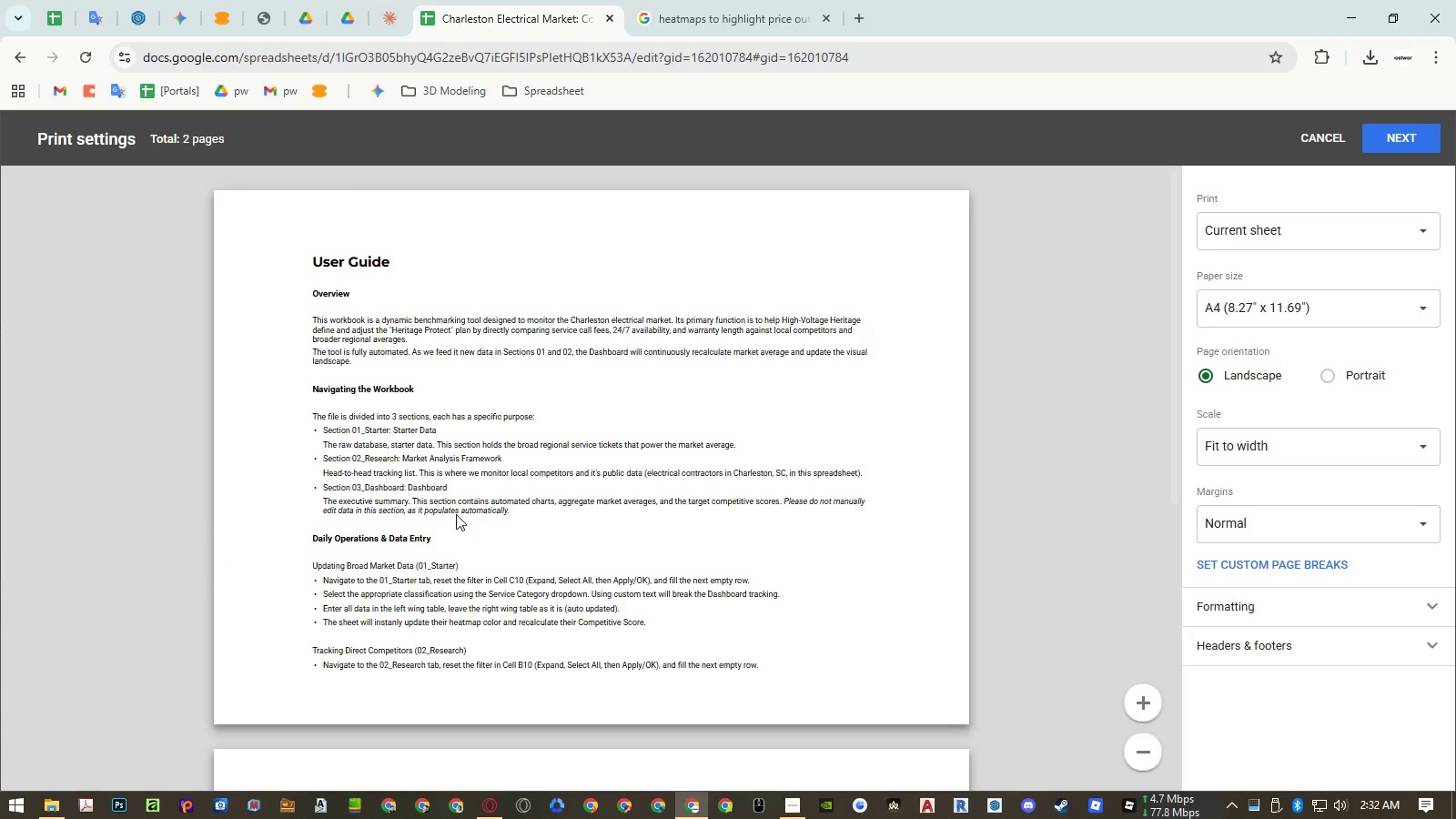 
scroll: coordinate [456, 514], scroll_direction: down, amount: 2.0
 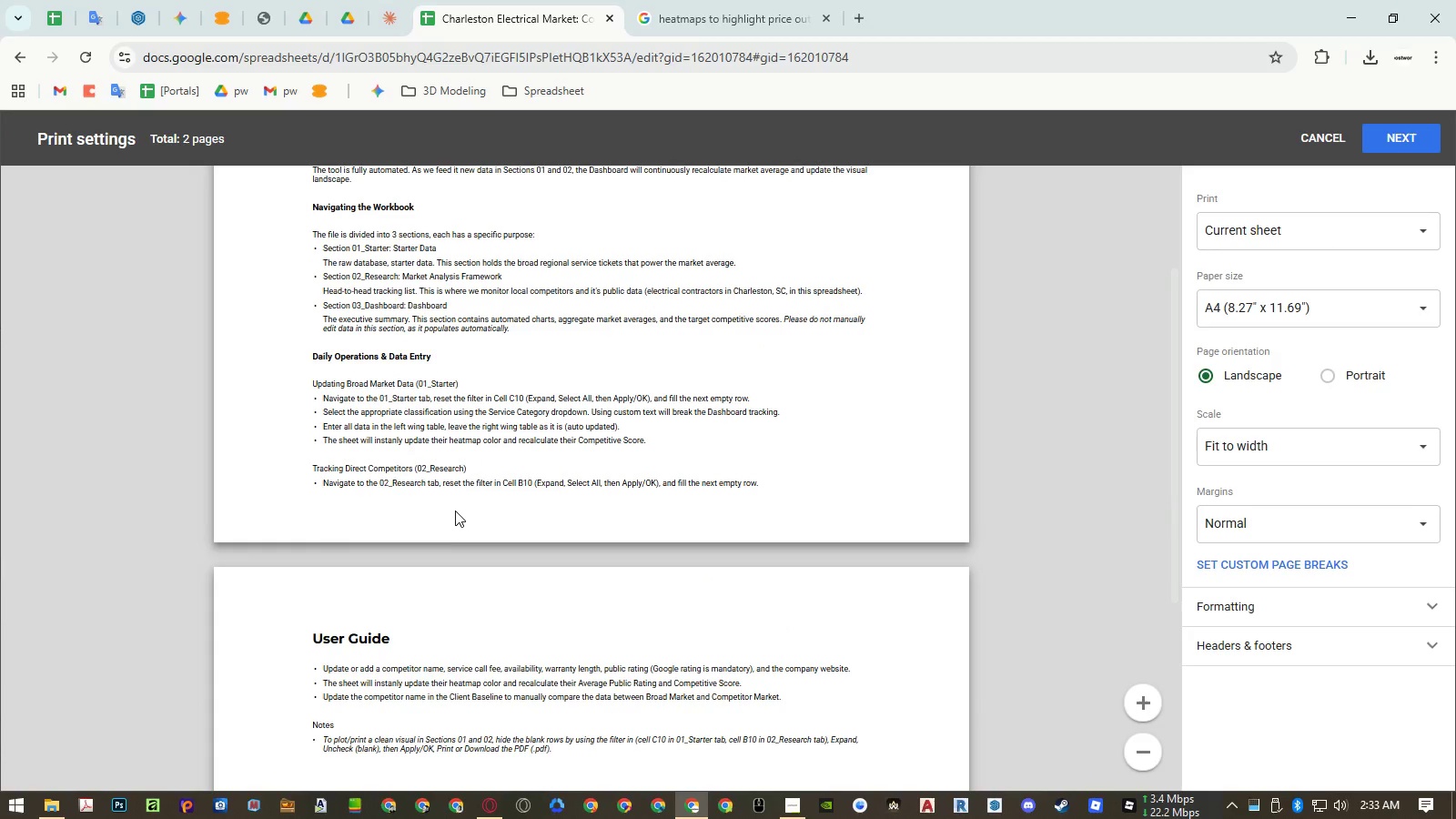 
scroll: coordinate [455, 510], scroll_direction: up, amount: 3.0
 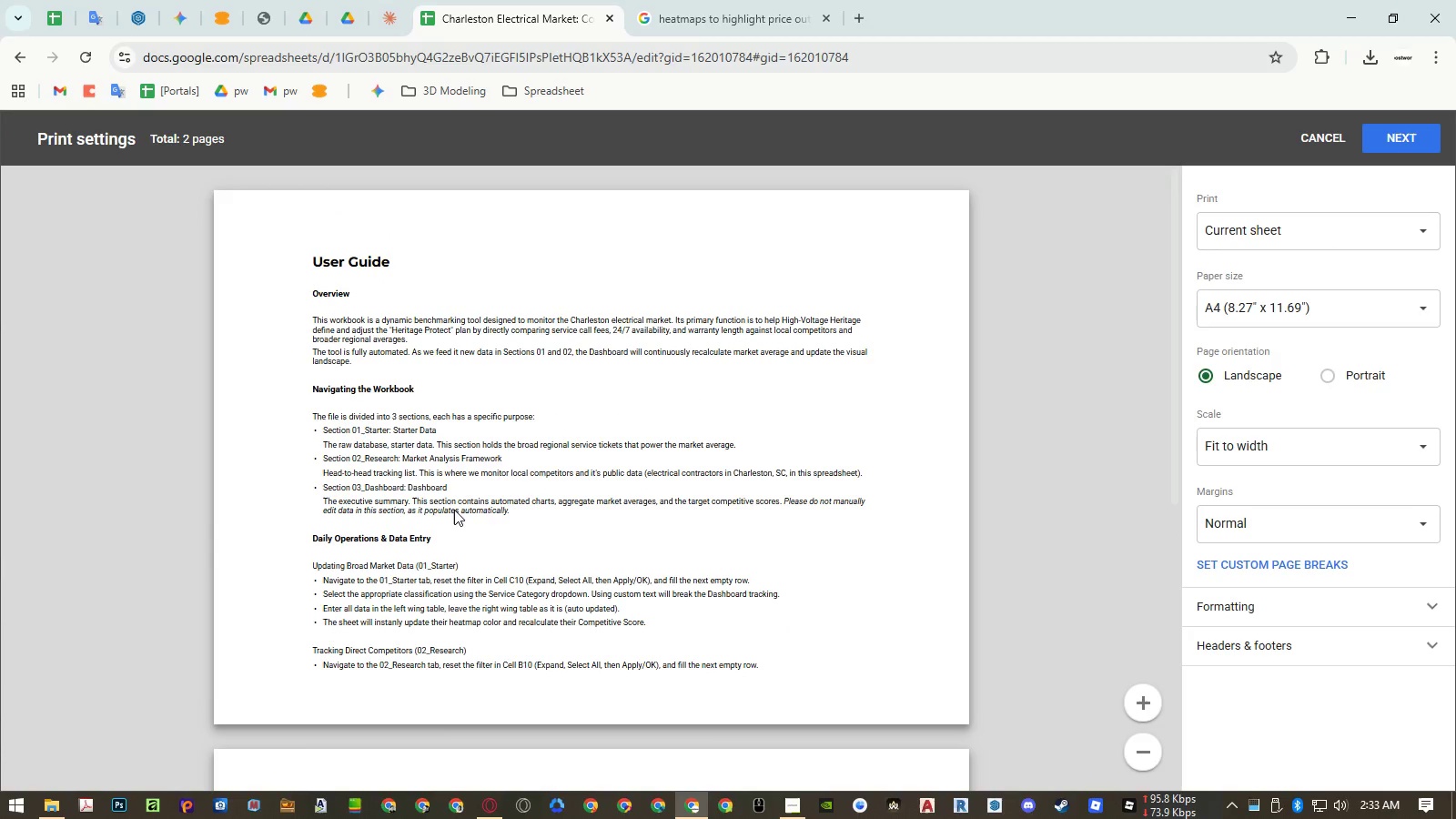 
scroll: coordinate [454, 508], scroll_direction: down, amount: 4.0
 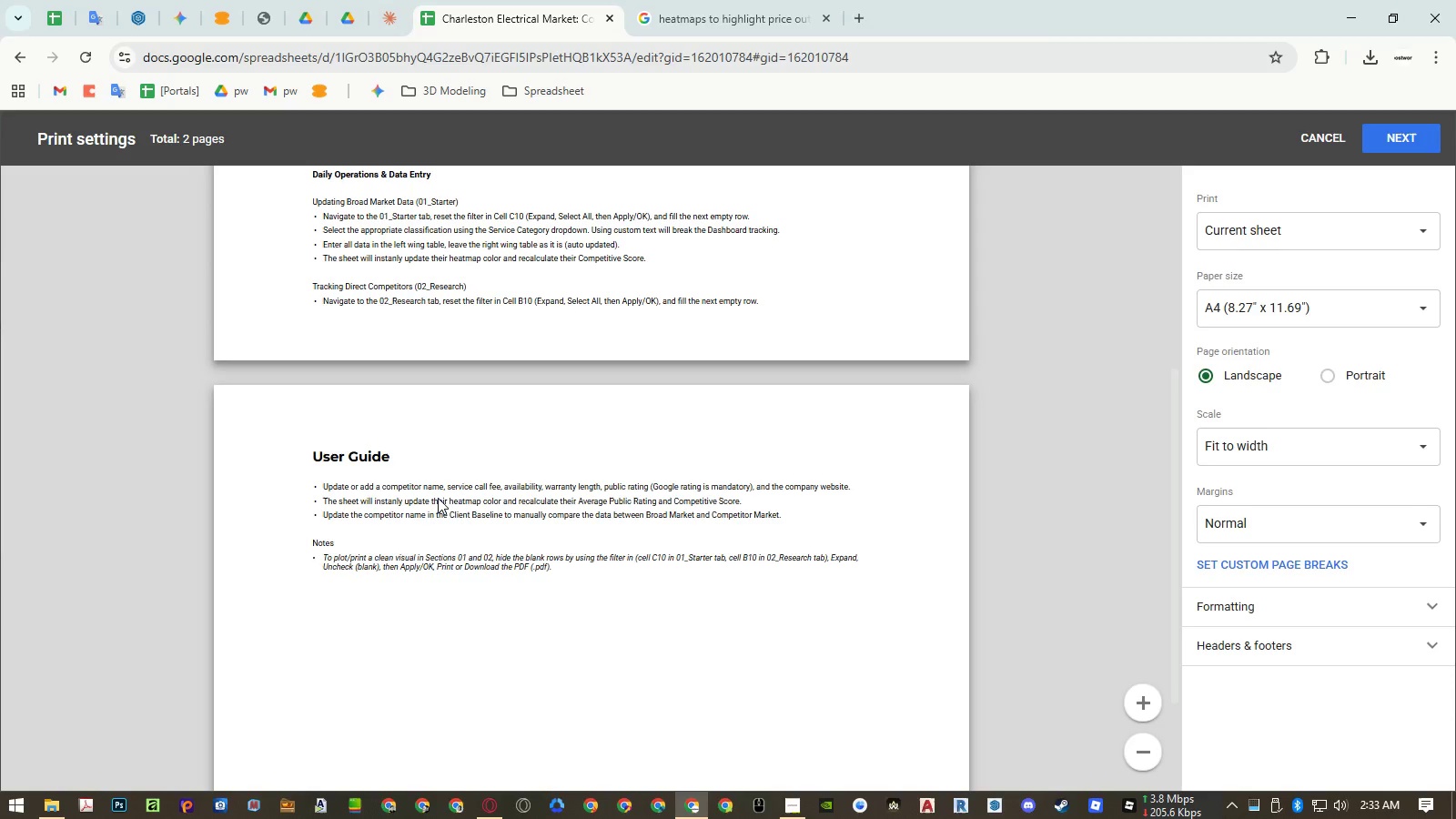 
wait(6.59)
 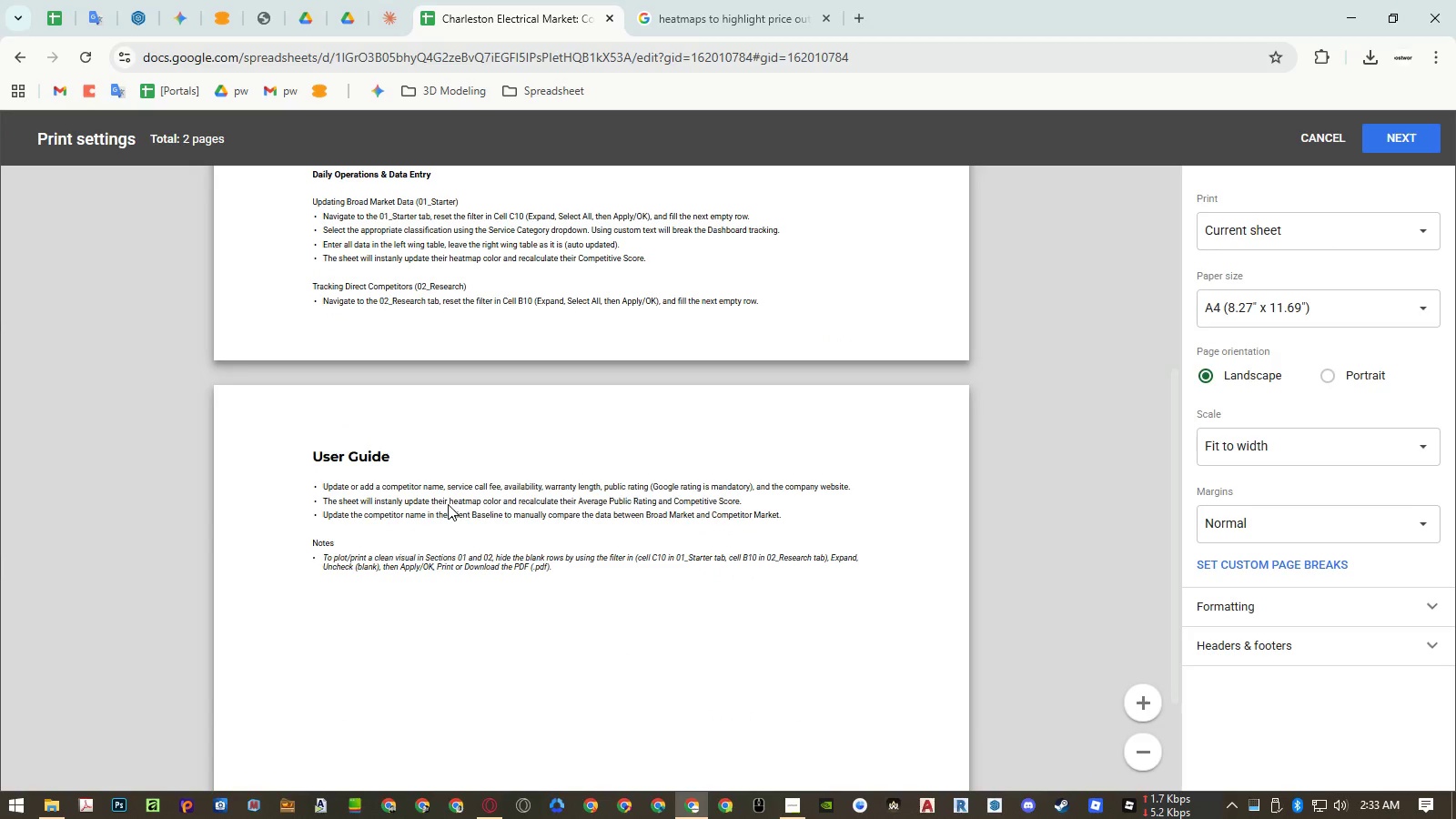 
key(Escape)
 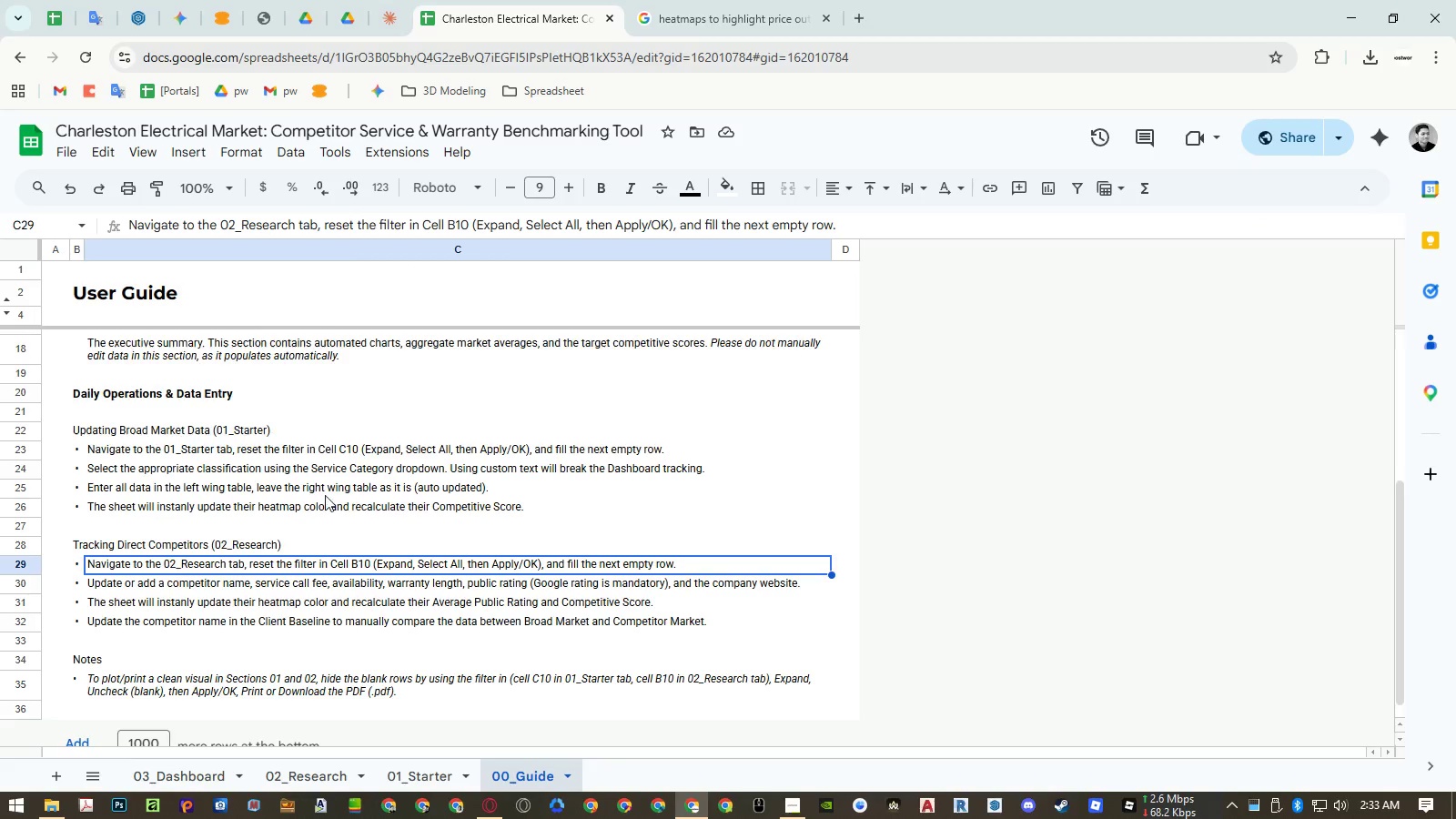 
scroll: coordinate [316, 494], scroll_direction: down, amount: 7.0
 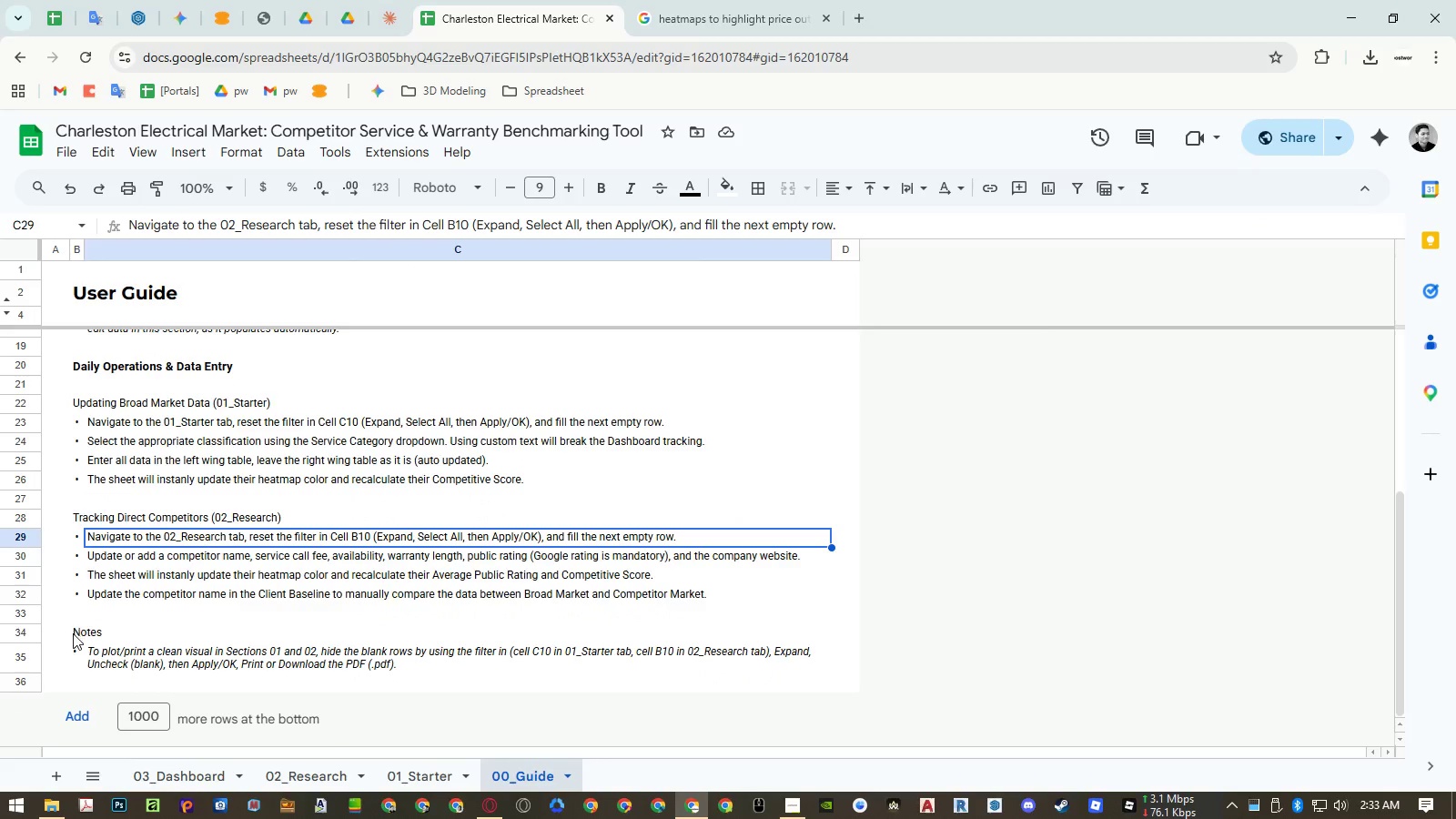 
left_click_drag(start_coordinate=[73, 633], to_coordinate=[112, 658])
 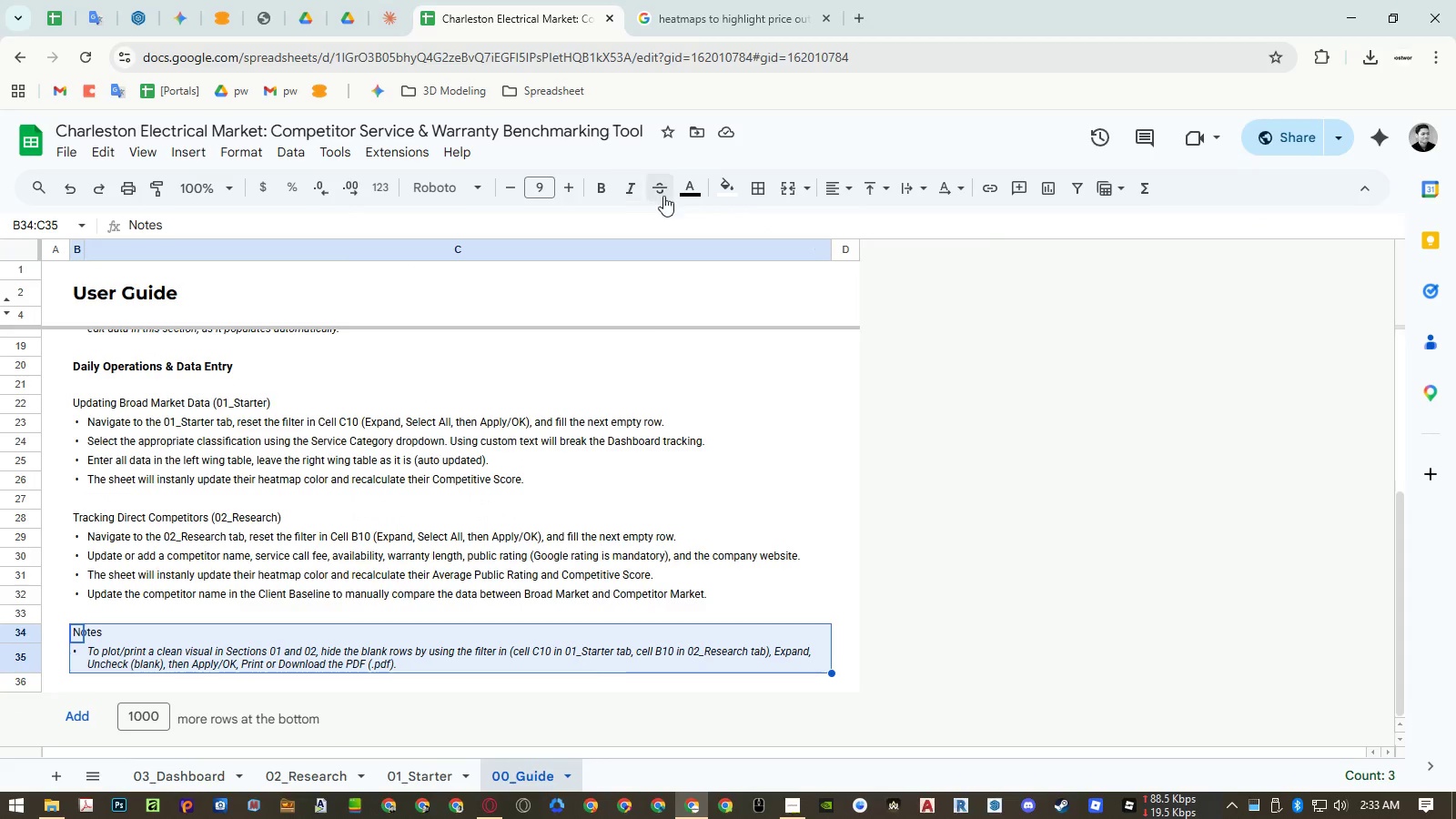 
left_click([686, 190])
 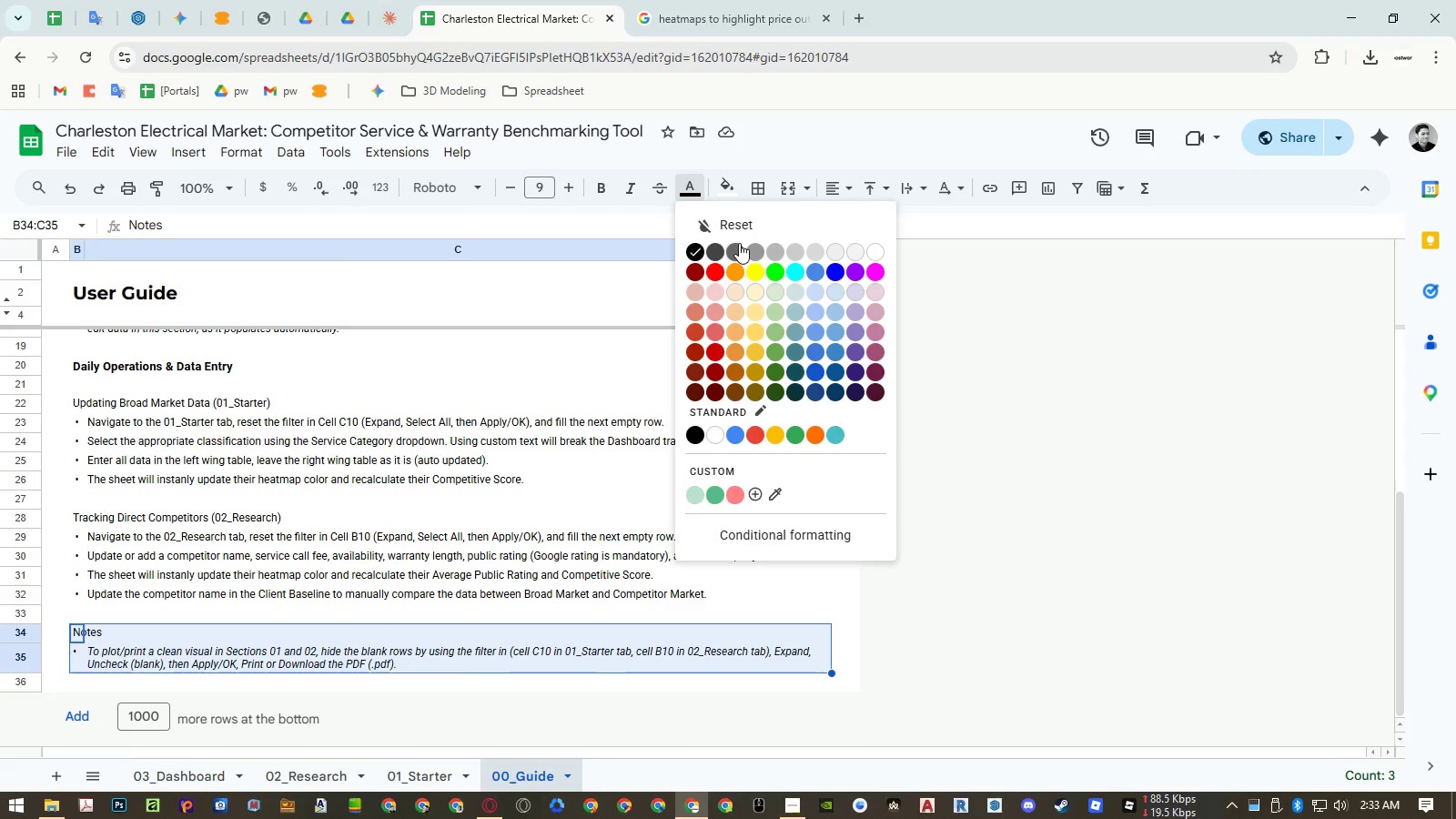 
left_click([739, 250])
 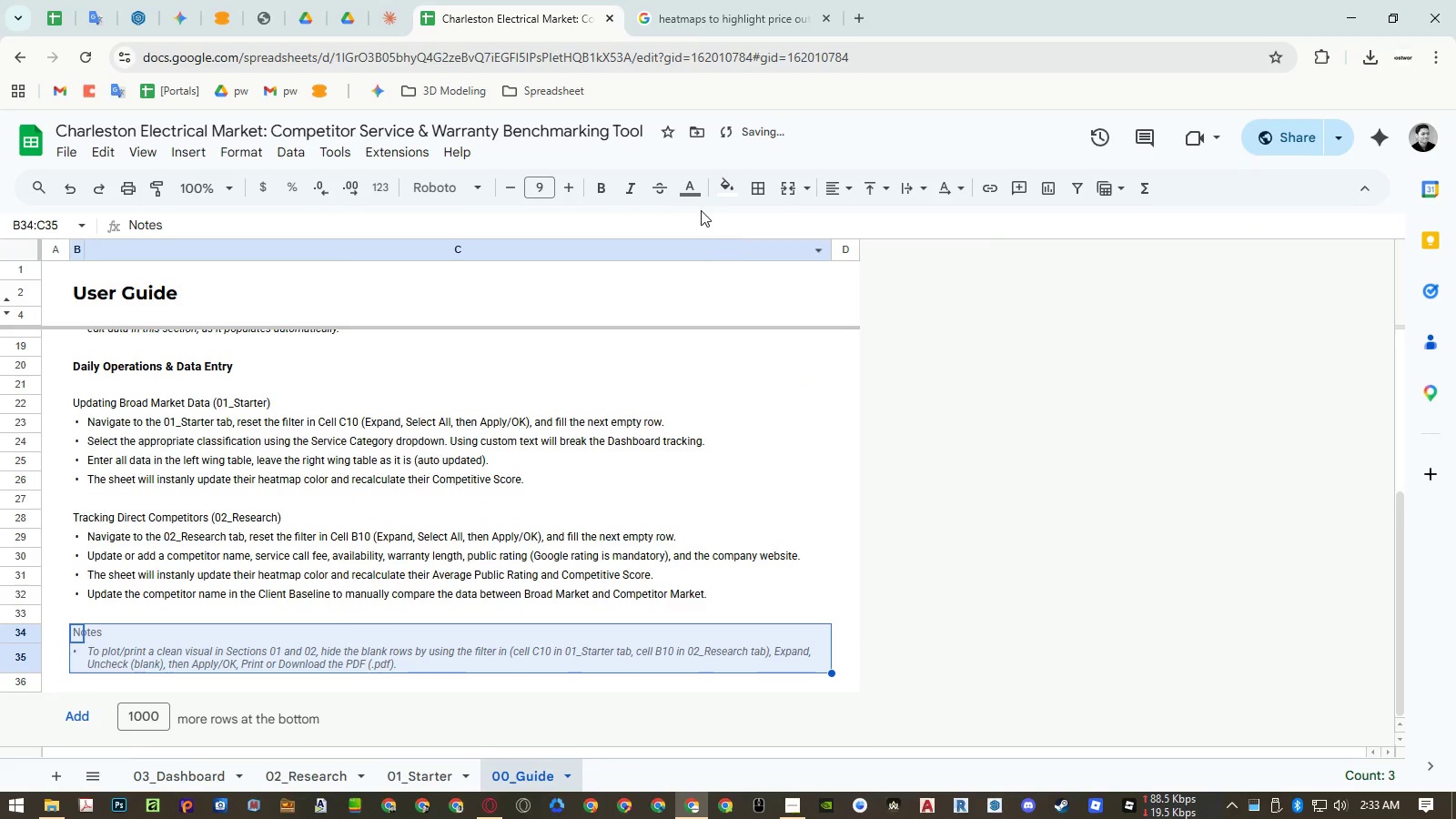 
left_click([693, 197])
 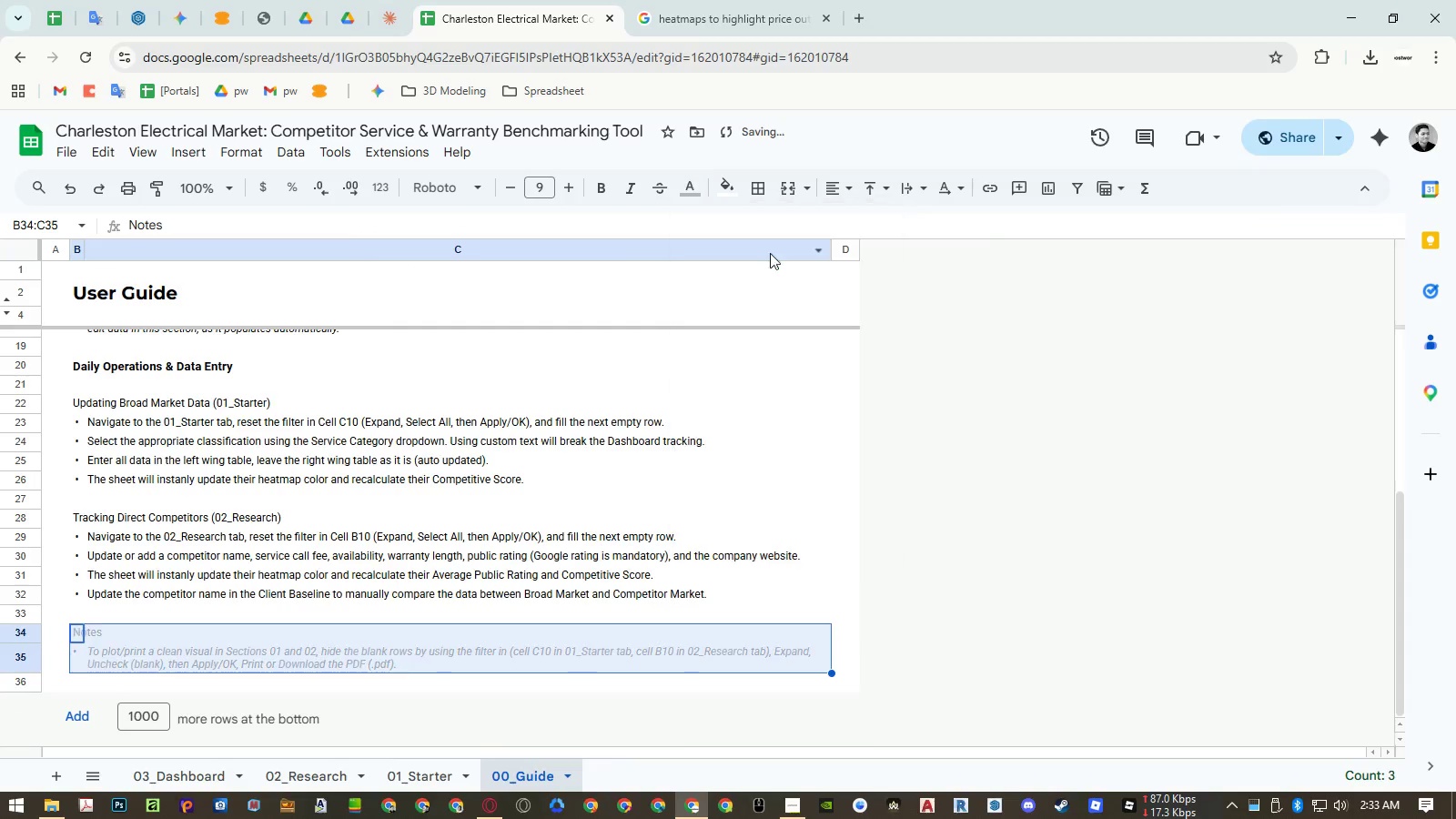 
double_click([398, 471])
 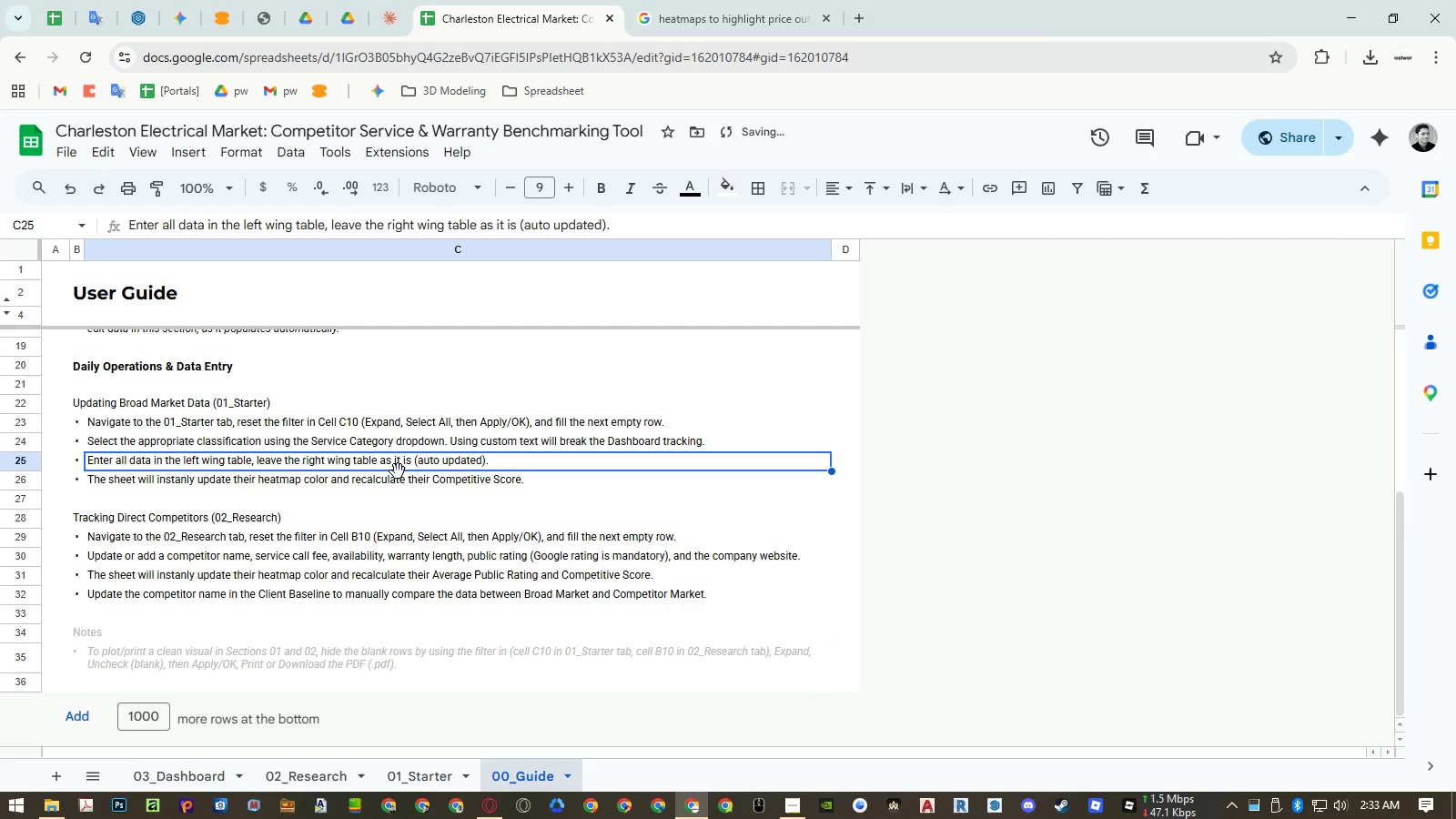 
key(Control+ControlRight)
 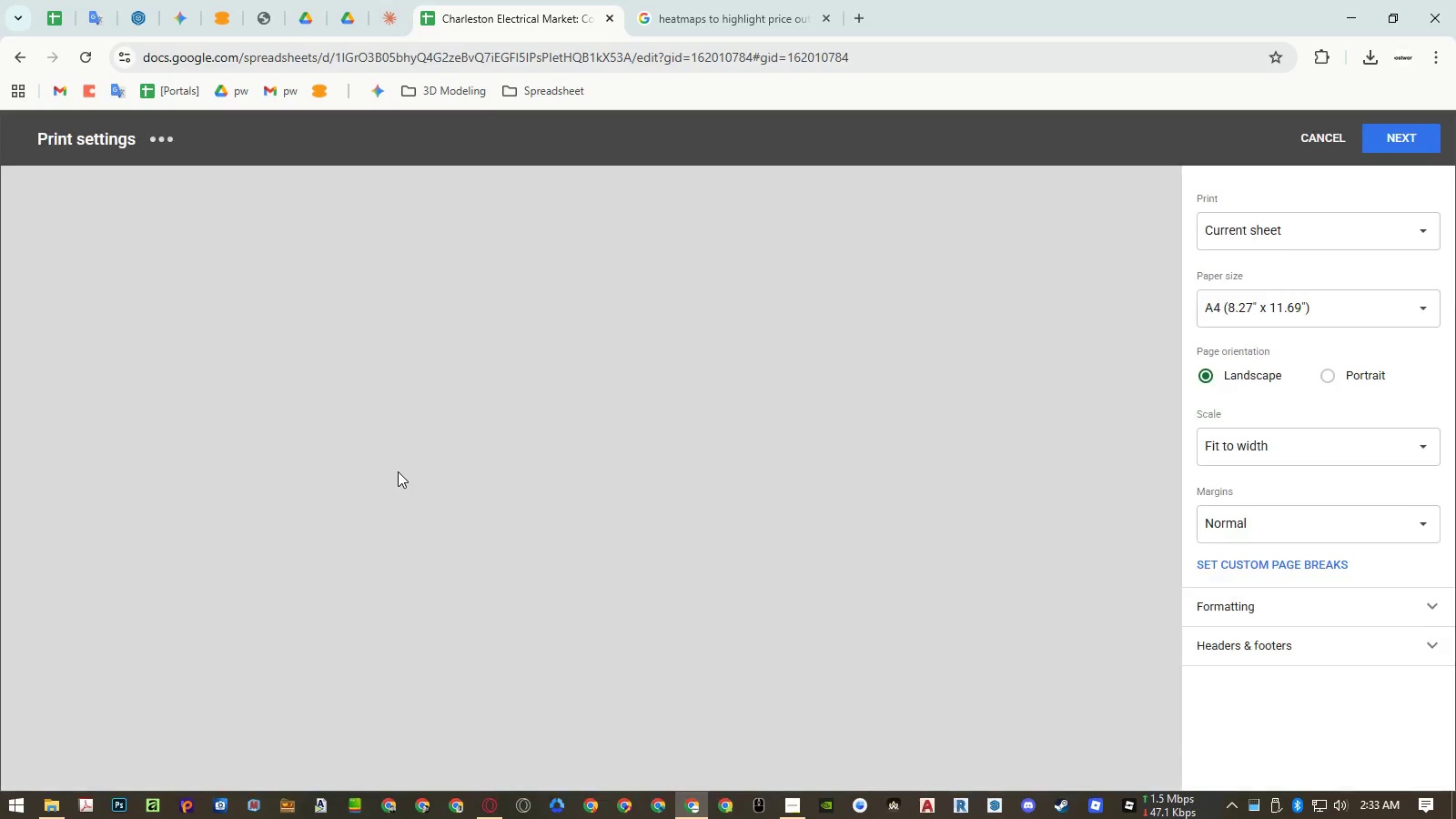 
key(Control+P)
 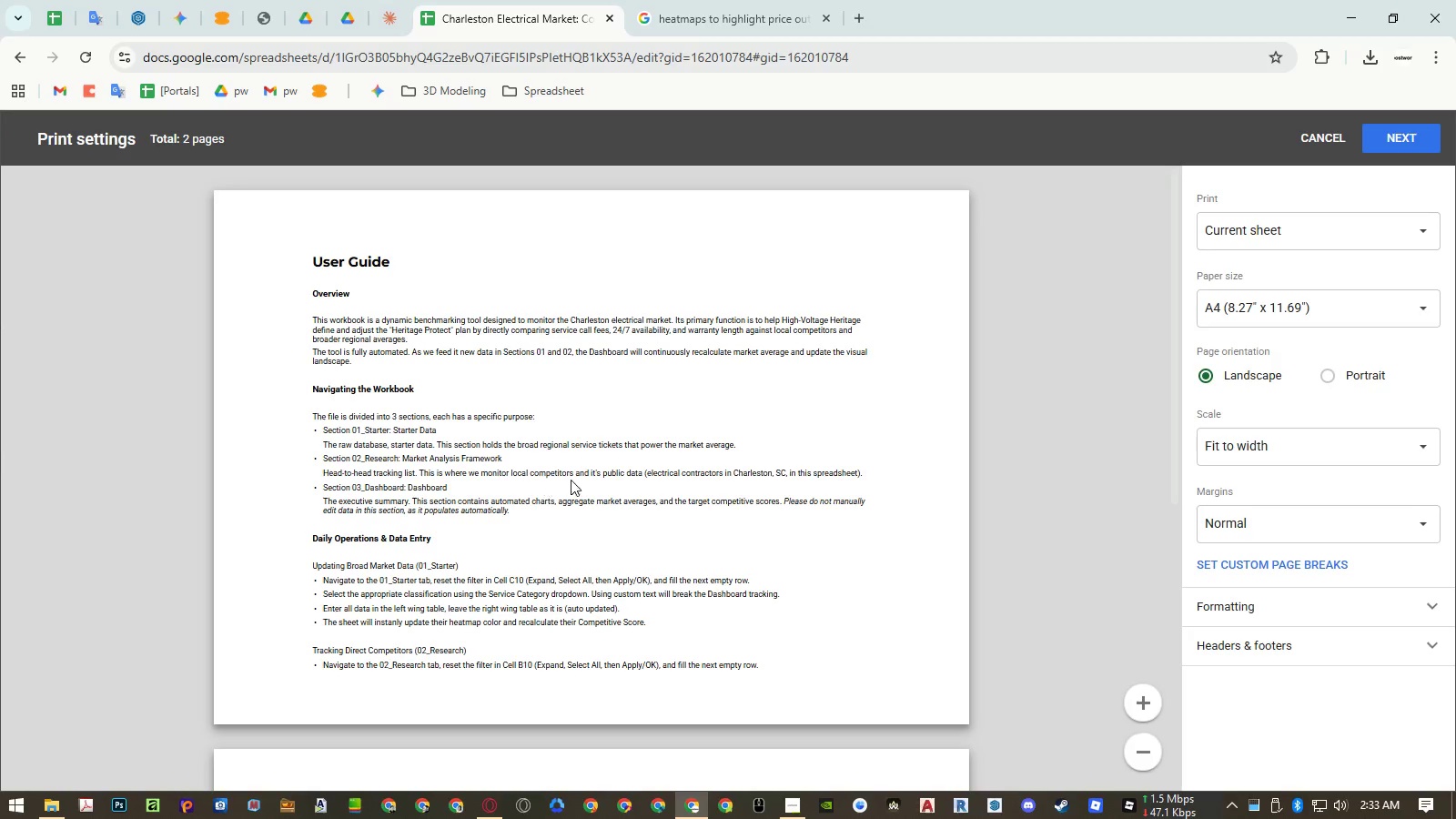 
scroll: coordinate [583, 478], scroll_direction: down, amount: 6.0
 